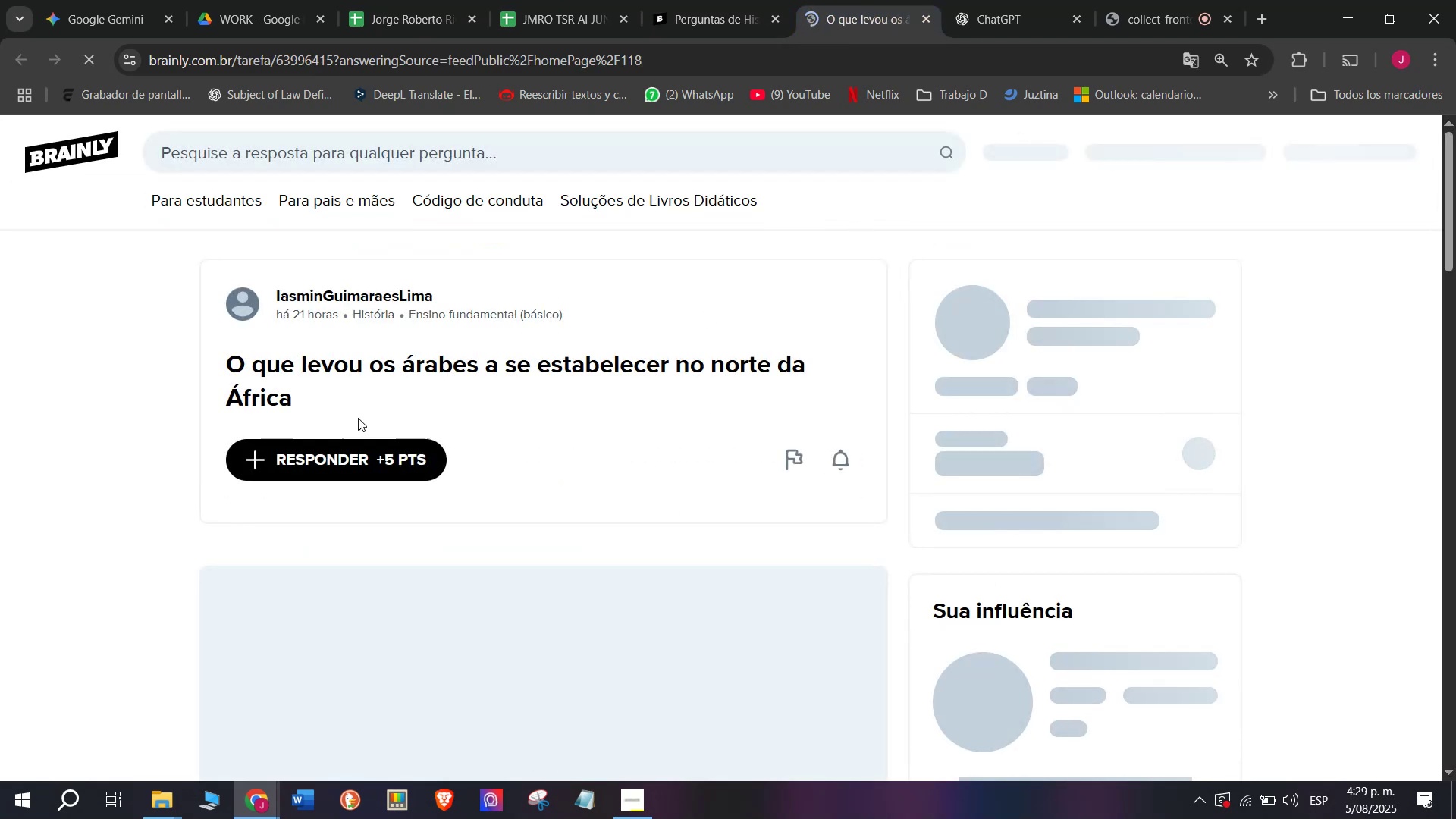 
left_click_drag(start_coordinate=[331, 413], to_coordinate=[206, 365])
 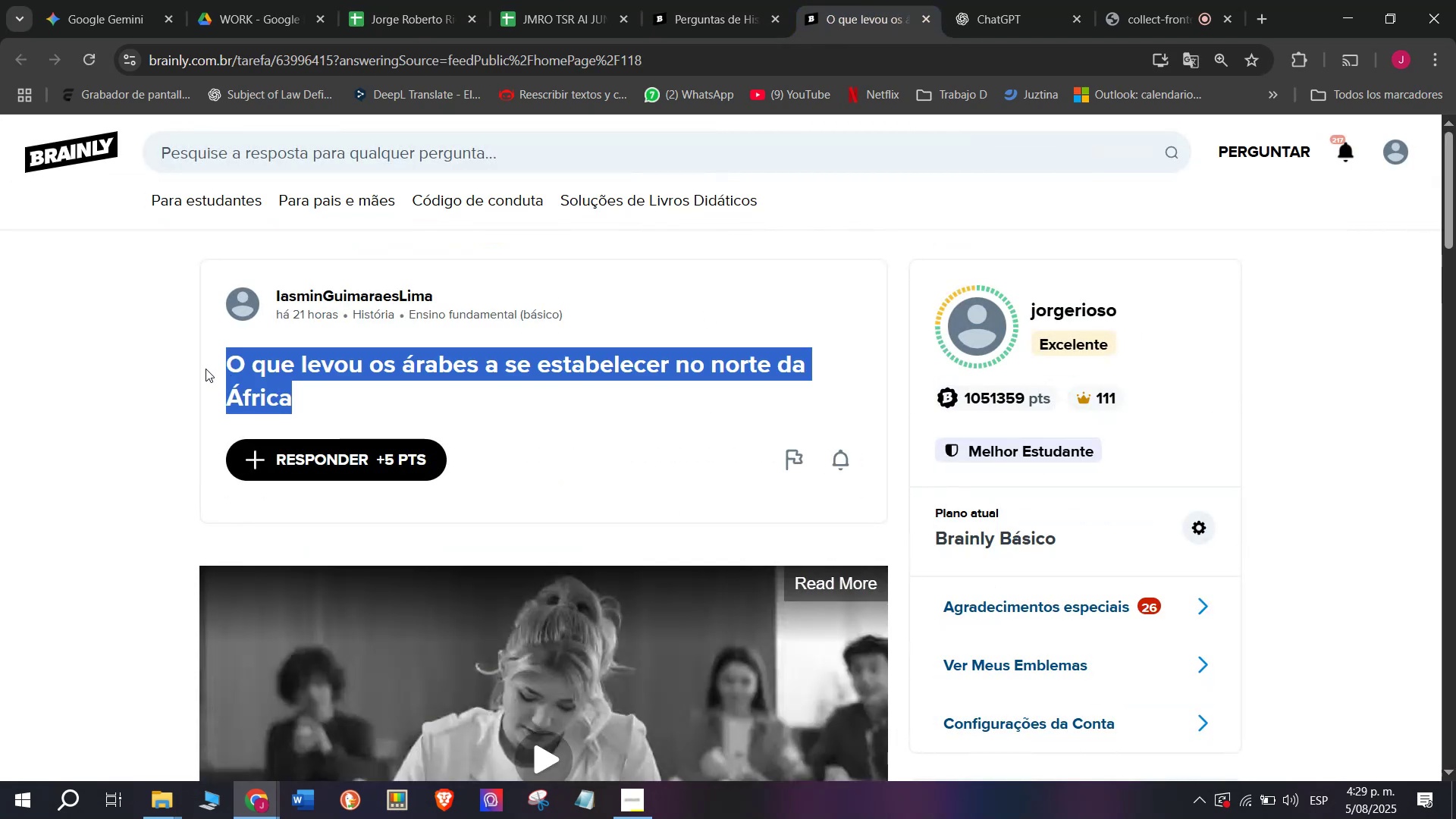 
hold_key(key=ControlLeft, duration=0.36)
 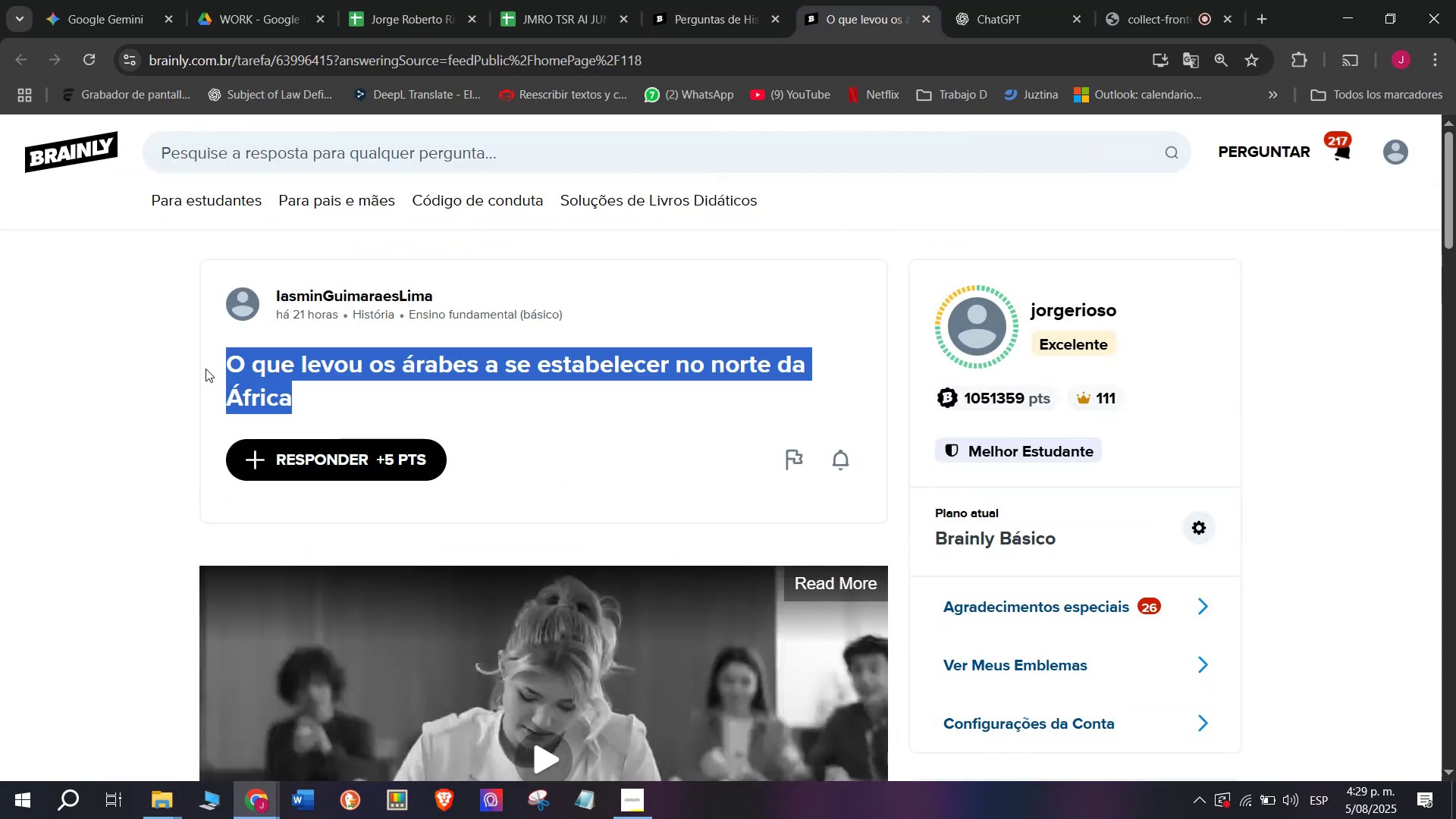 
key(Control+C)
 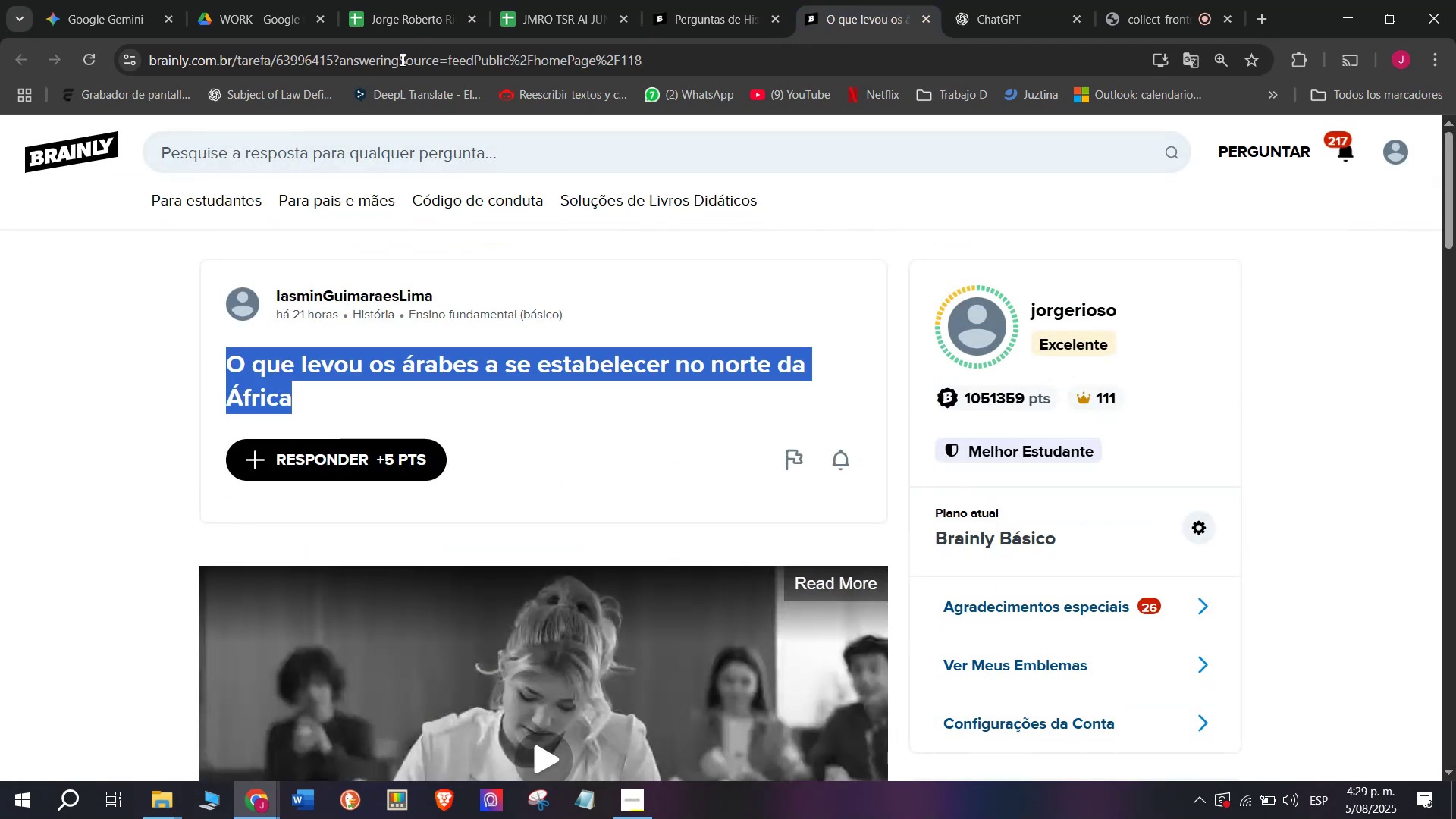 
double_click([410, 46])
 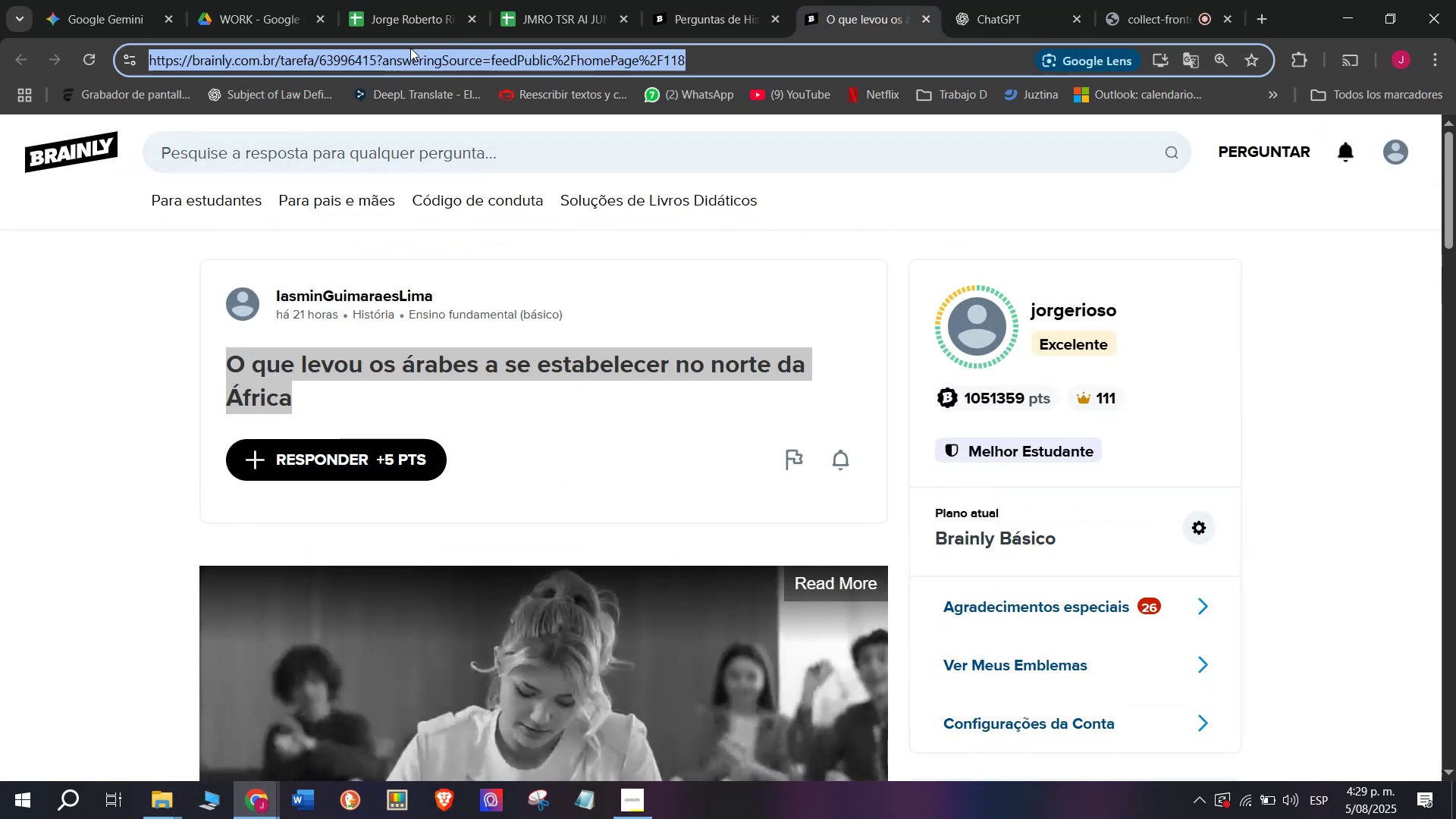 
triple_click([410, 48])
 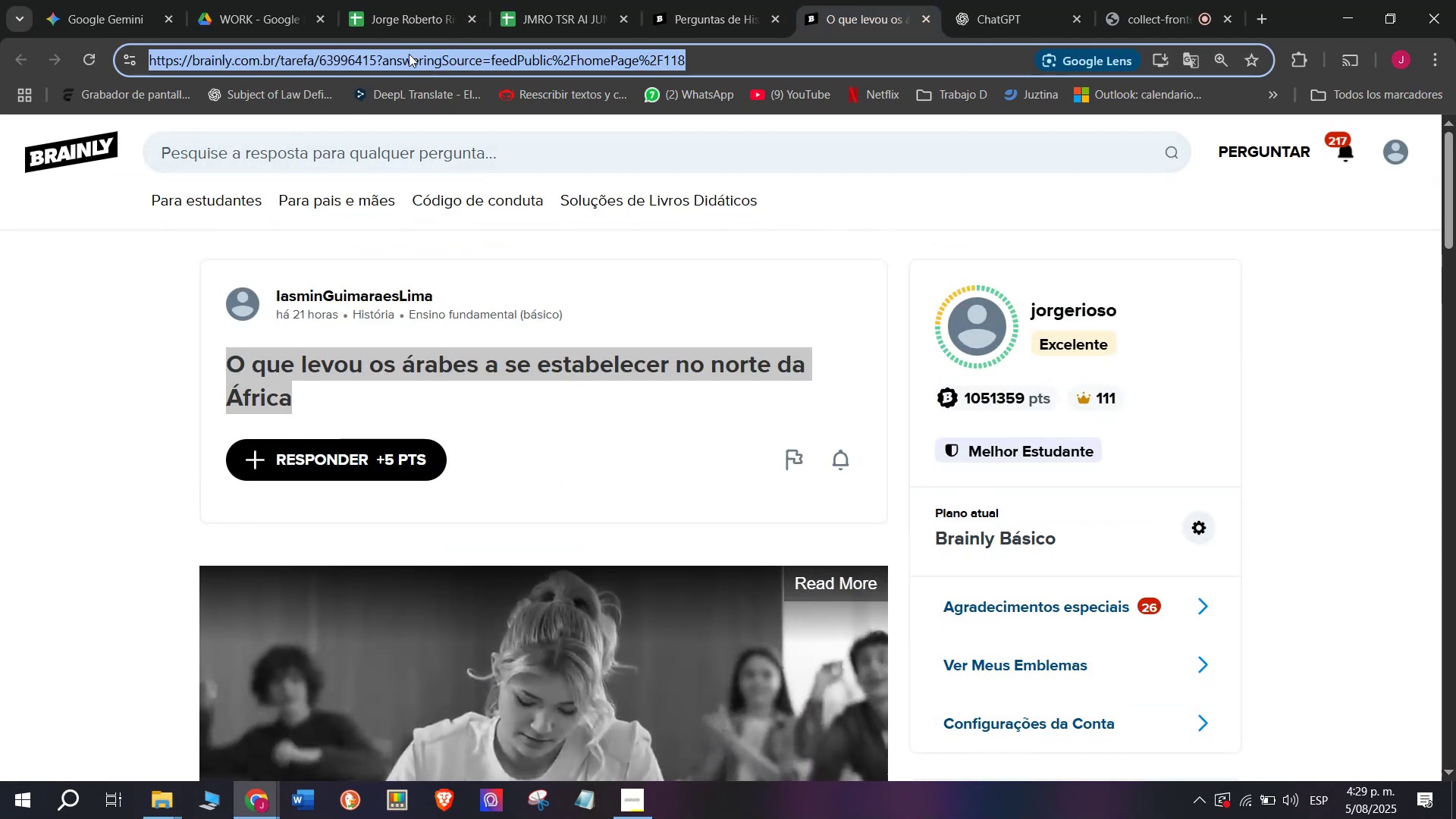 
key(Control+C)
 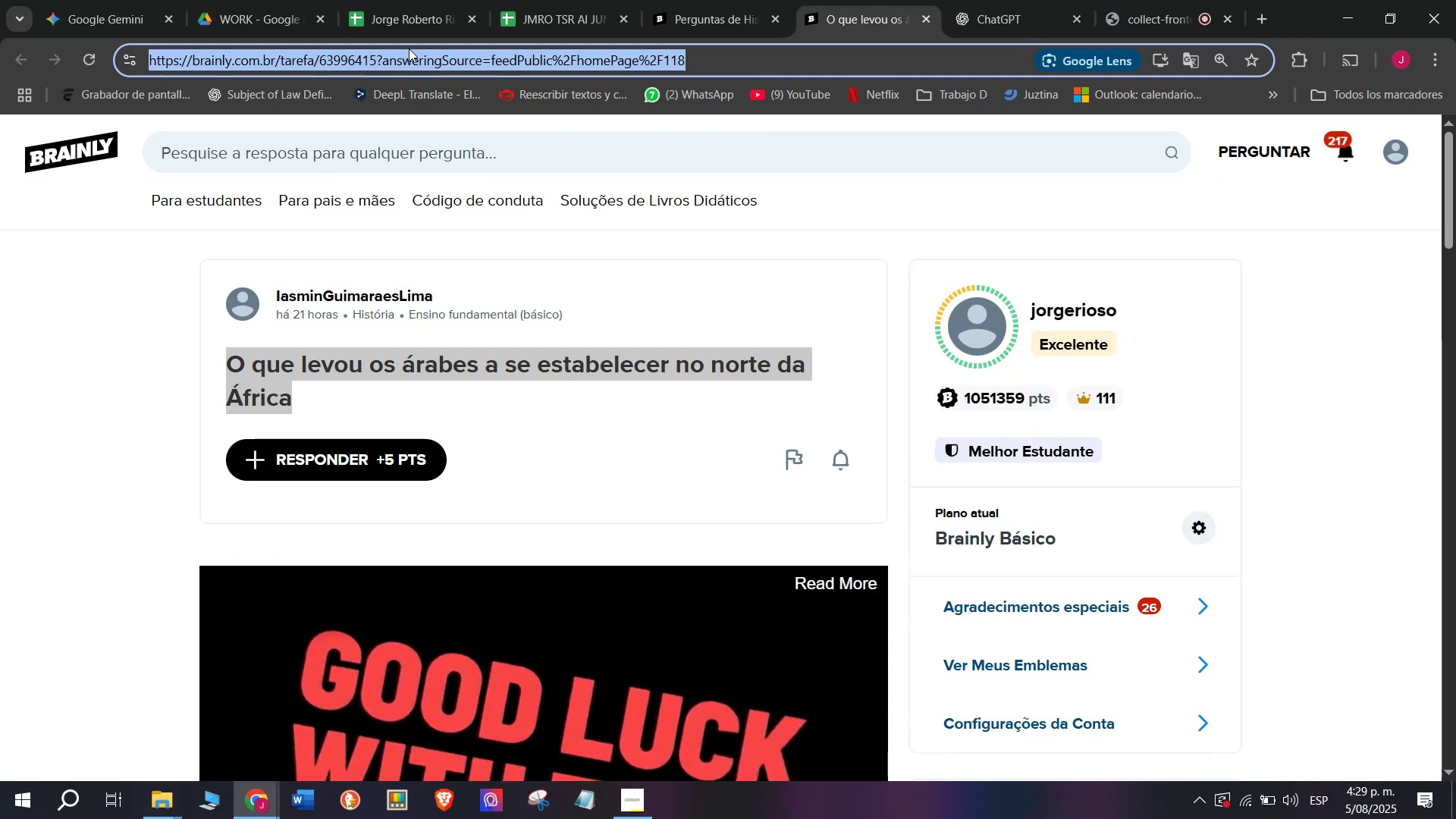 
left_click([532, 0])
 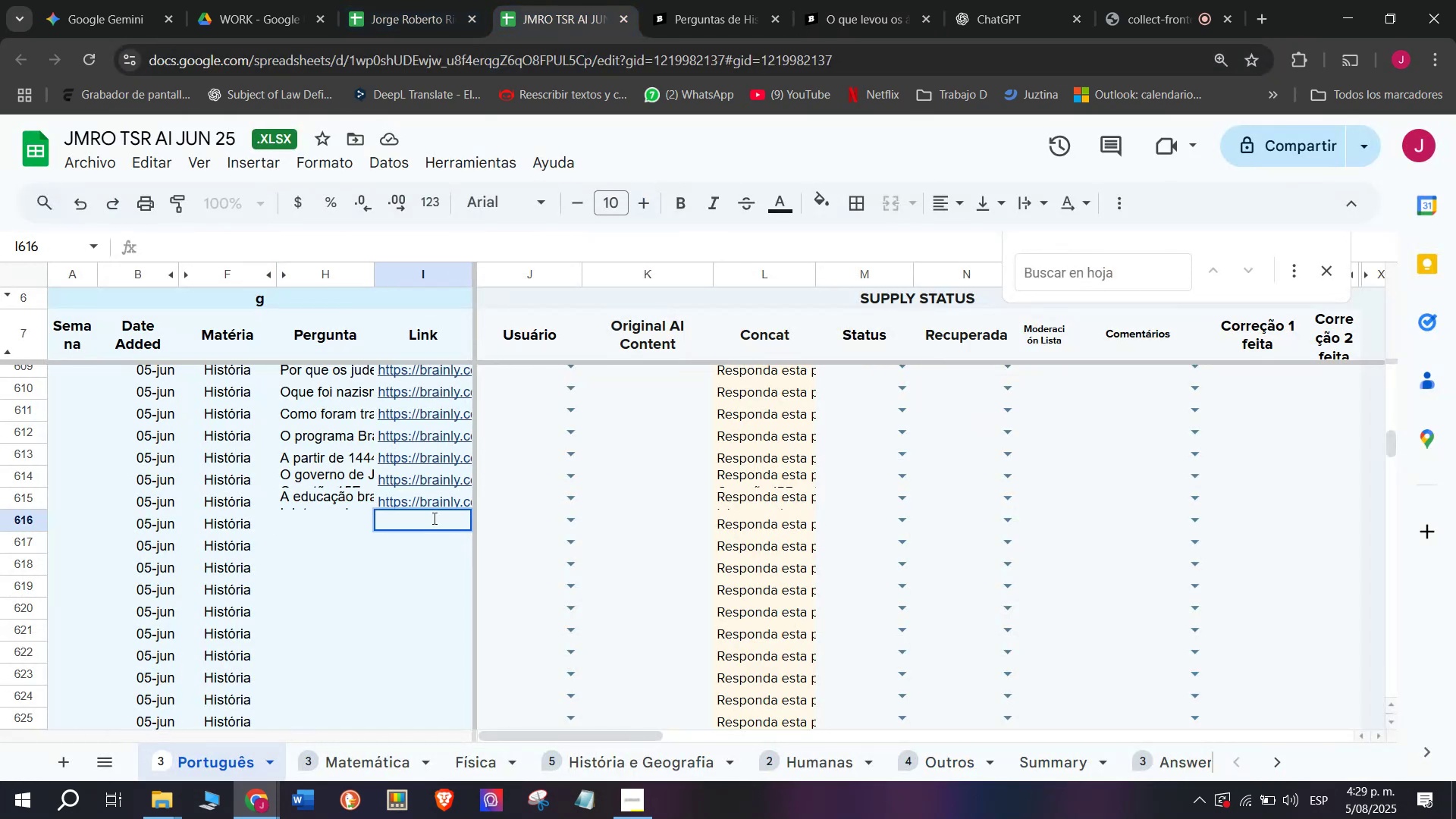 
key(Control+V)
 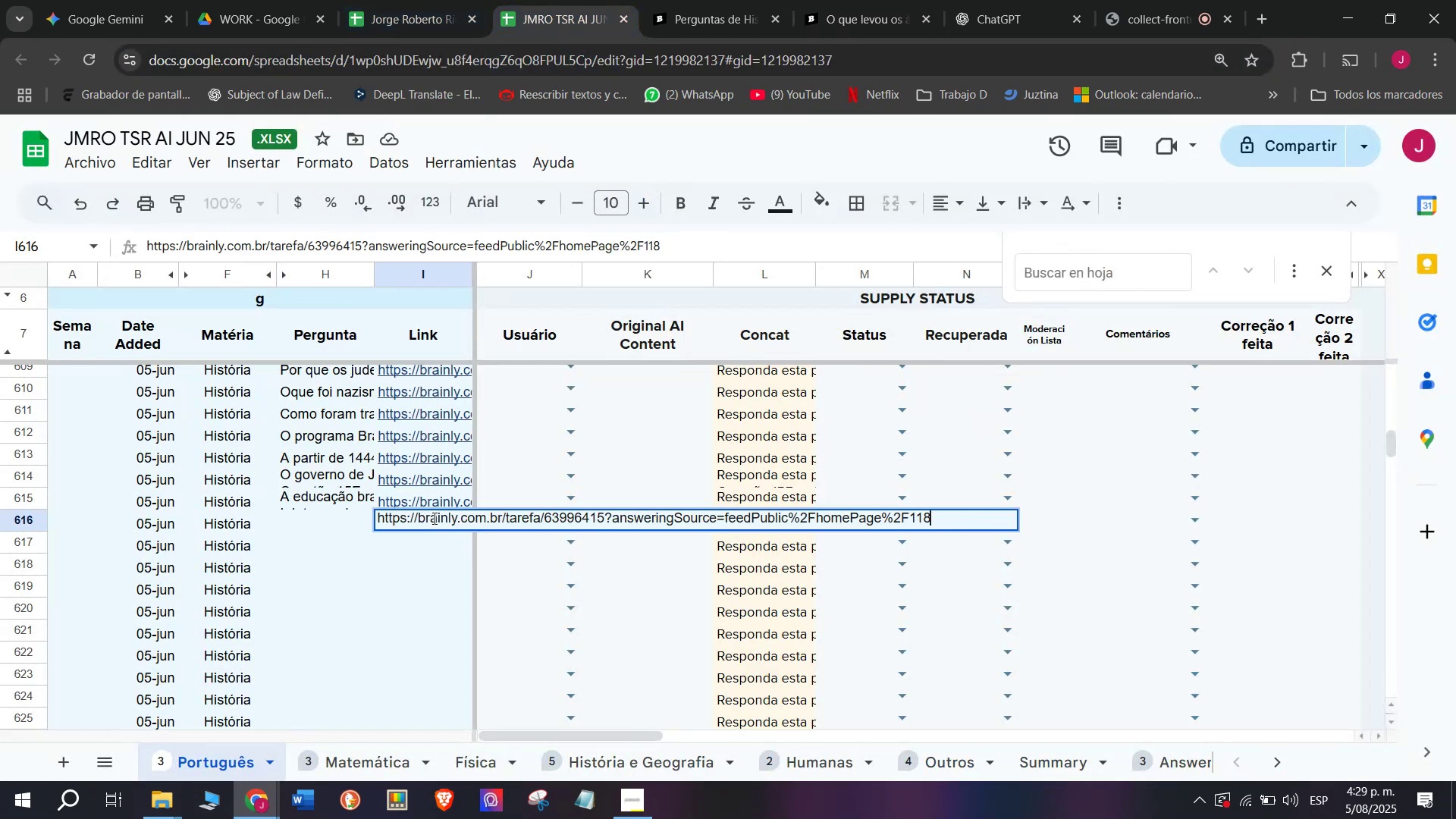 
key(Enter)
 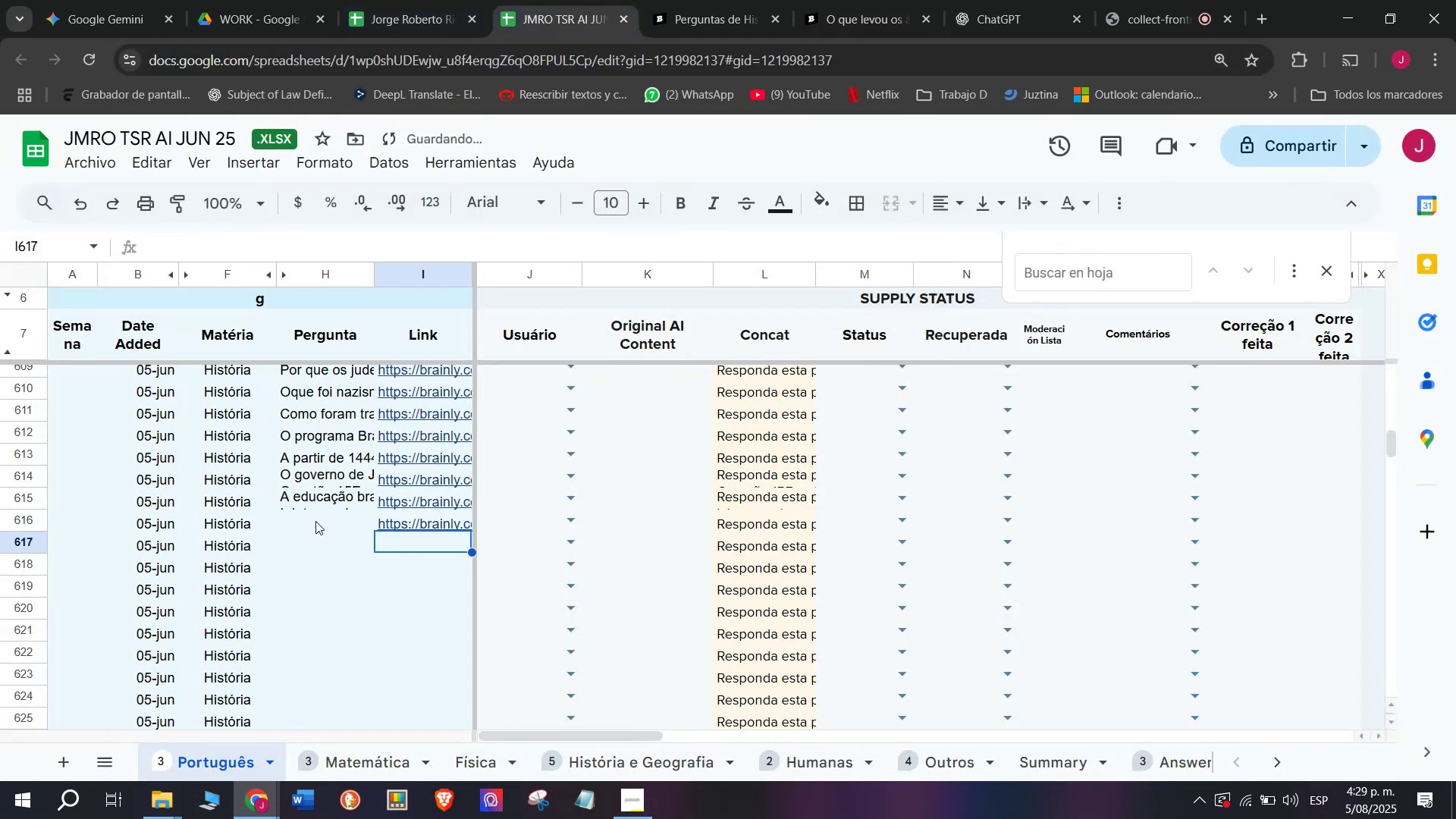 
double_click([311, 522])
 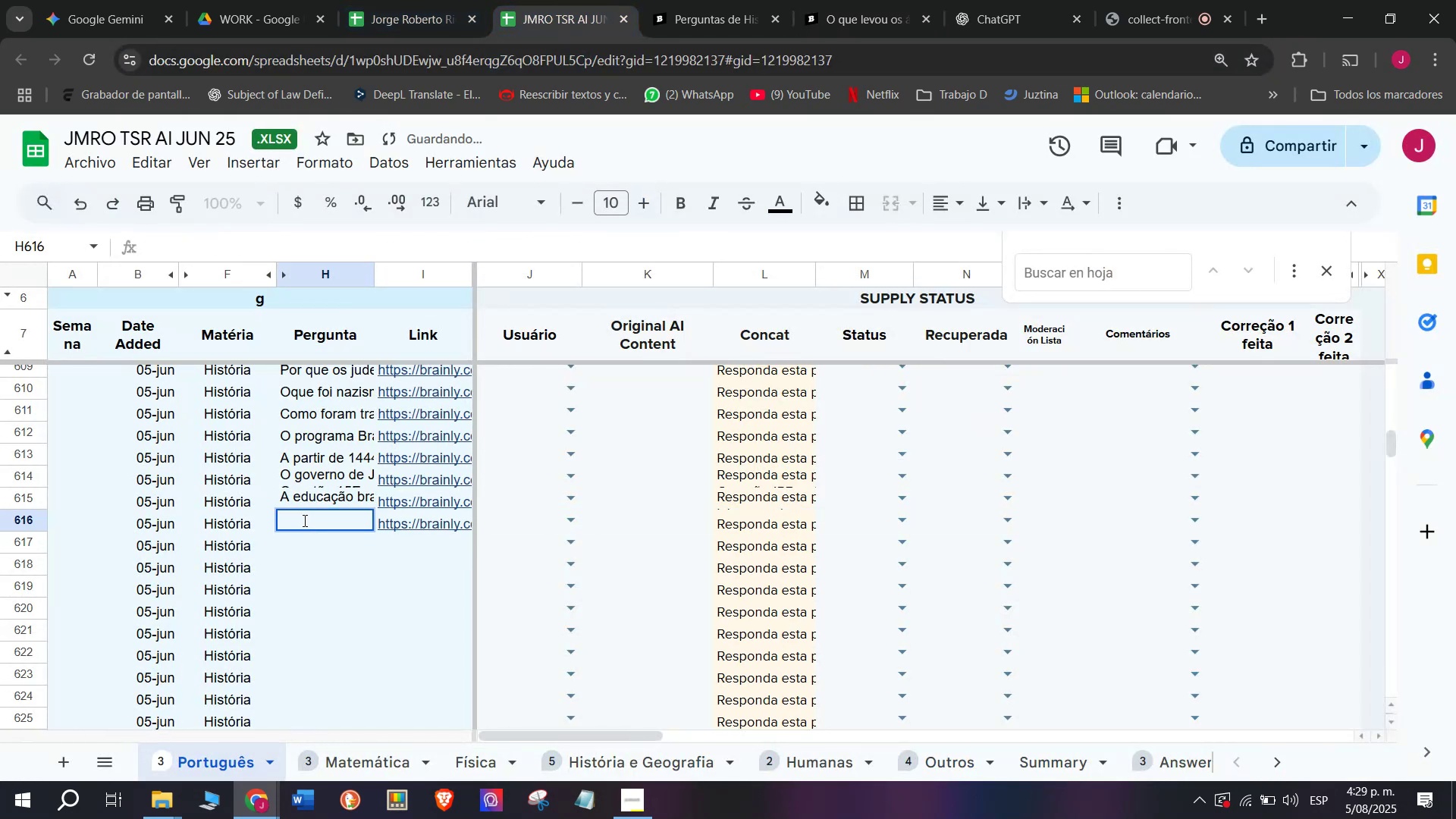 
hold_key(key=MetaLeft, duration=1.5)
 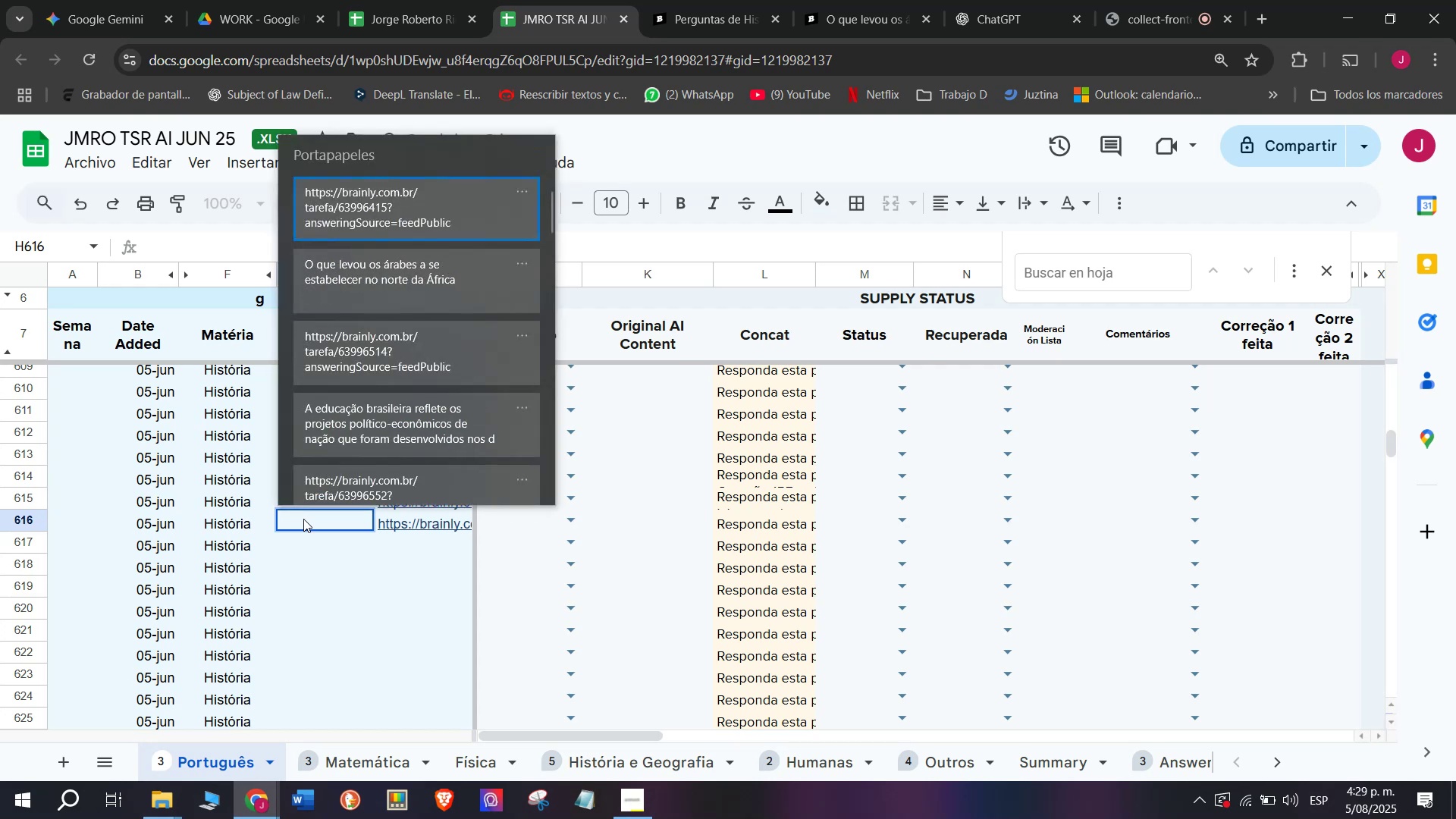 
key(Meta+V)
 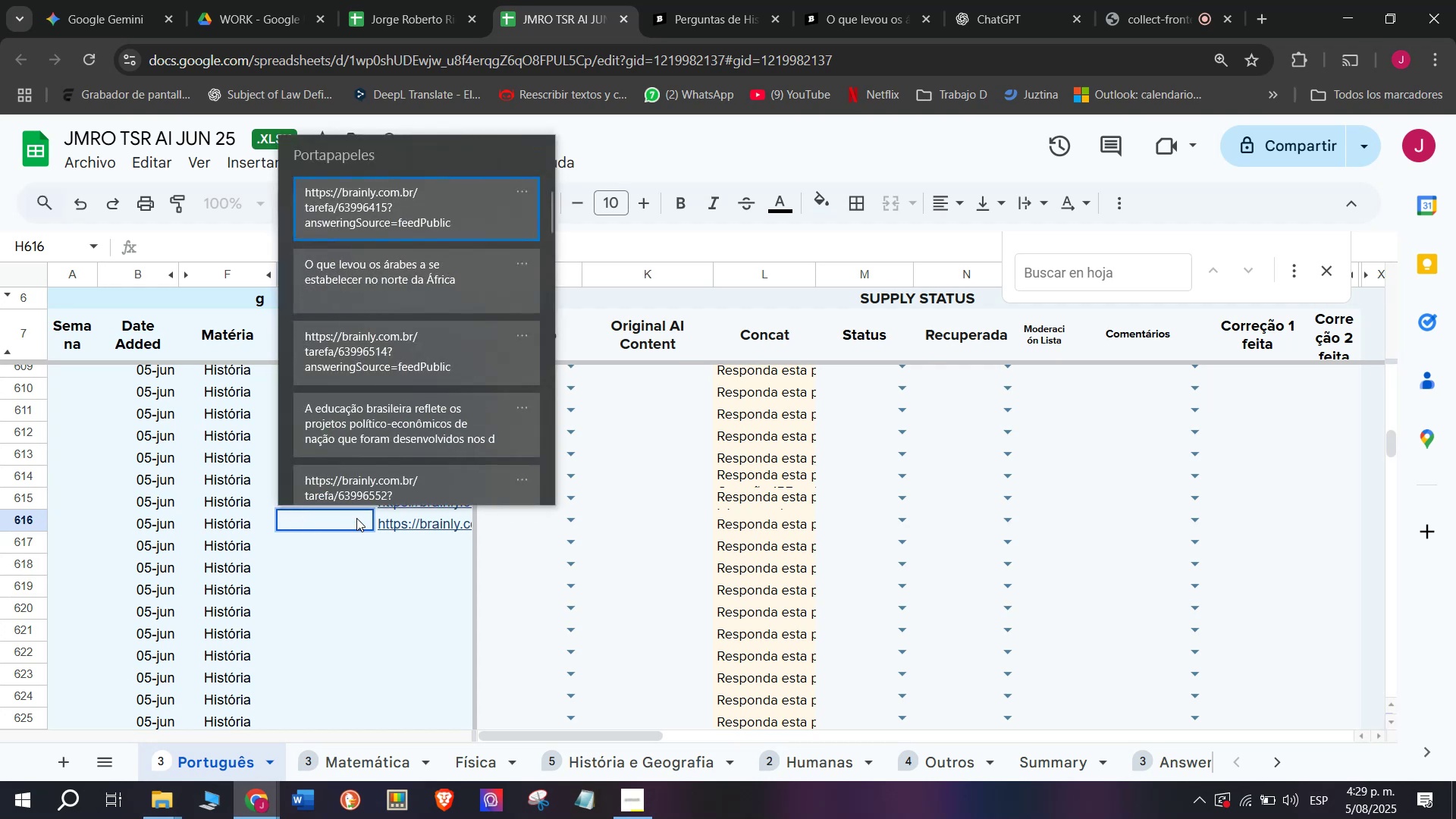 
key(Control+ControlLeft)
 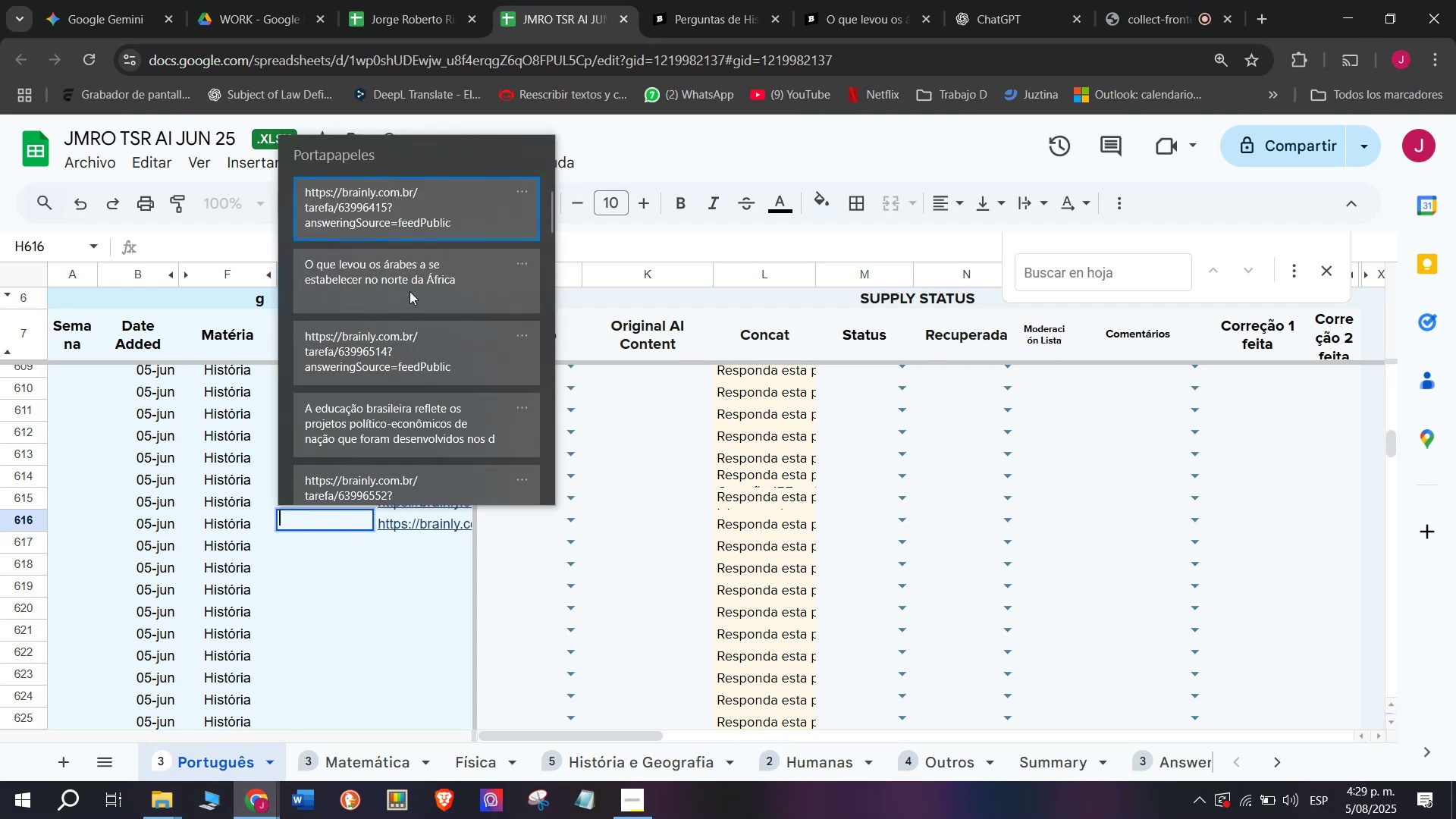 
key(Control+V)
 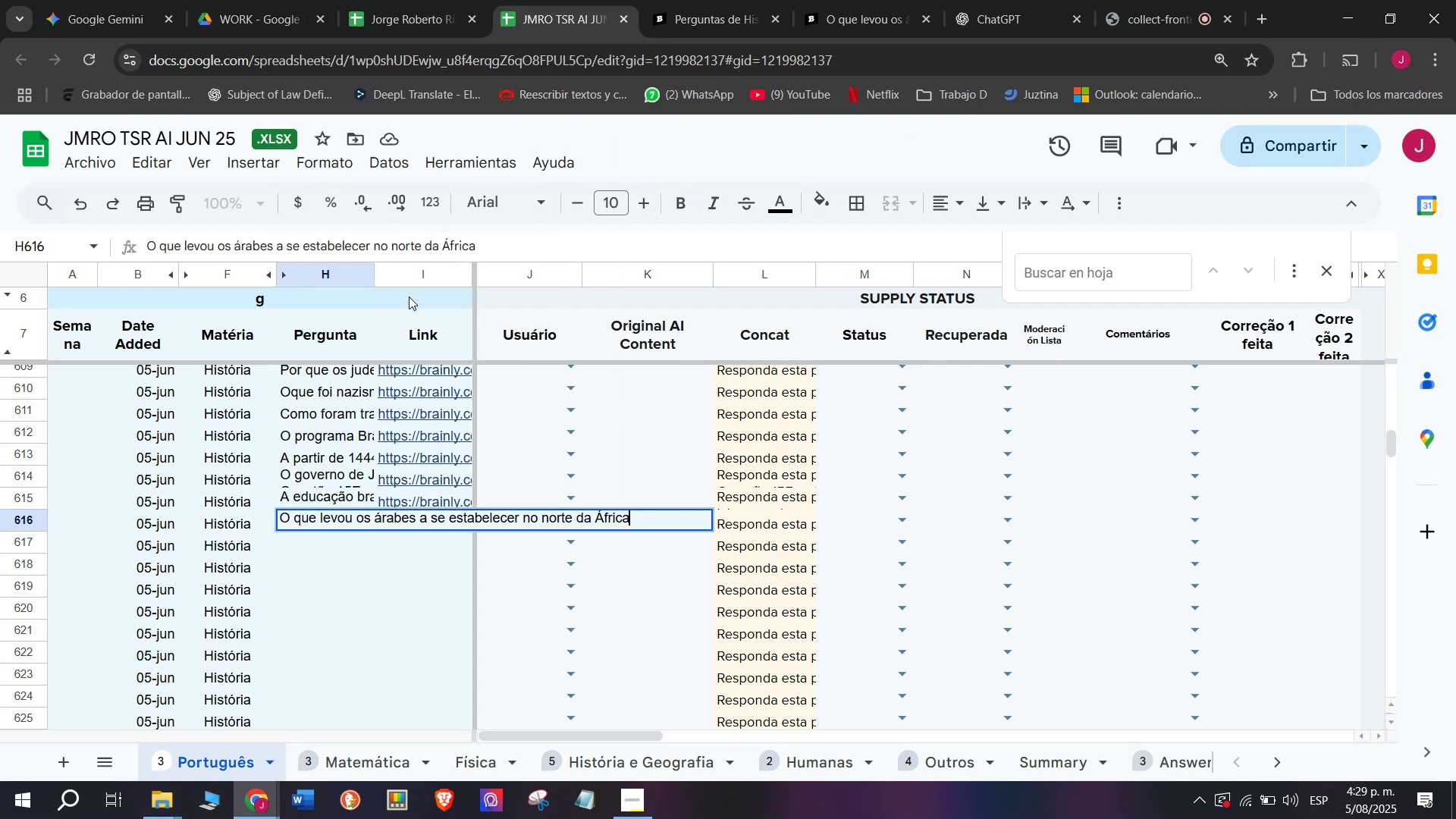 
key(Enter)
 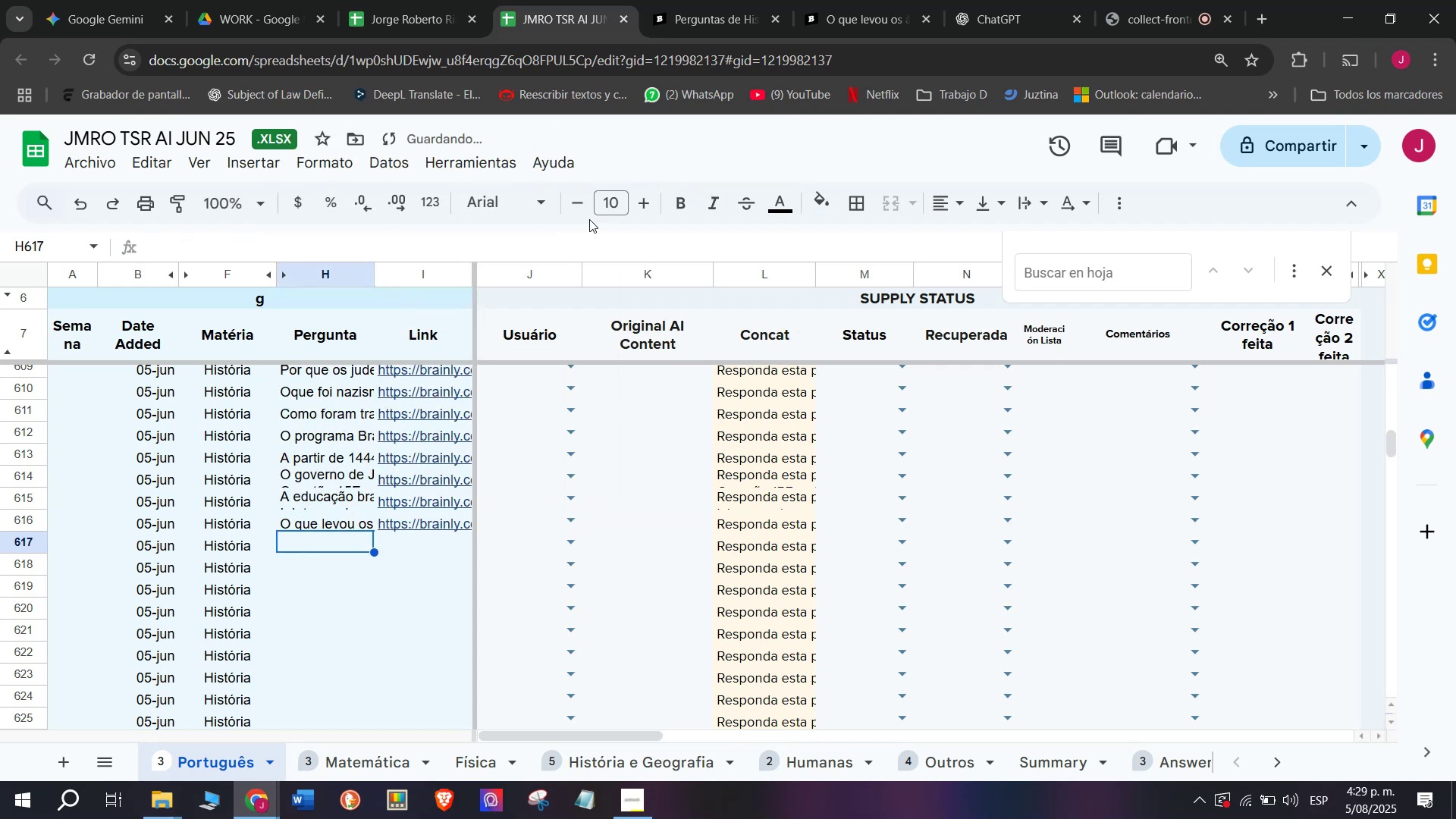 
left_click([932, 0])
 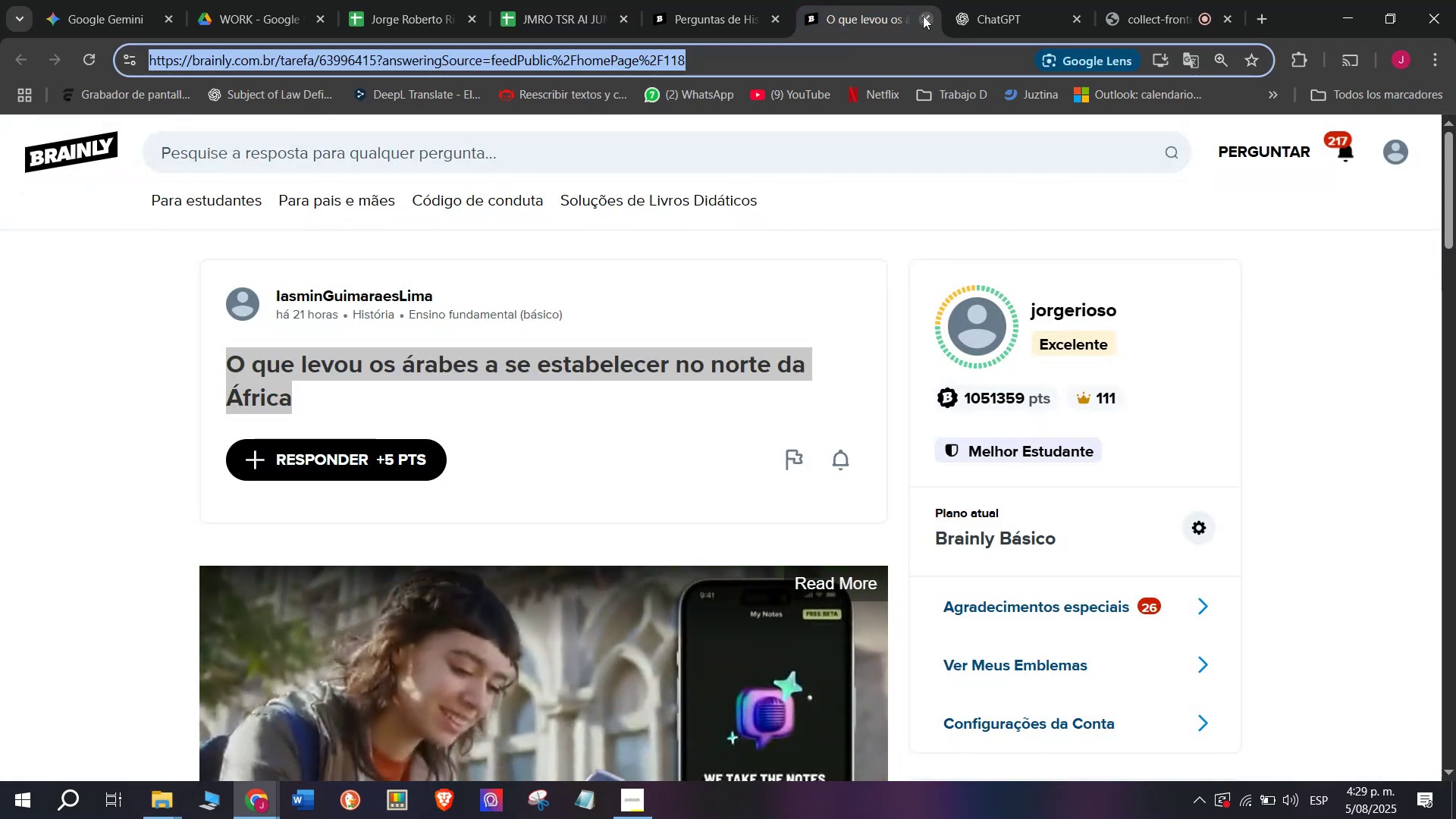 
double_click([735, 0])
 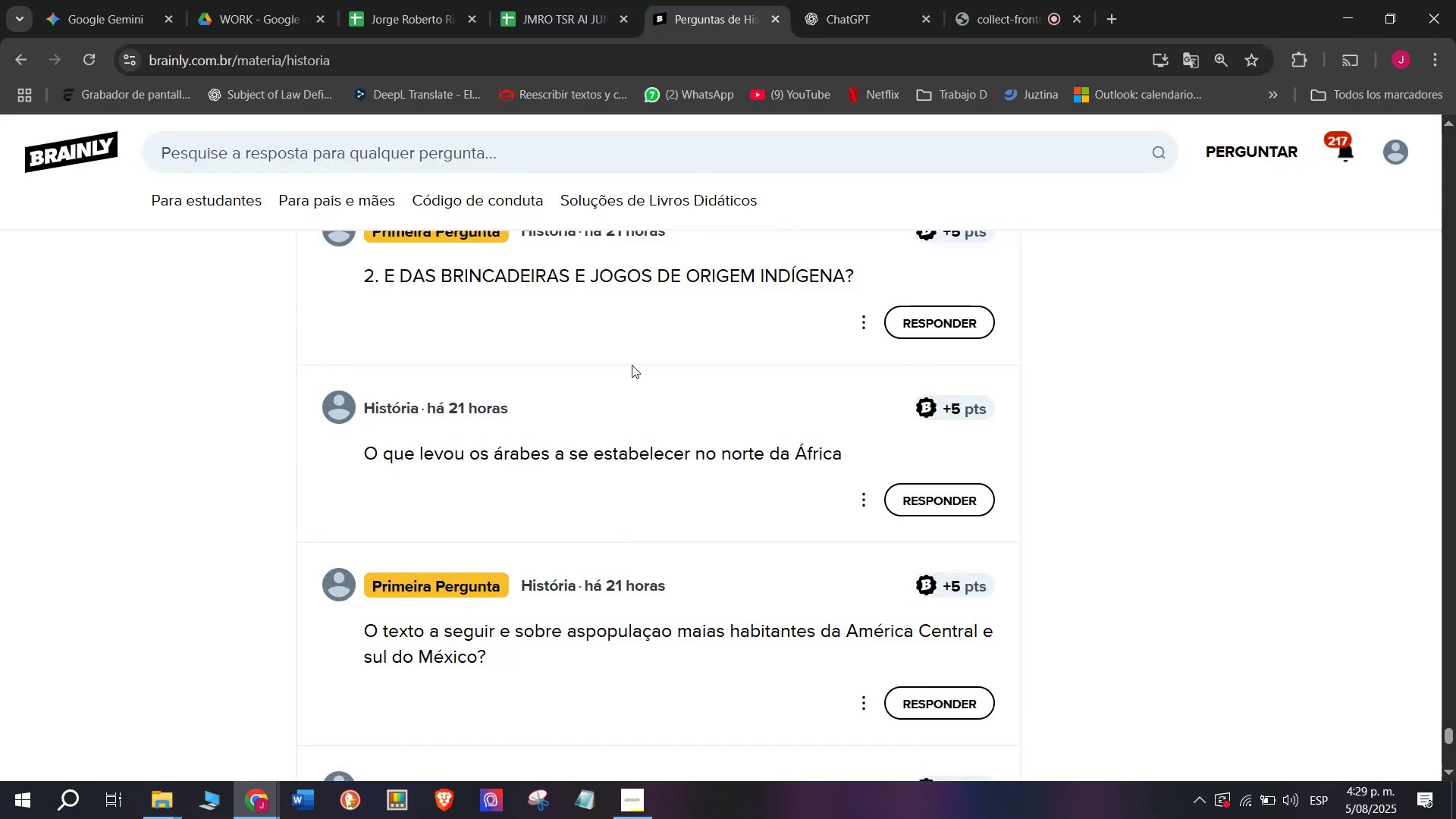 
scroll: coordinate [632, 362], scroll_direction: down, amount: 1.0
 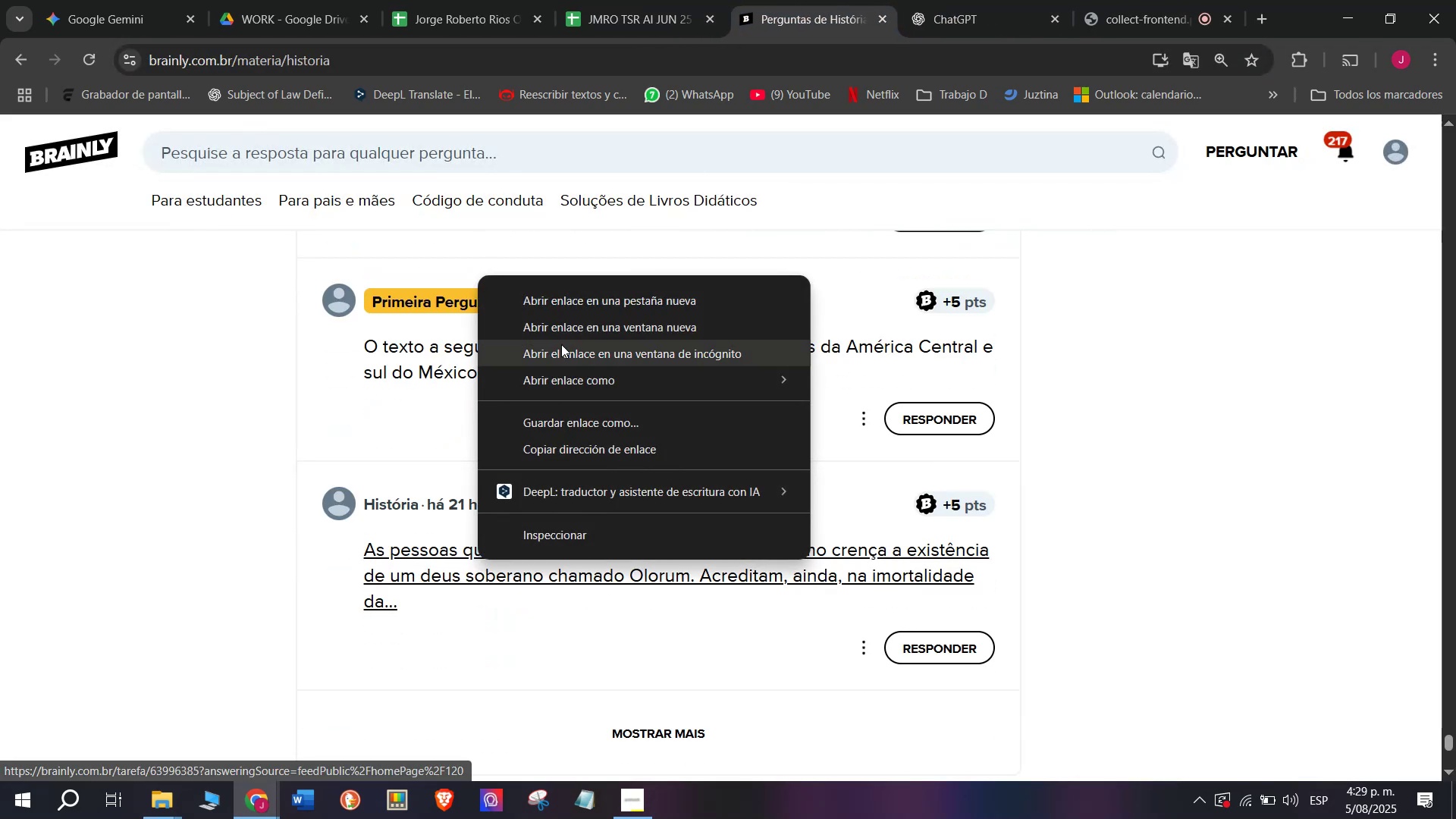 
left_click([570, 297])
 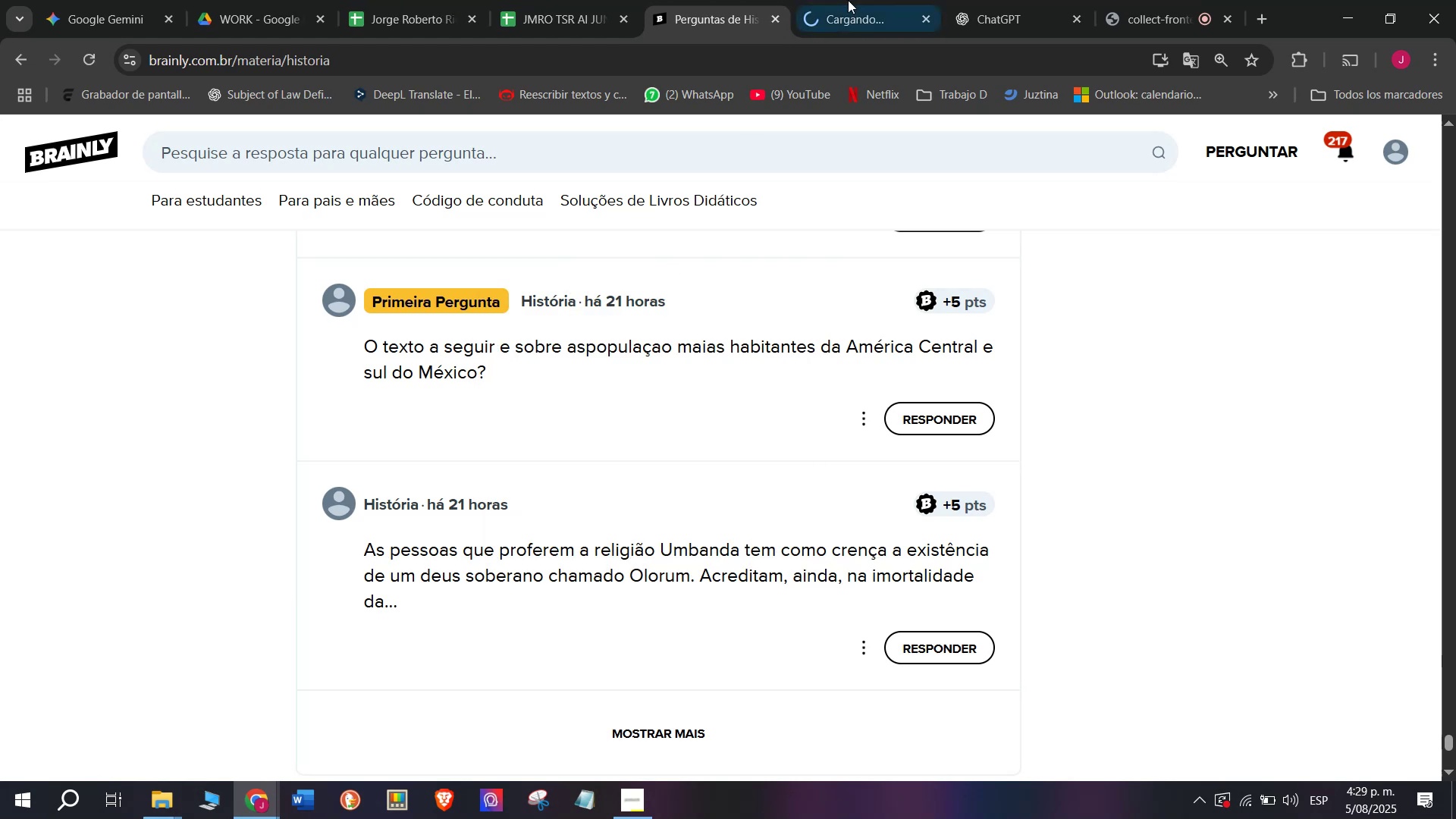 
left_click([869, 0])
 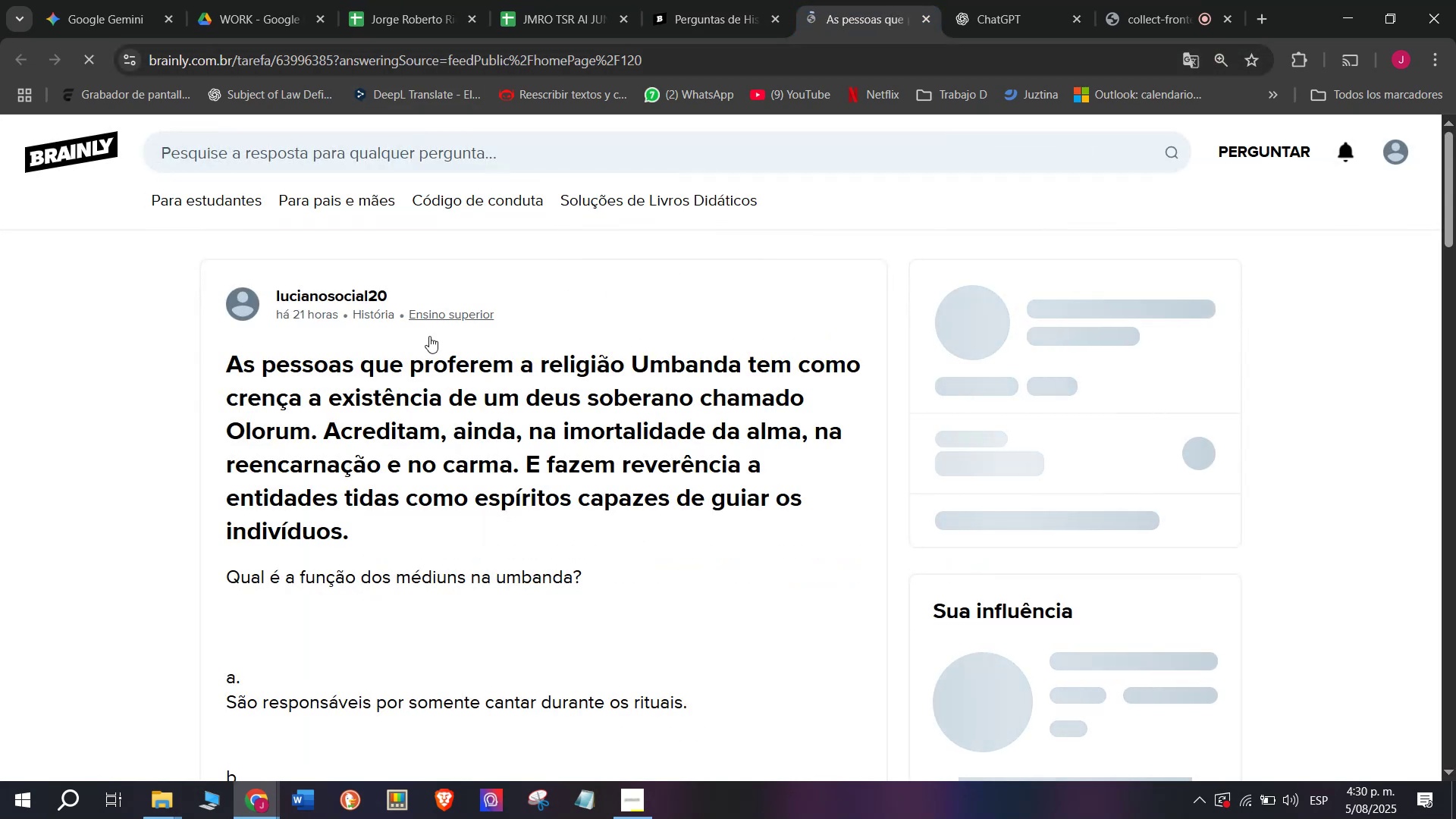 
left_click_drag(start_coordinate=[223, 356], to_coordinate=[688, 428])
 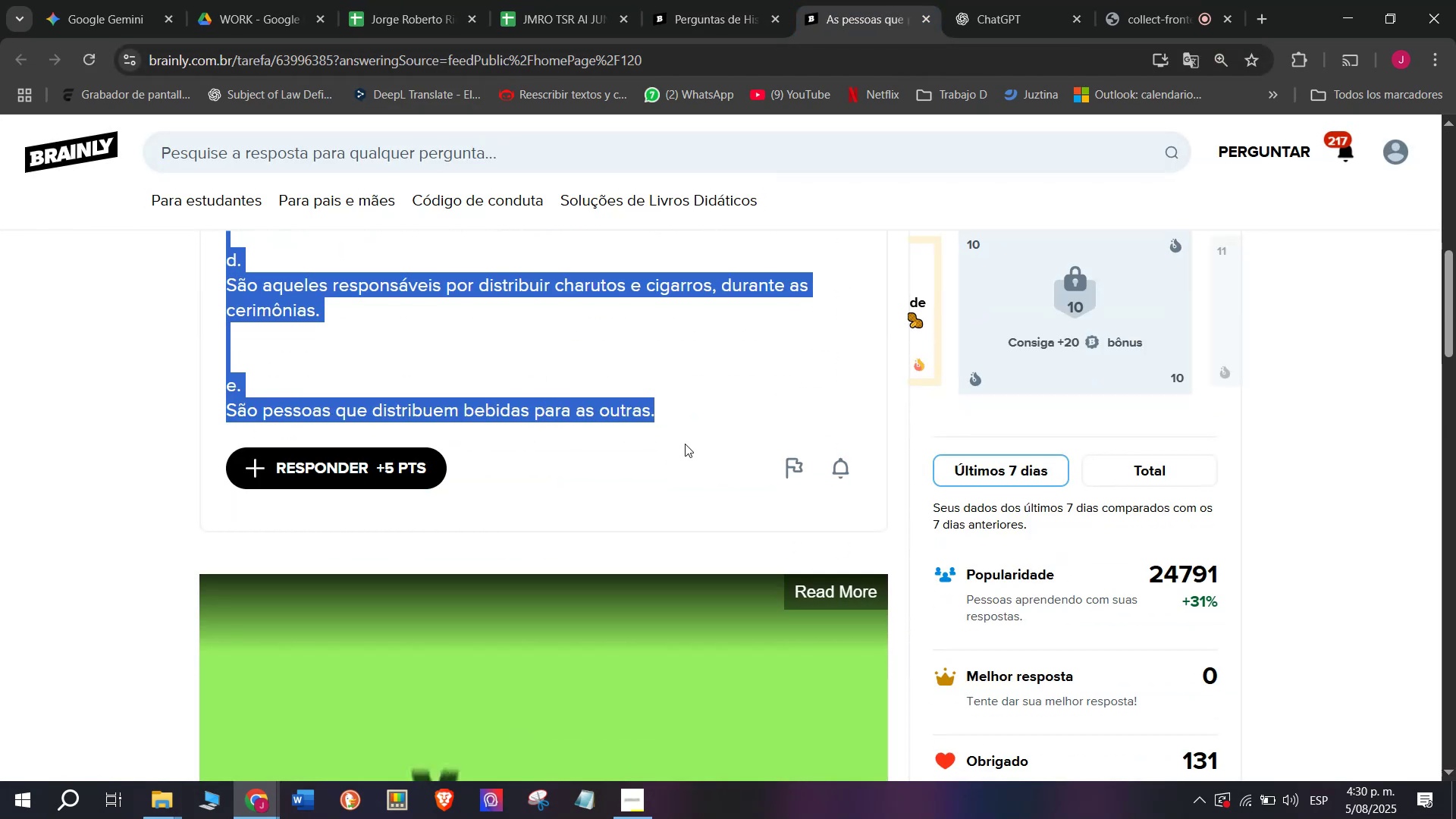 
key(Control+C)
 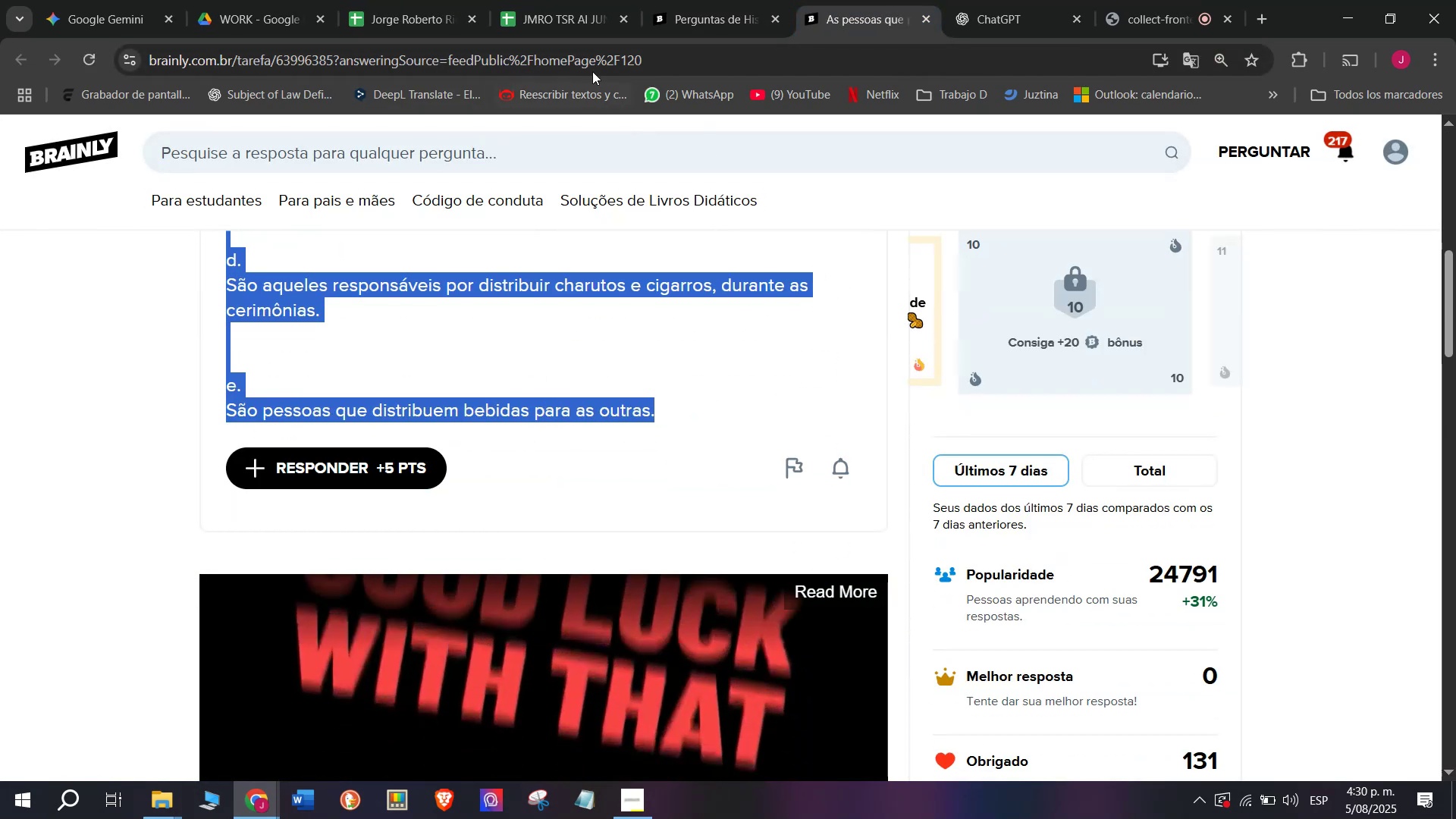 
double_click([592, 63])
 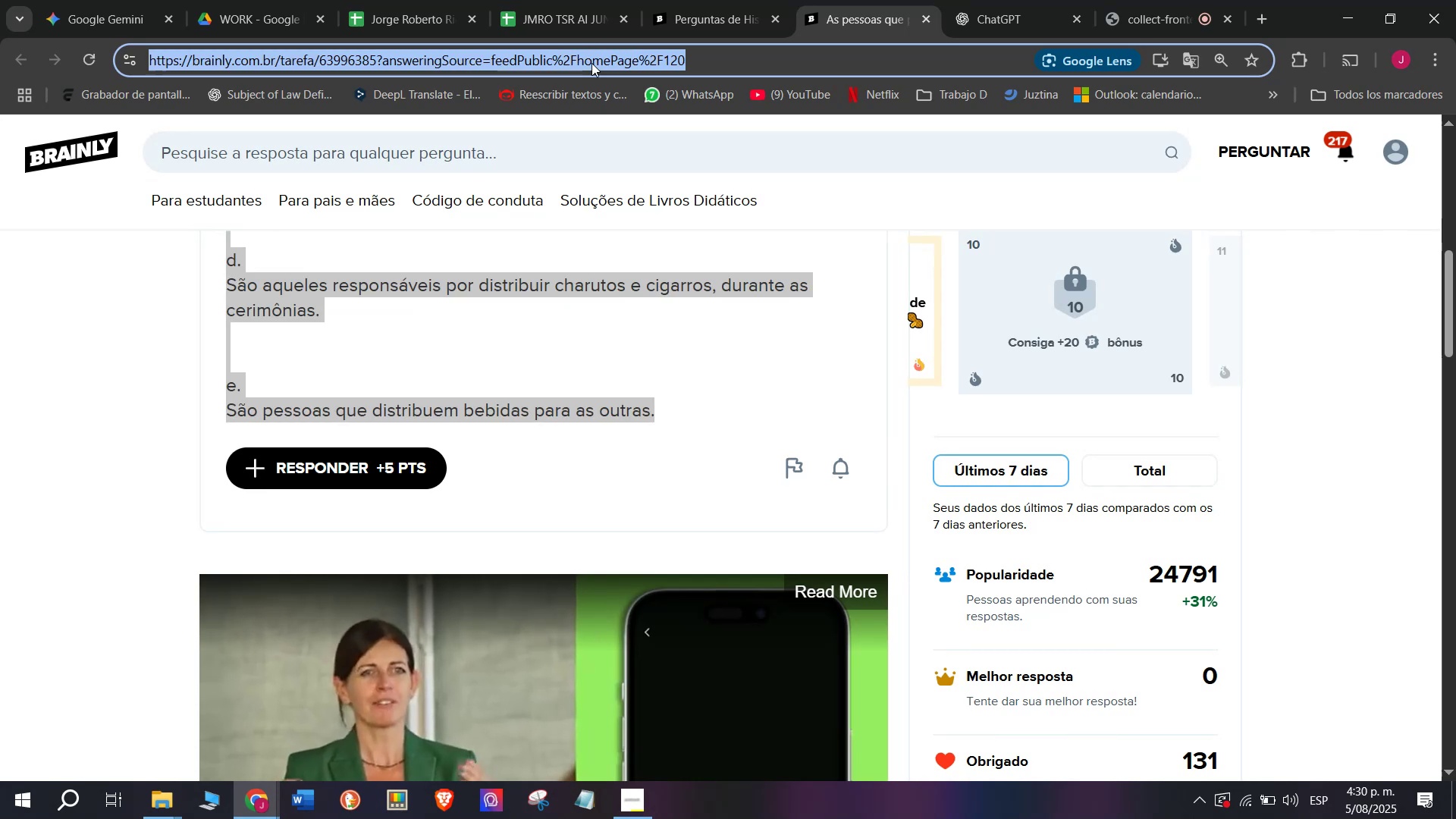 
triple_click([592, 63])
 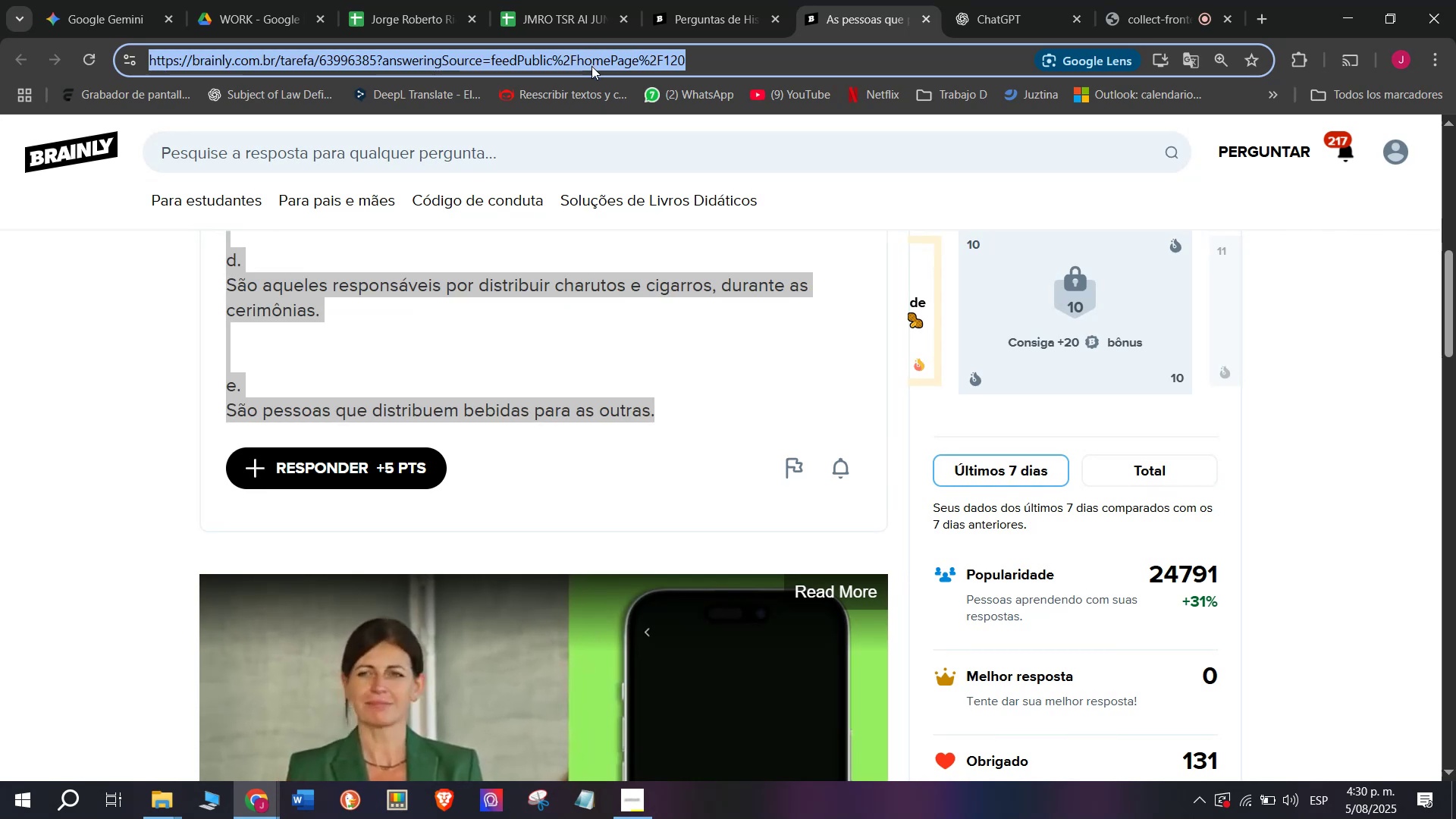 
key(Control+C)
 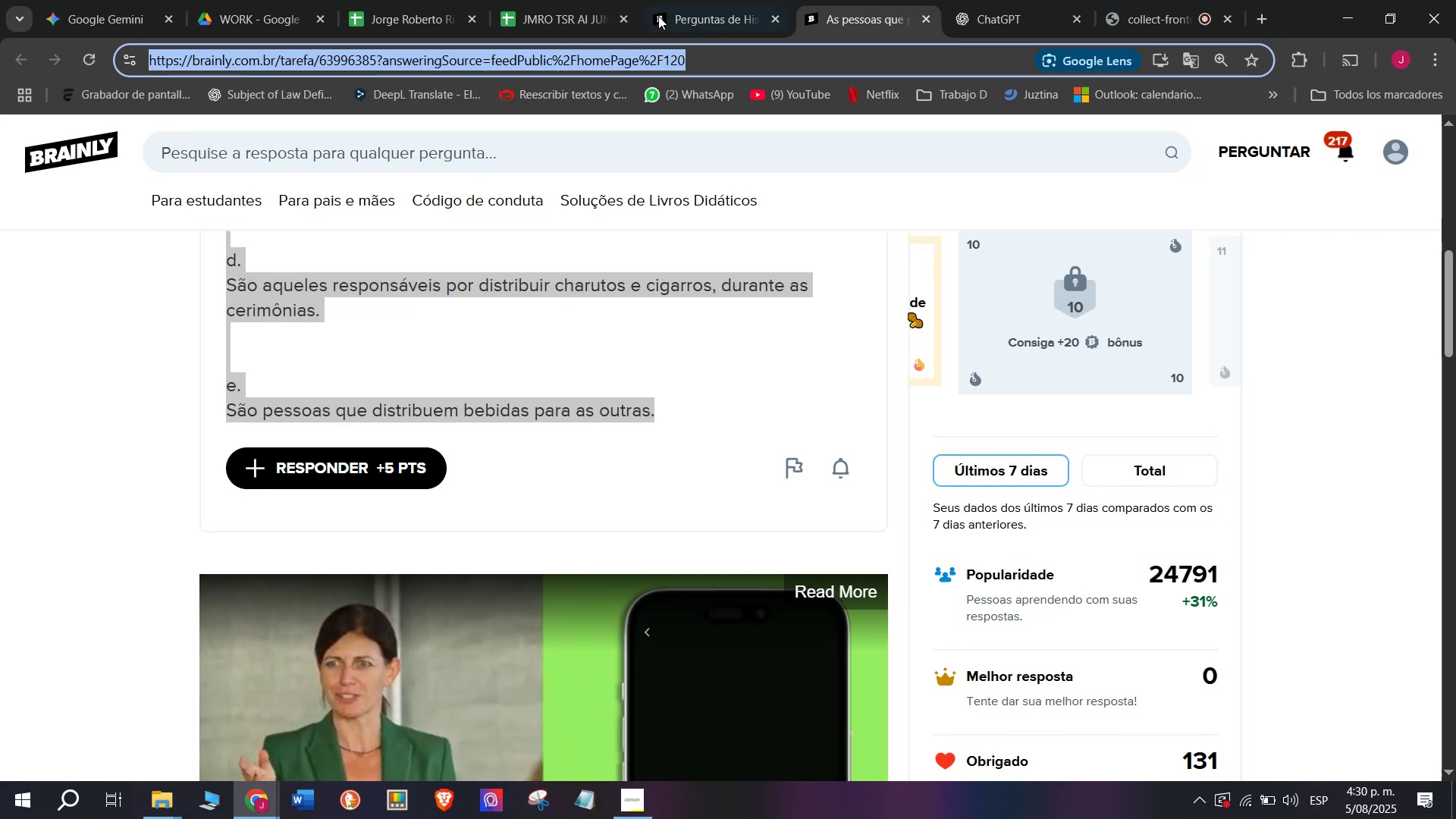 
left_click([696, 0])
 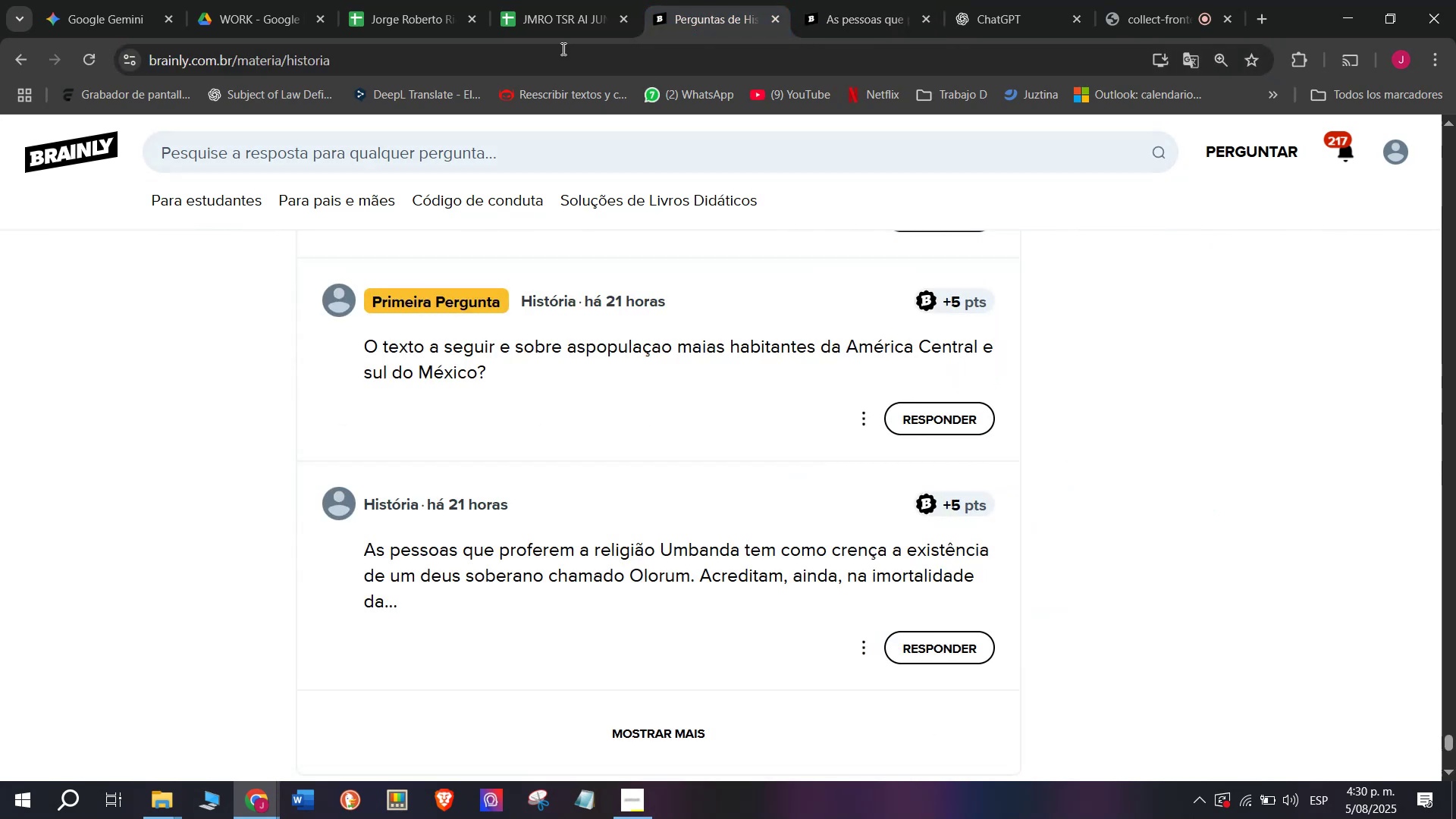 
left_click([549, 0])
 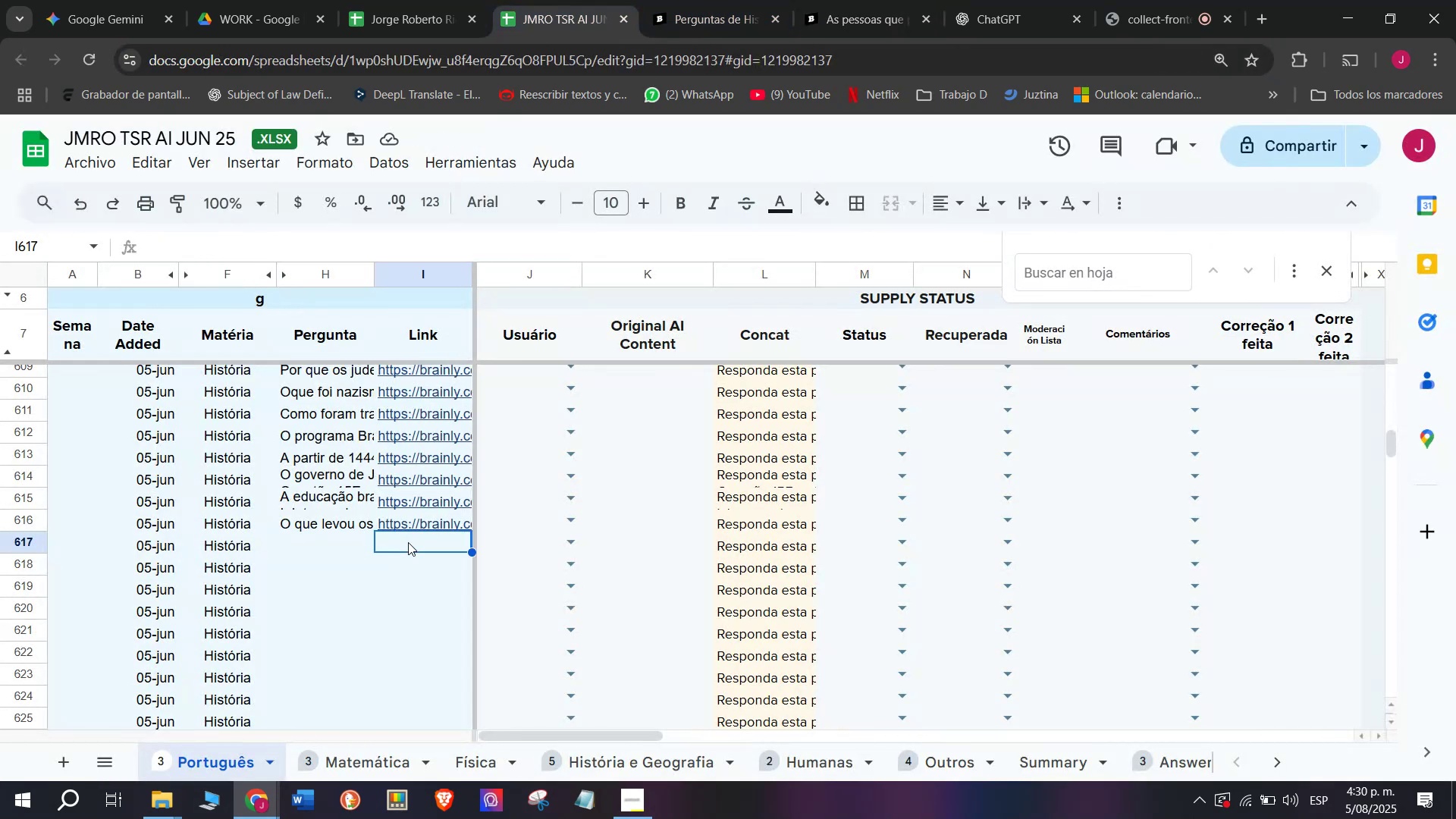 
double_click([408, 541])
 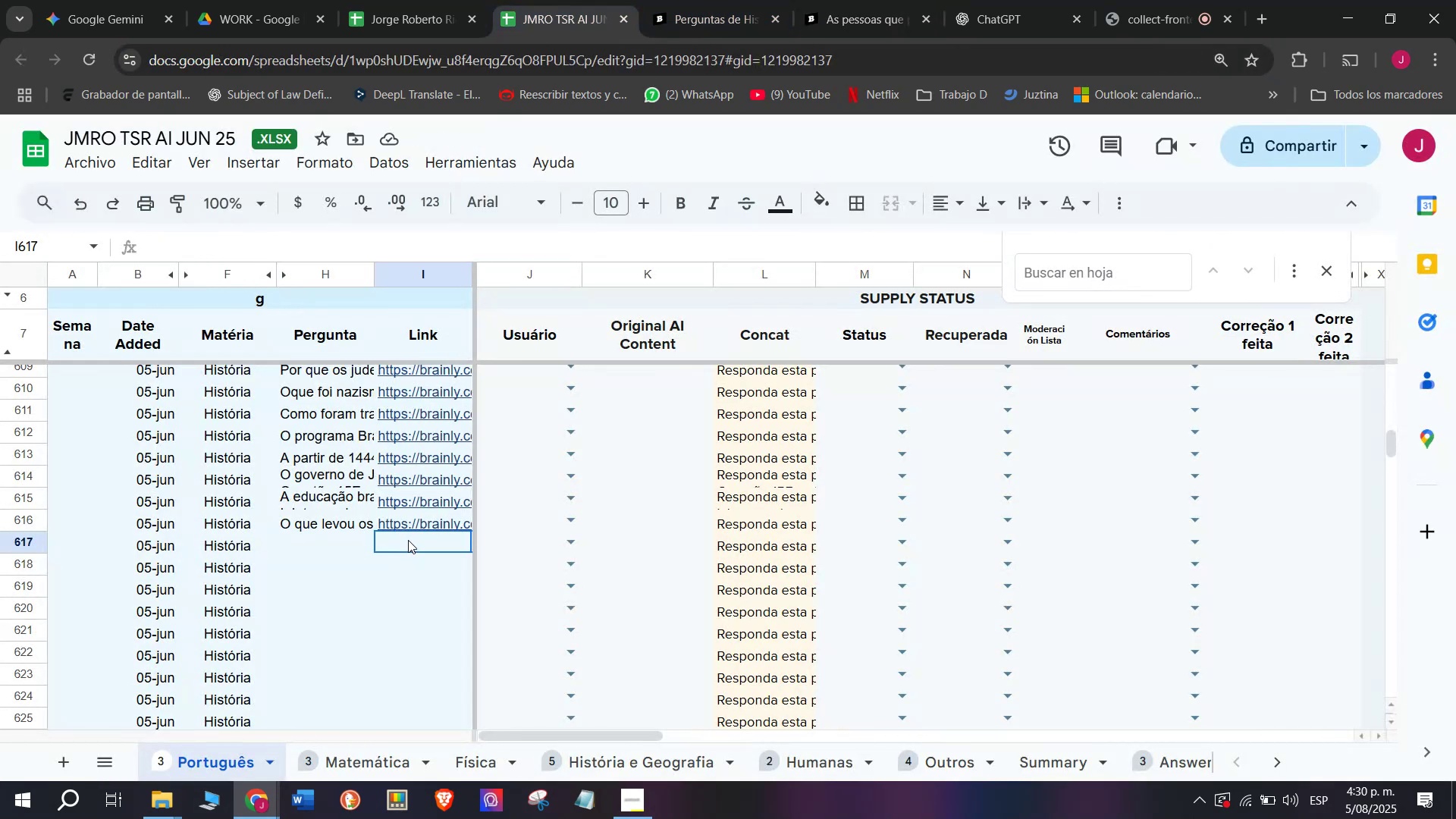 
double_click([408, 540])
 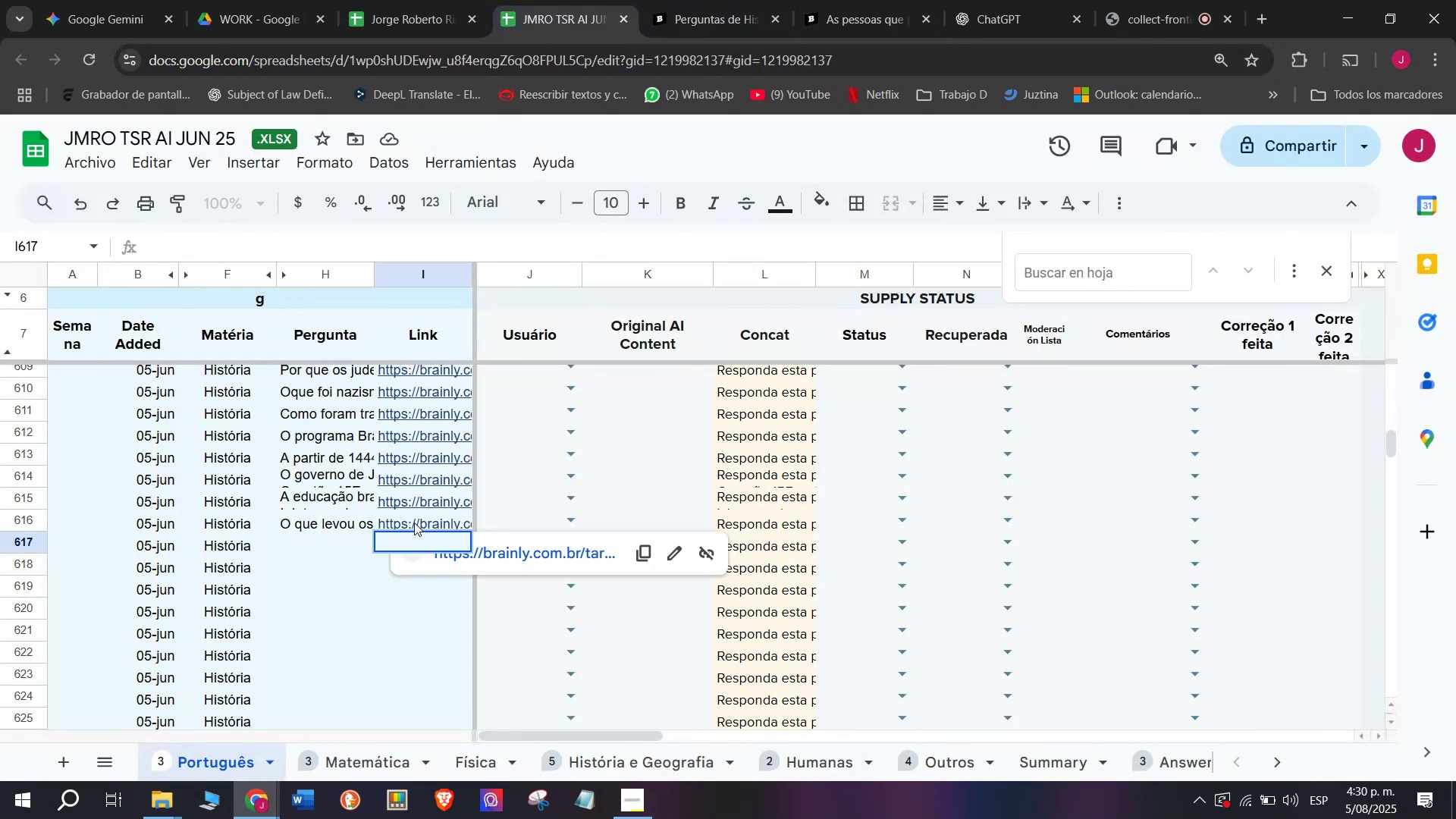 
key(Control+C)
 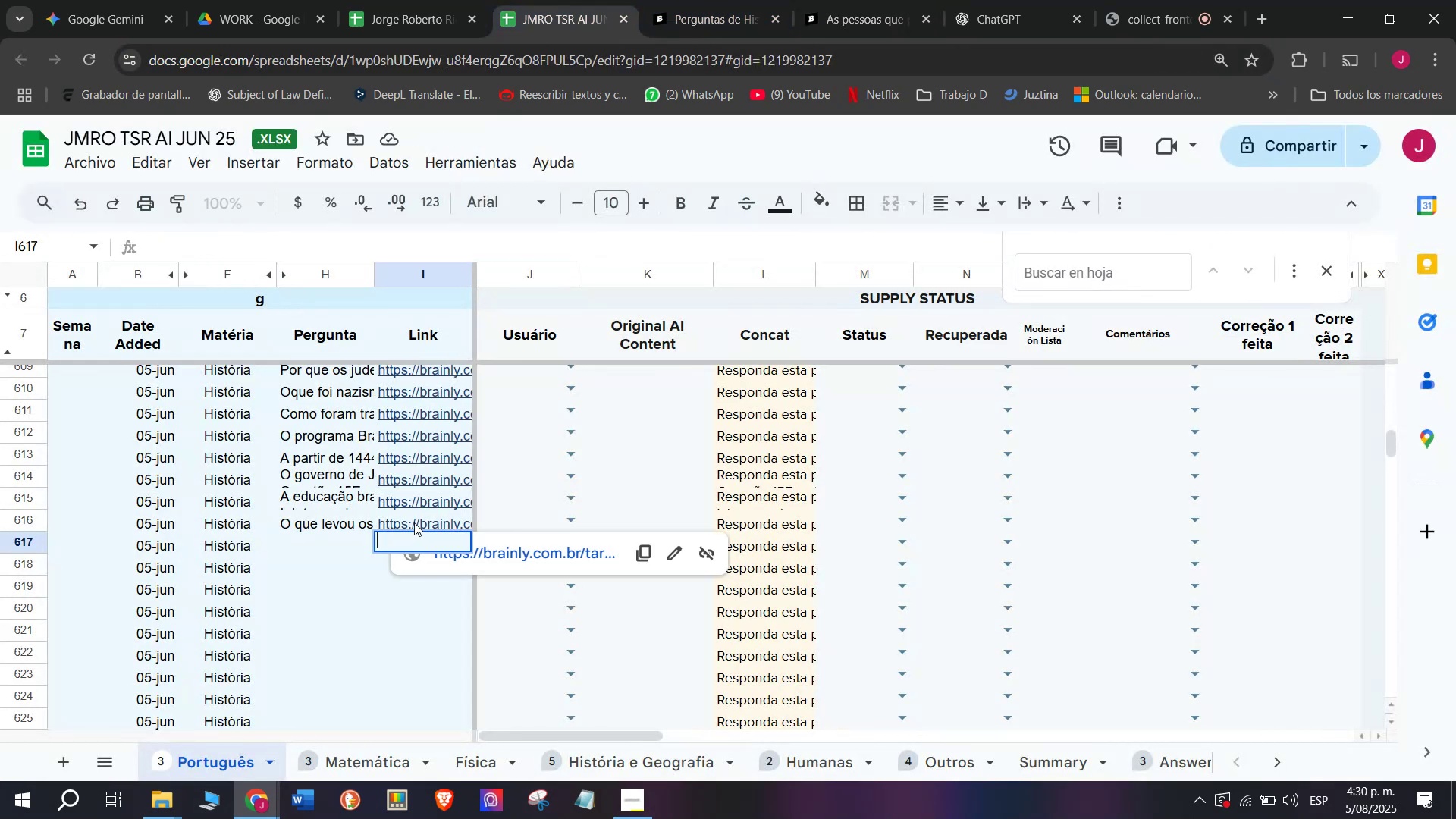 
key(Control+V)
 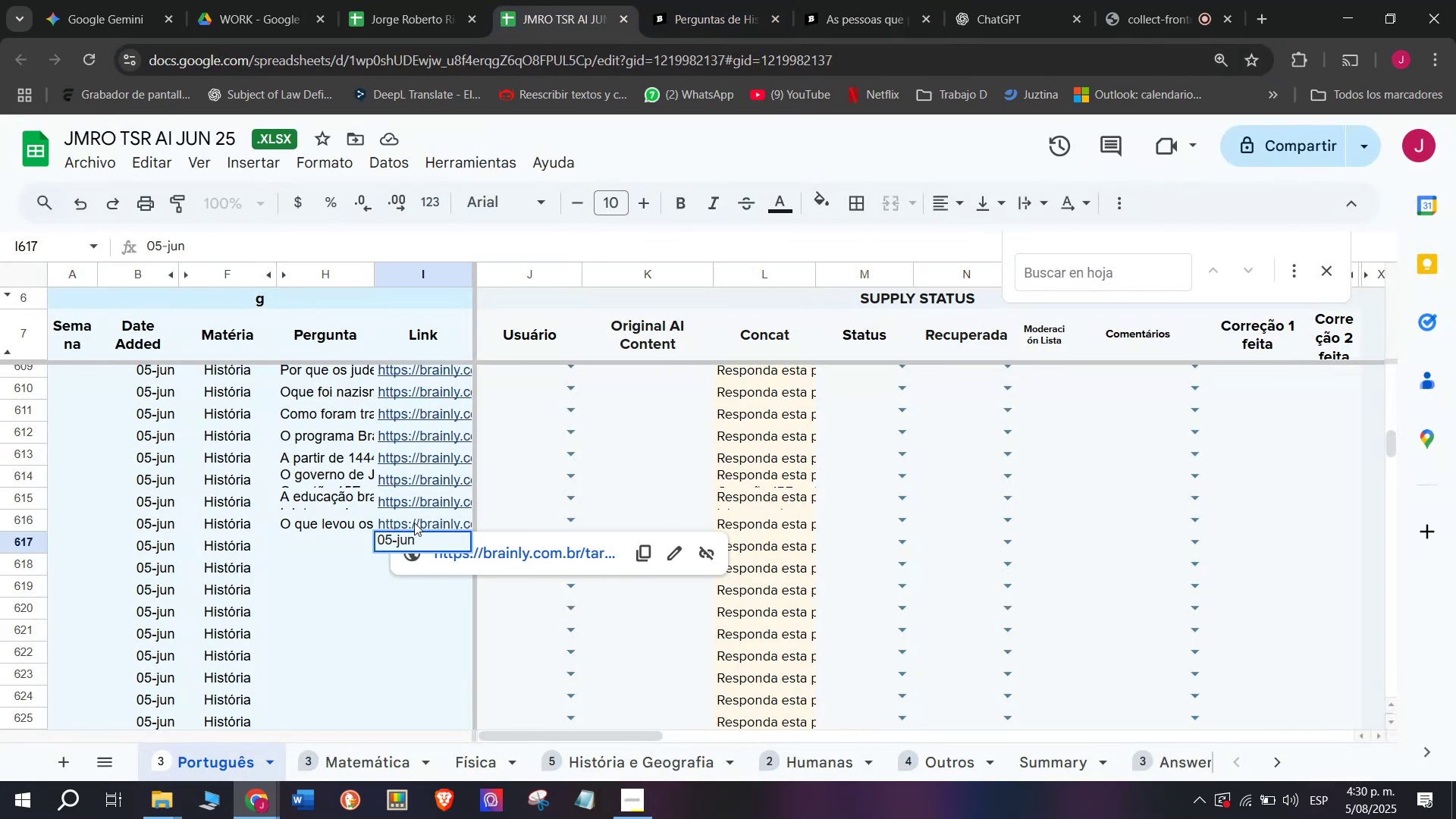 
key(Backspace)
 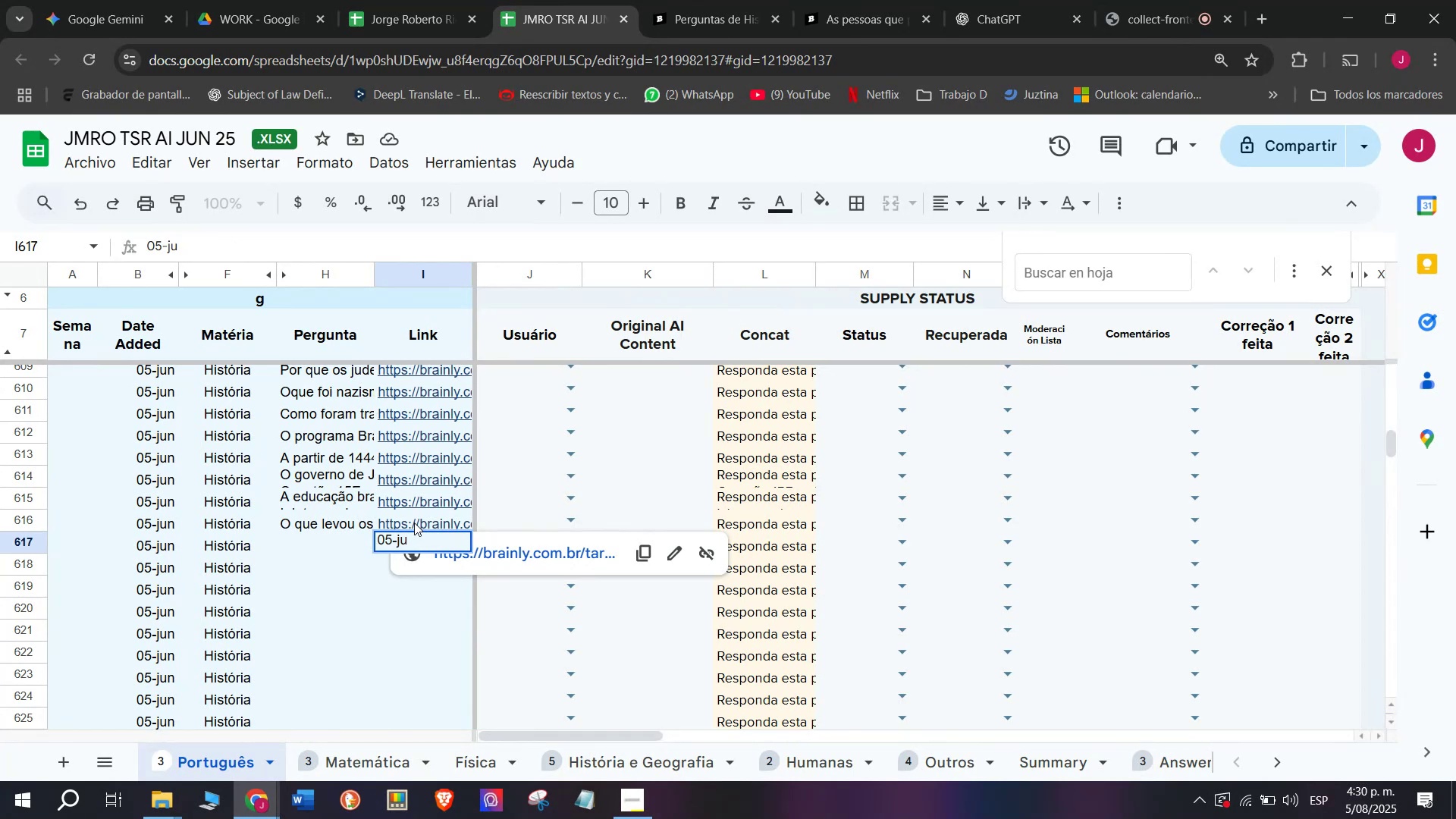 
key(Backspace)
 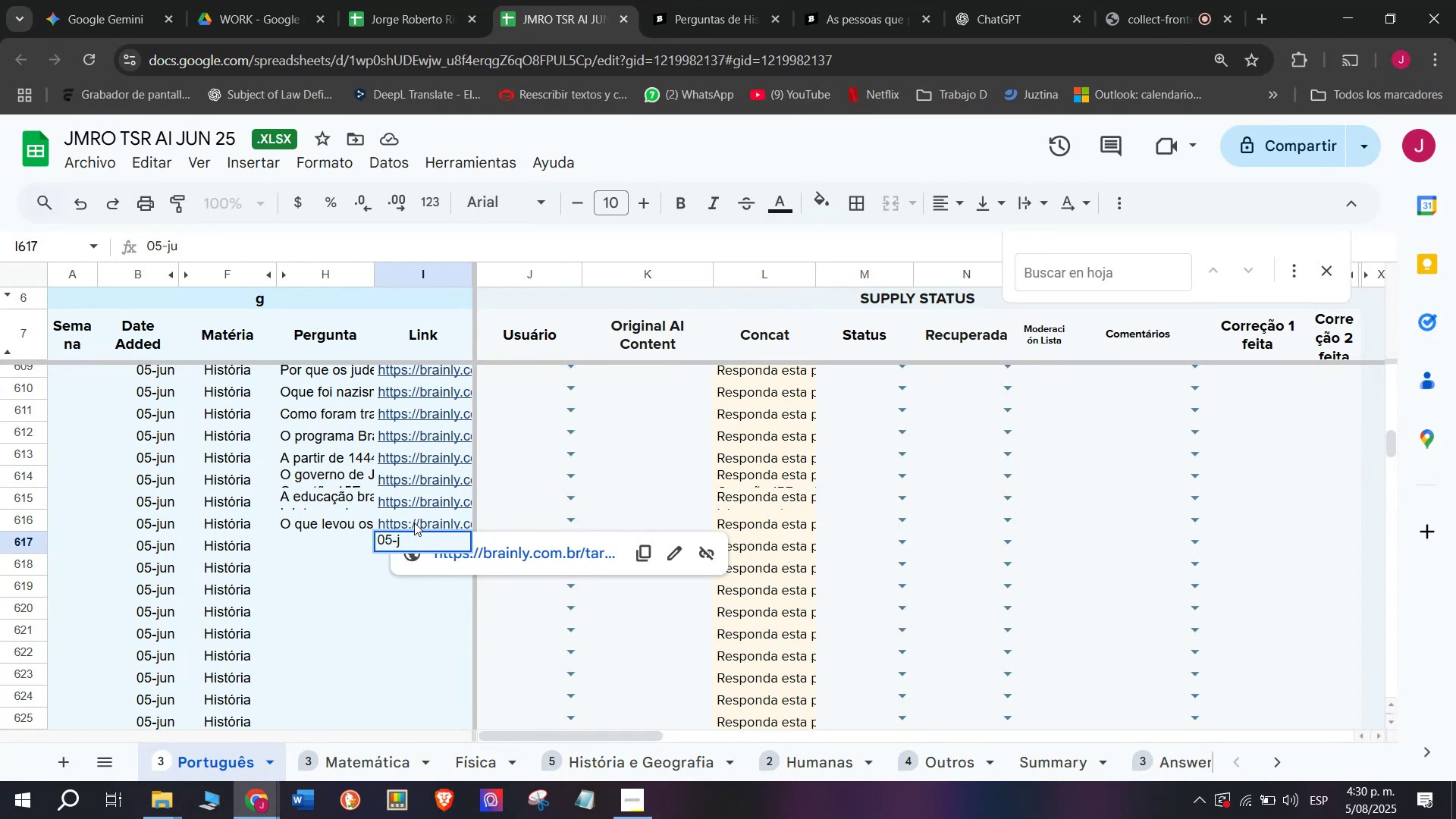 
key(Backspace)
 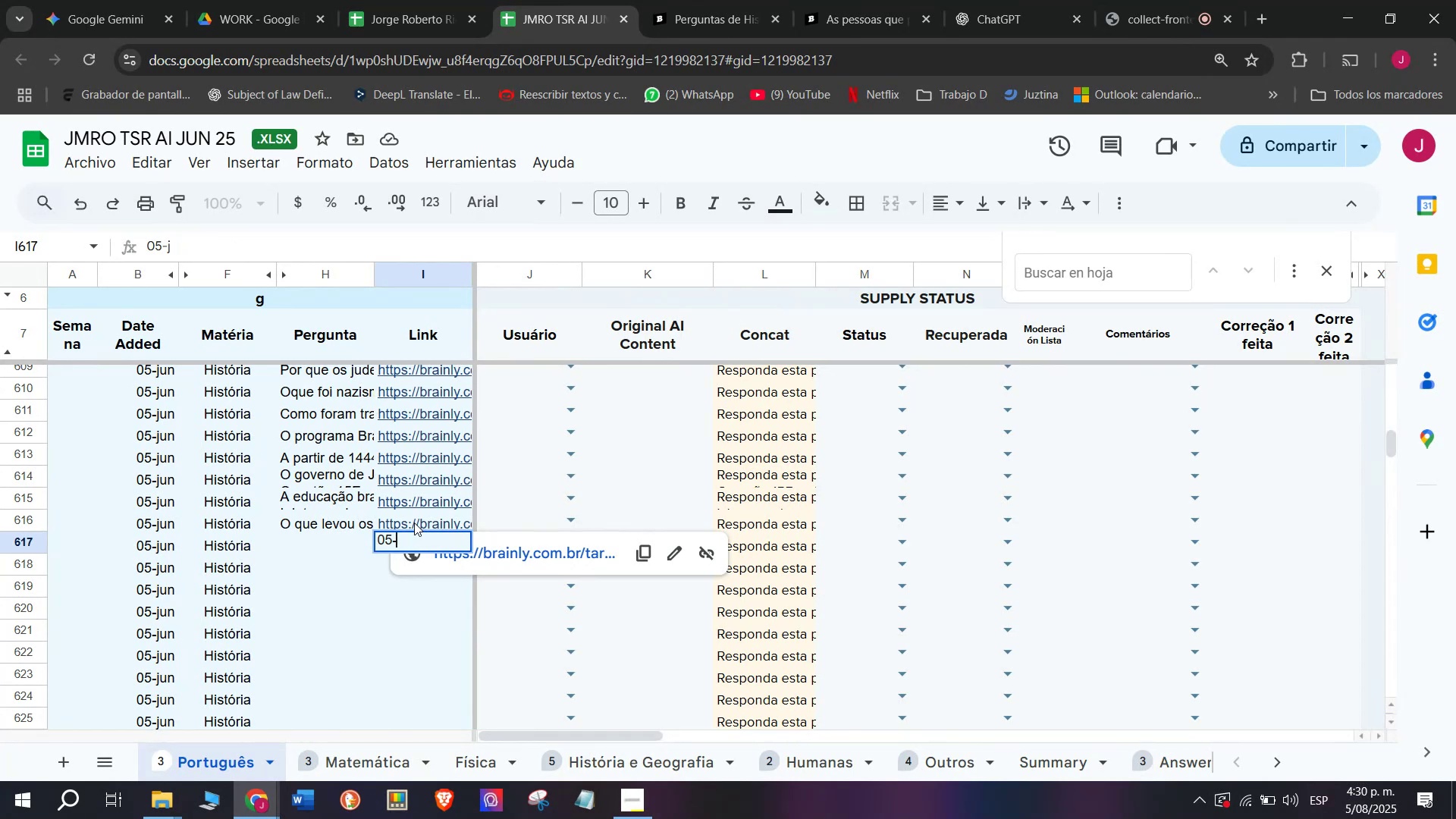 
key(Backspace)
 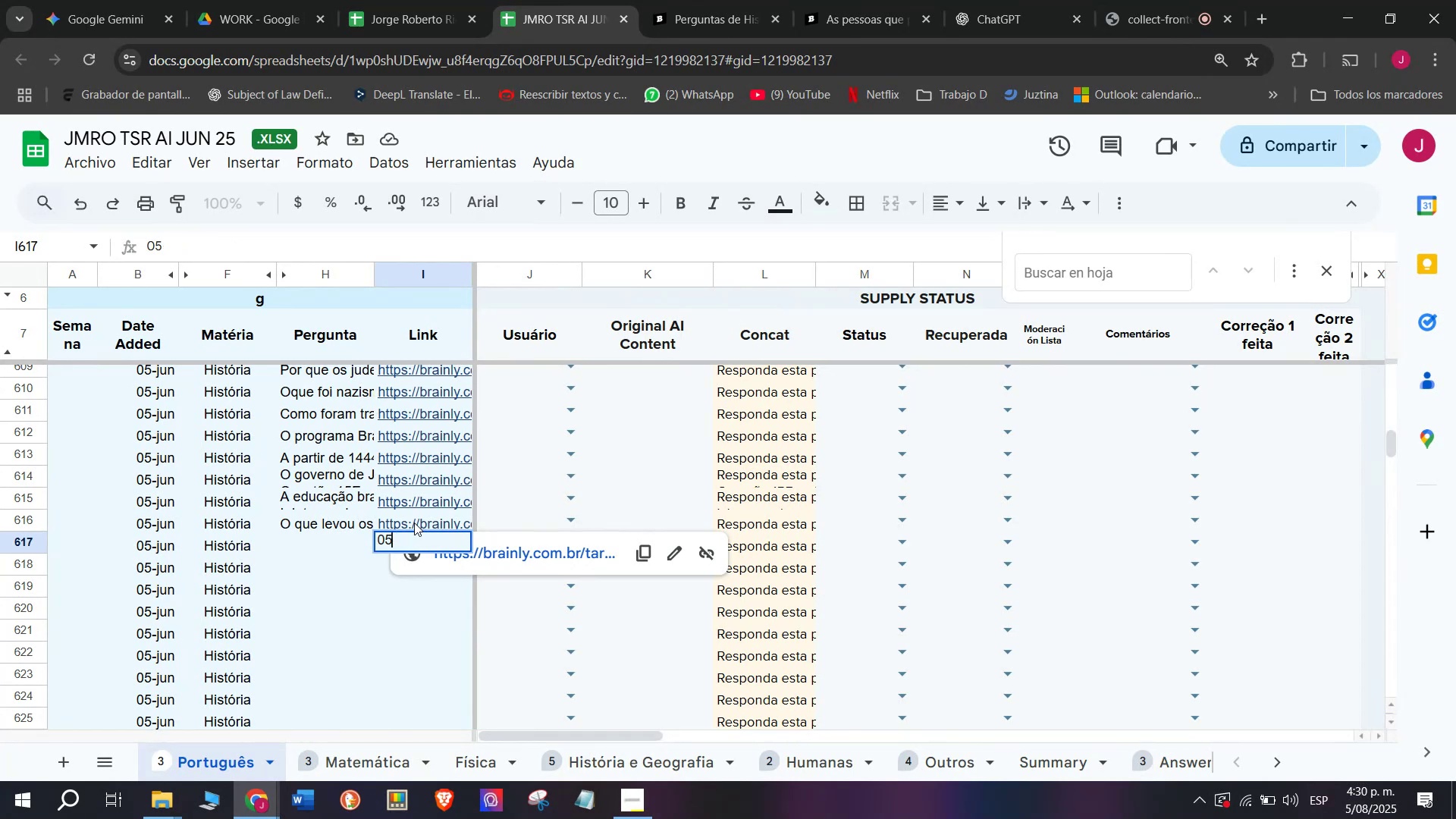 
key(Backspace)
 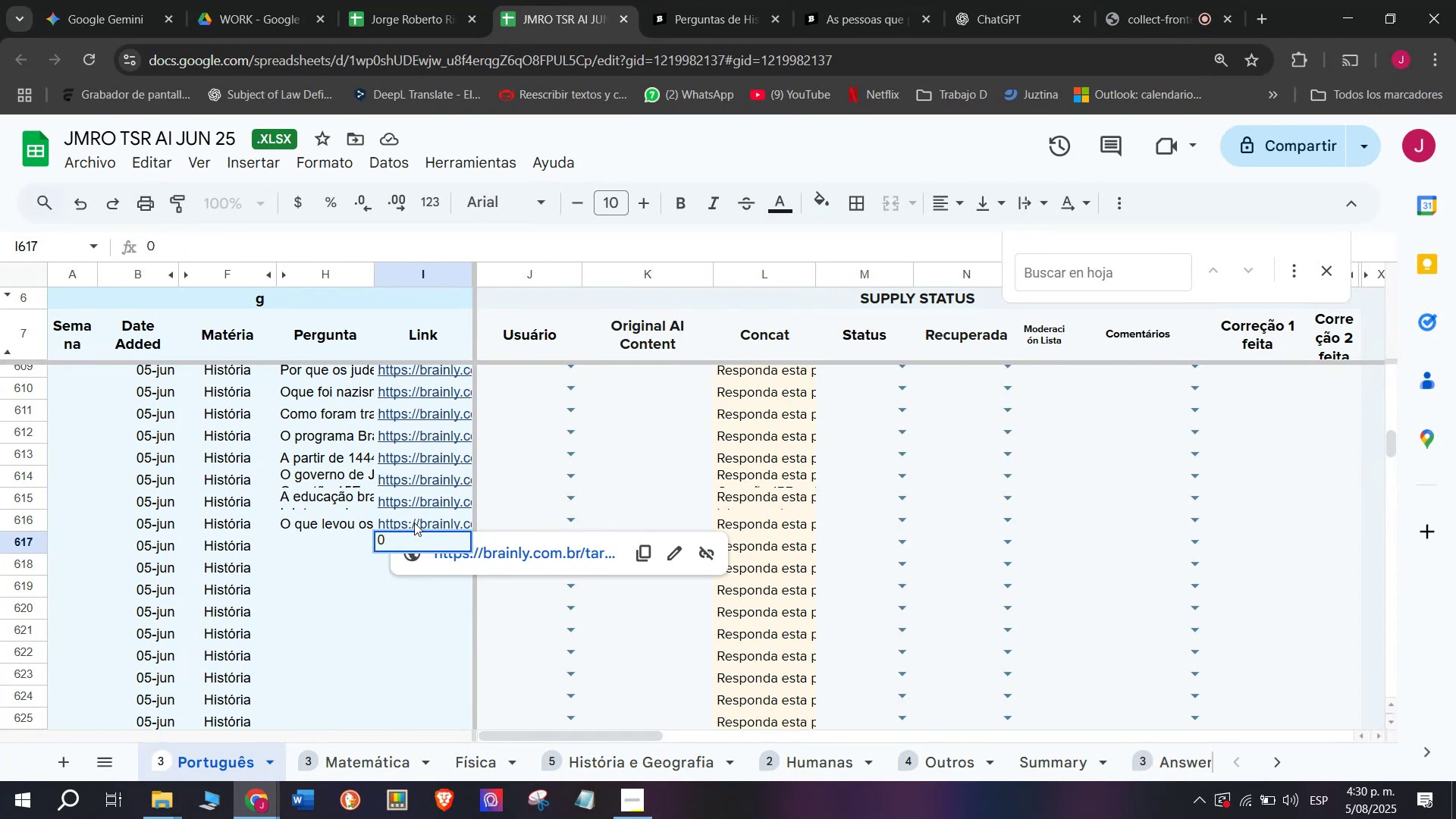 
key(Backspace)
 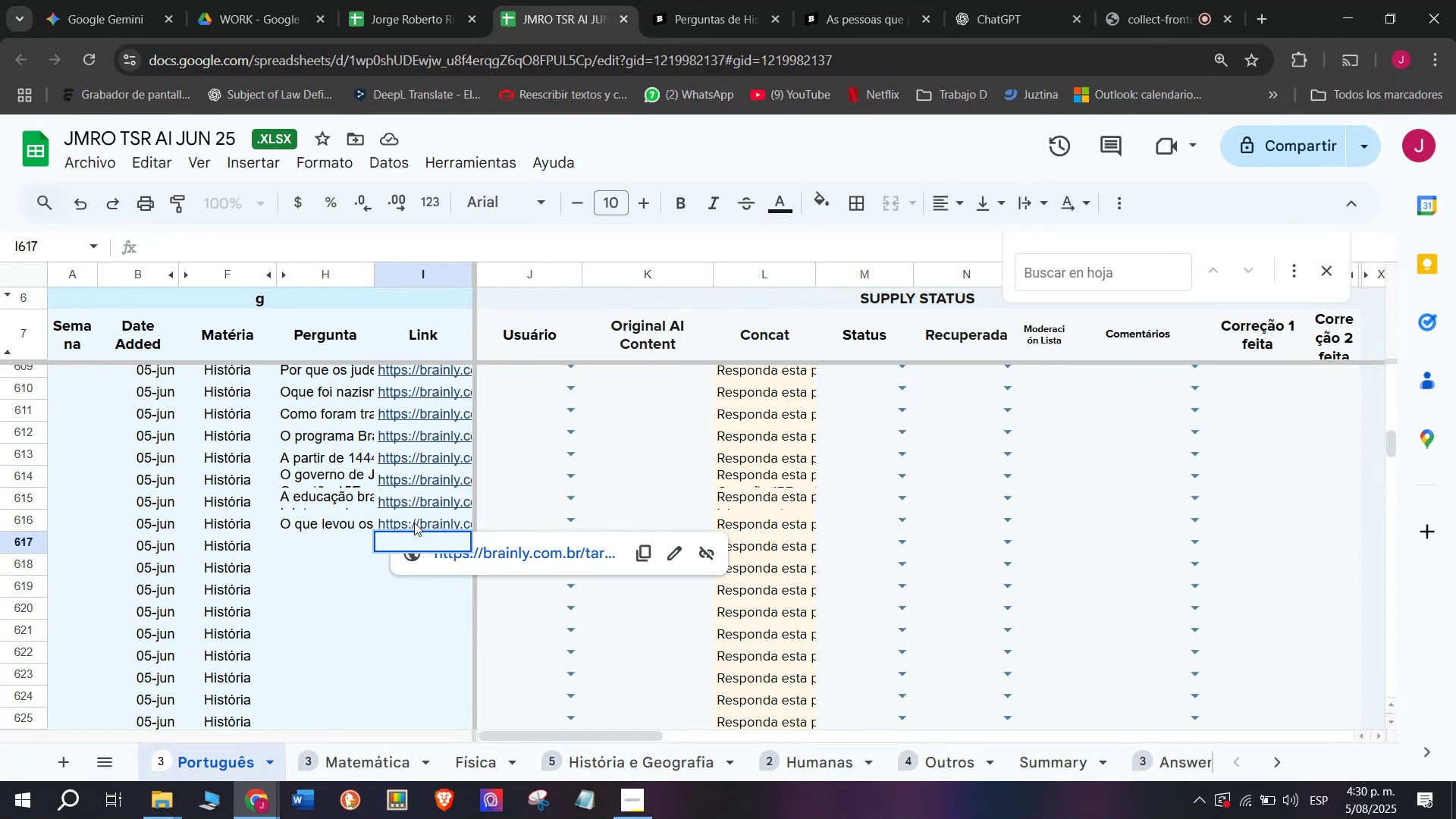 
key(Control+V)
 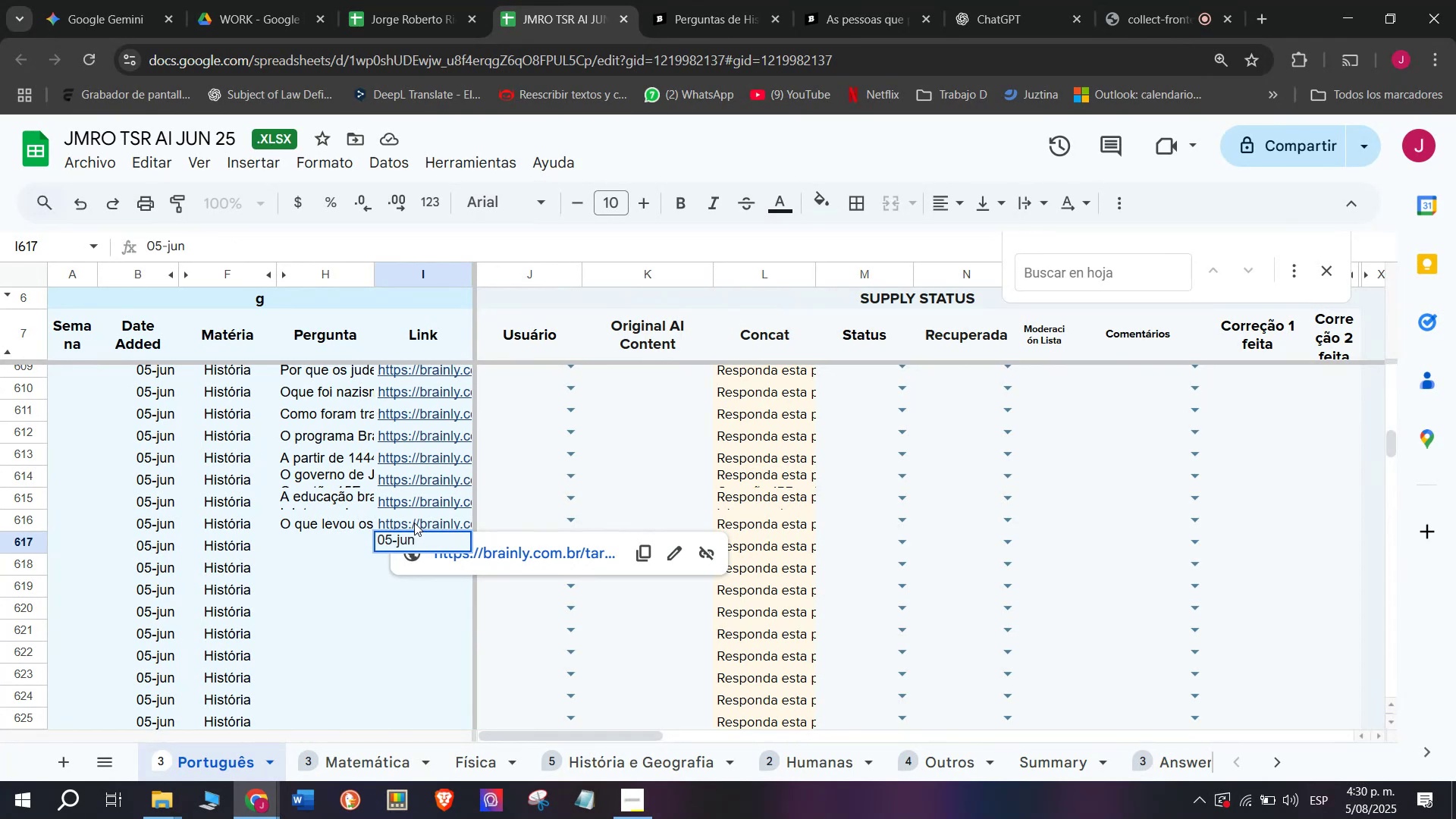 
key(Backspace)
 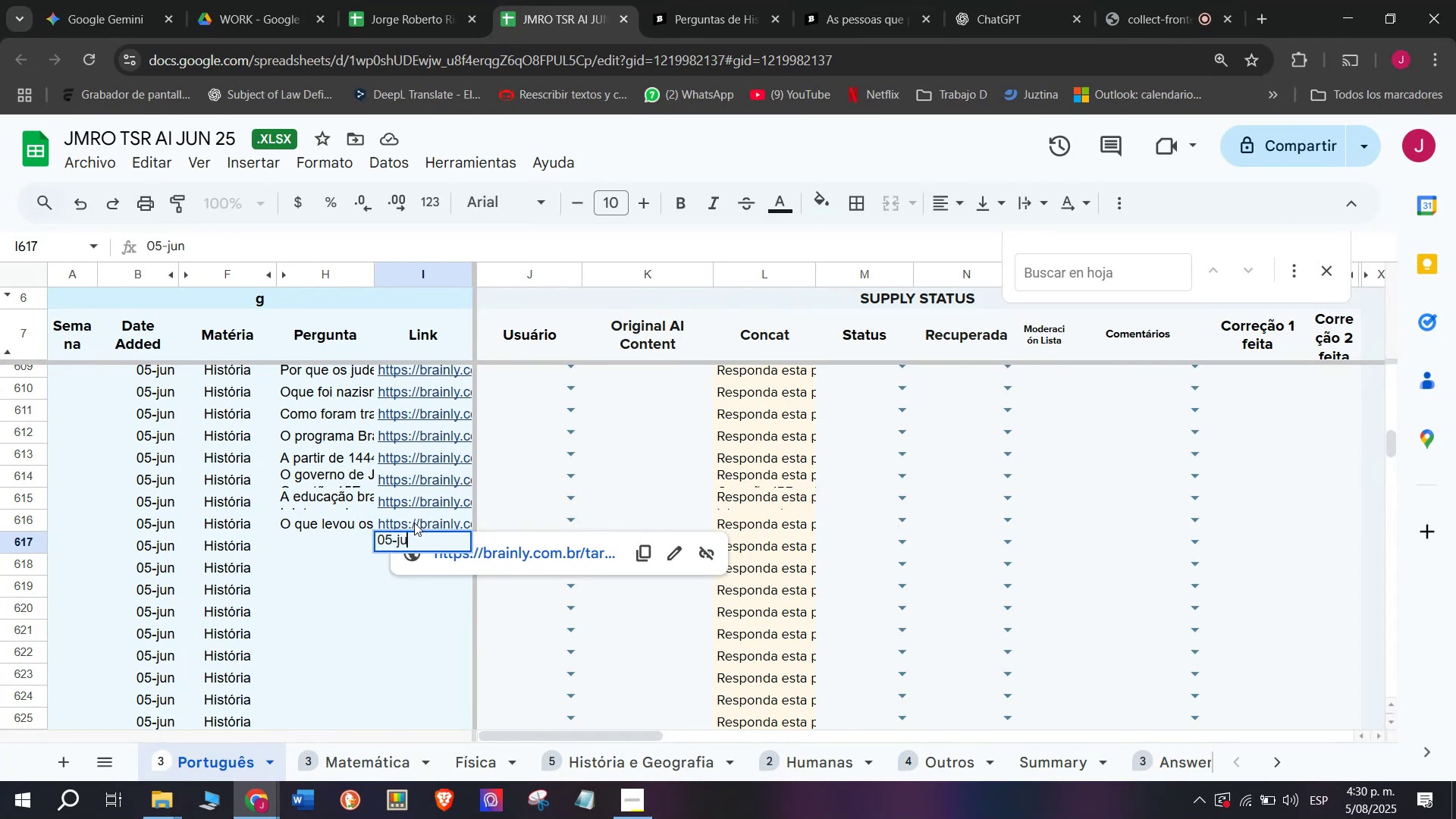 
key(Backspace)
 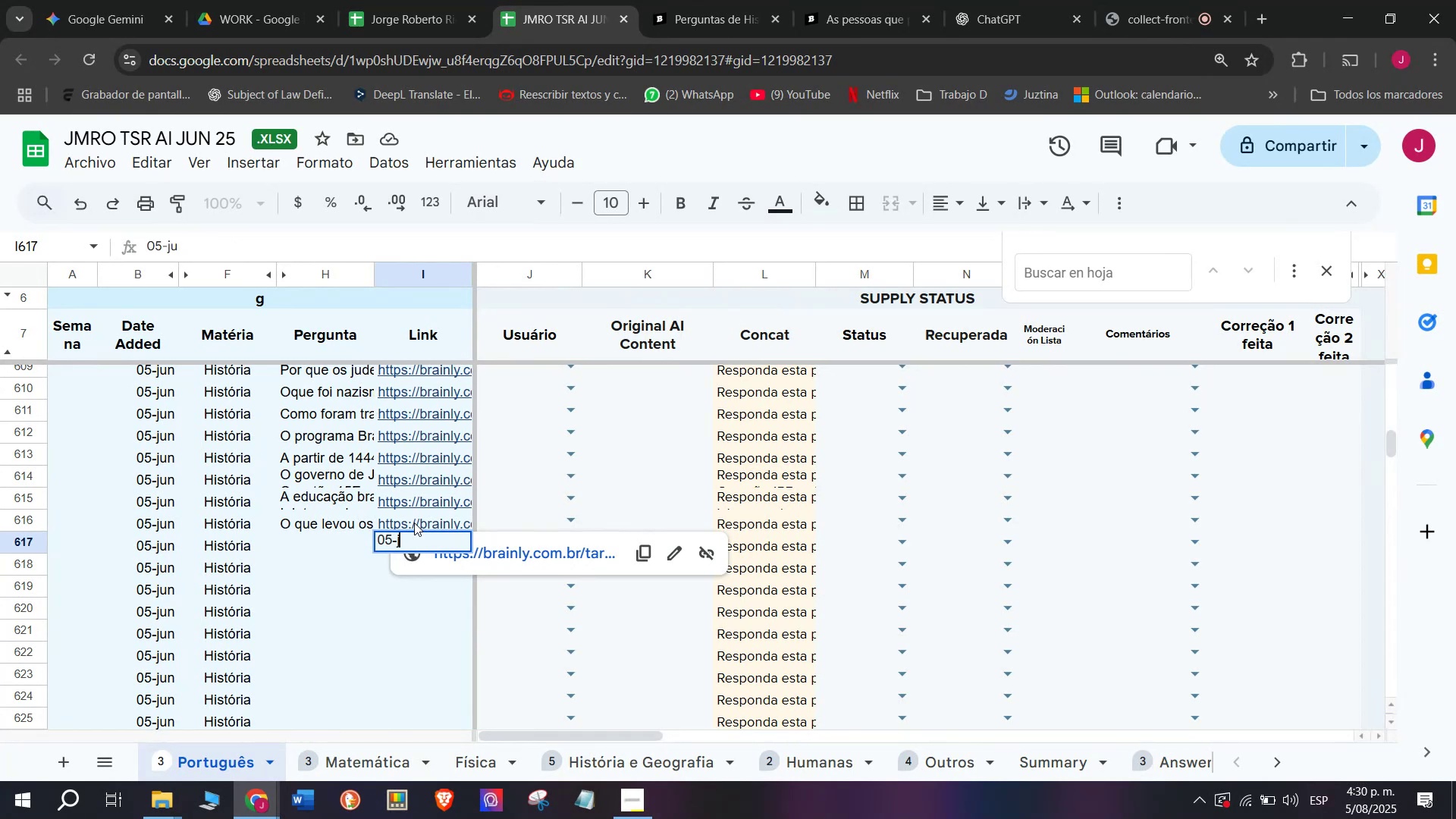 
key(Backspace)
 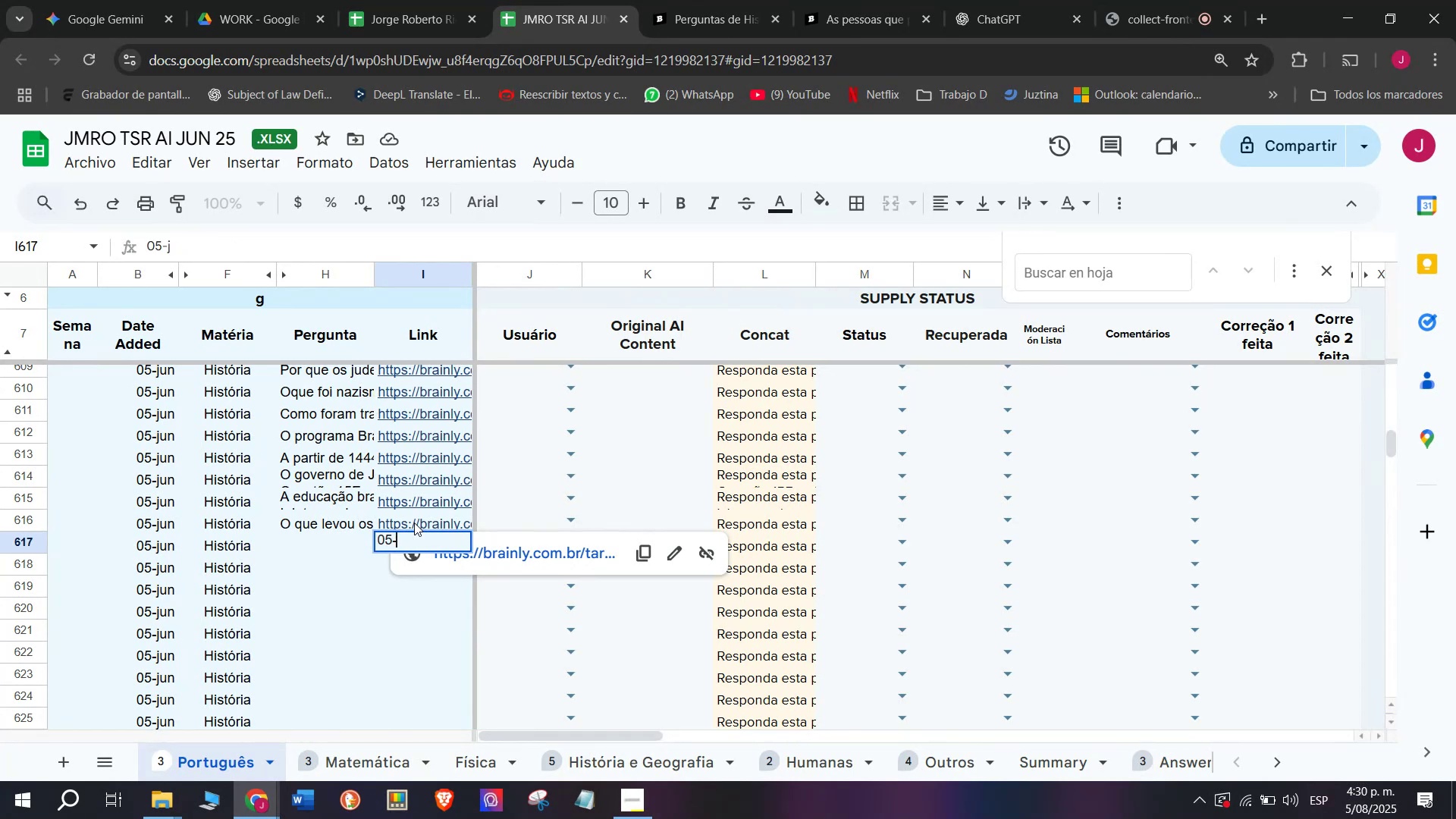 
key(Backspace)
 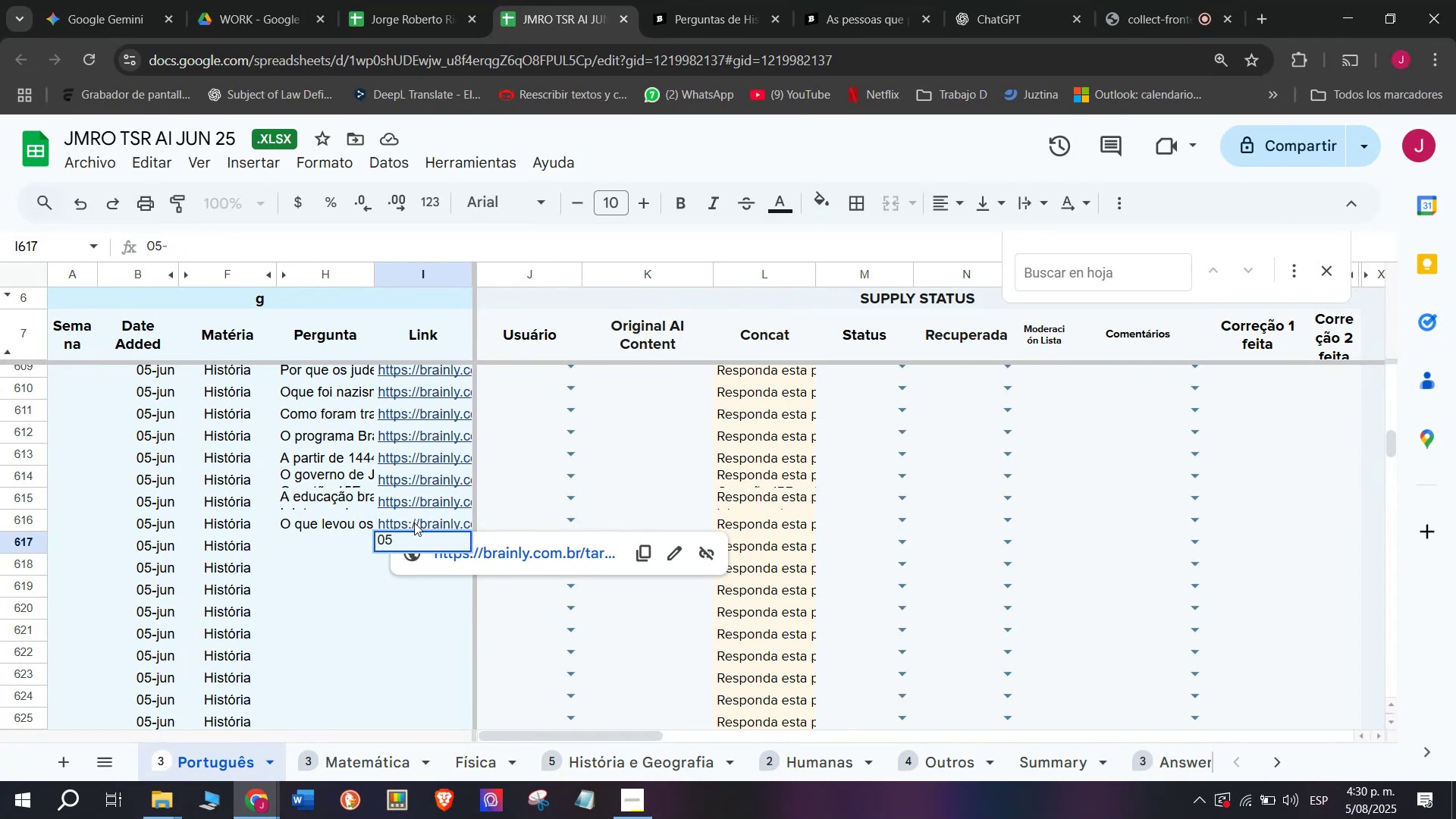 
key(Backspace)
 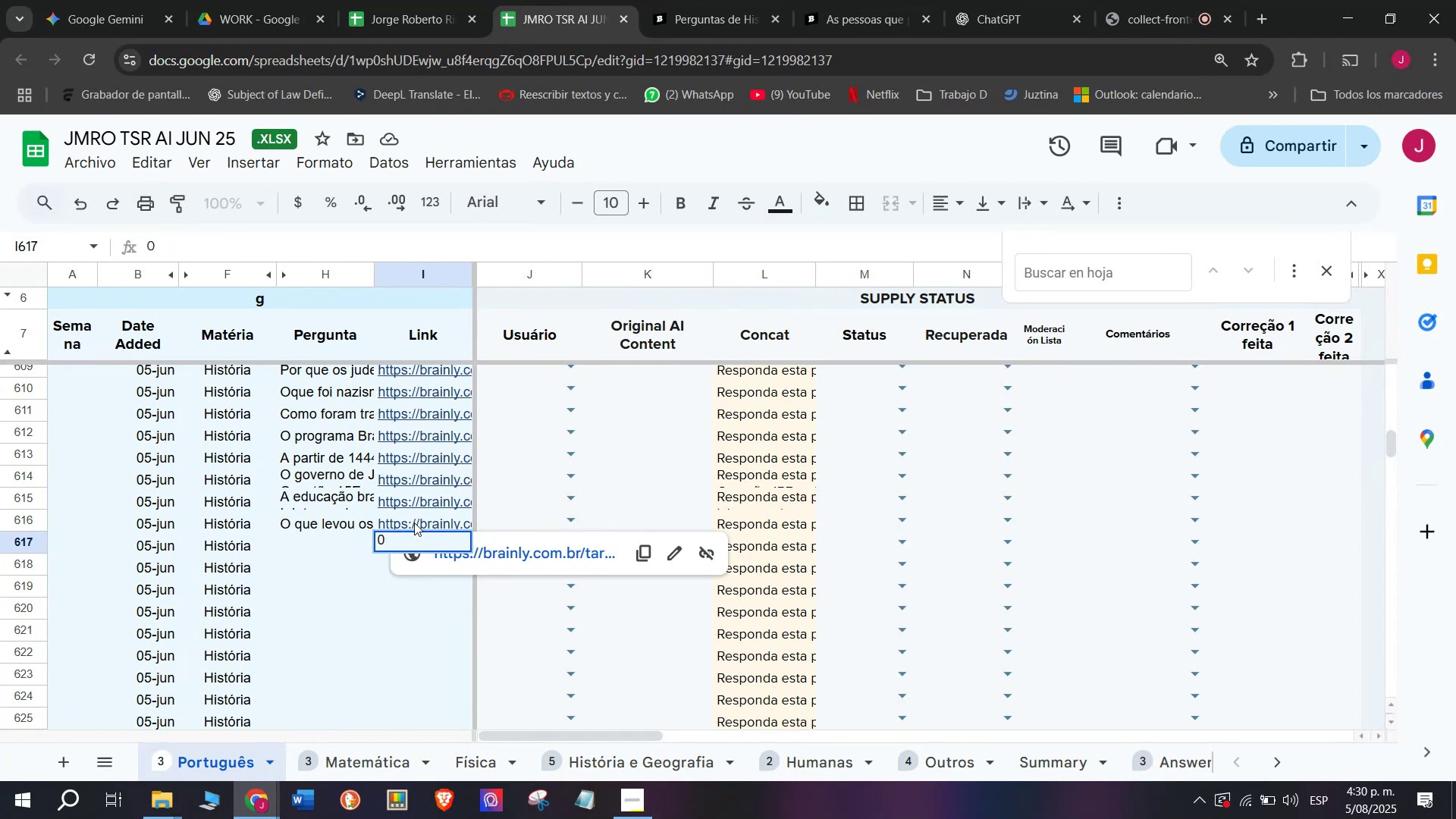 
key(Backspace)
 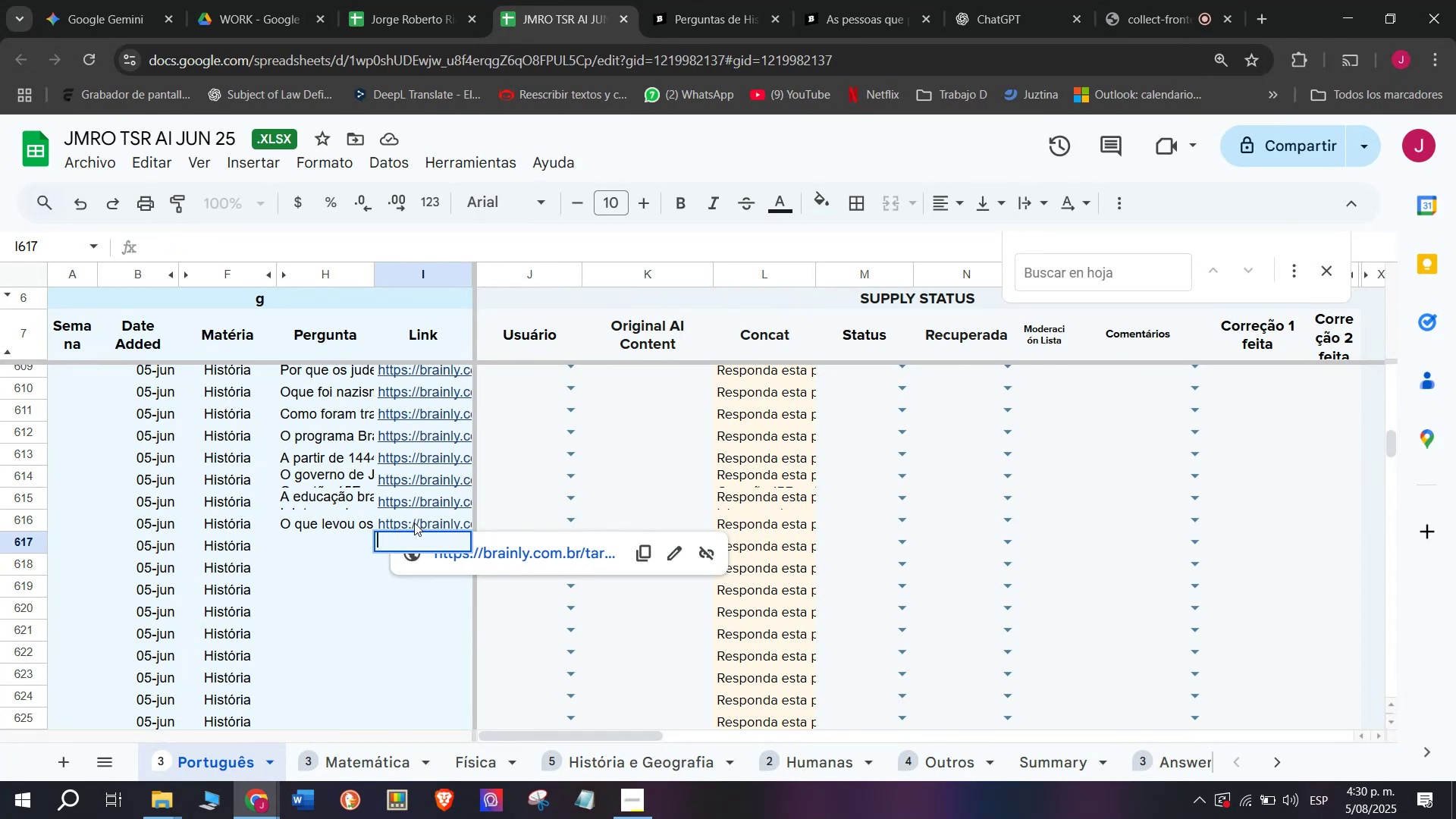 
hold_key(key=MetaLeft, duration=0.56)
 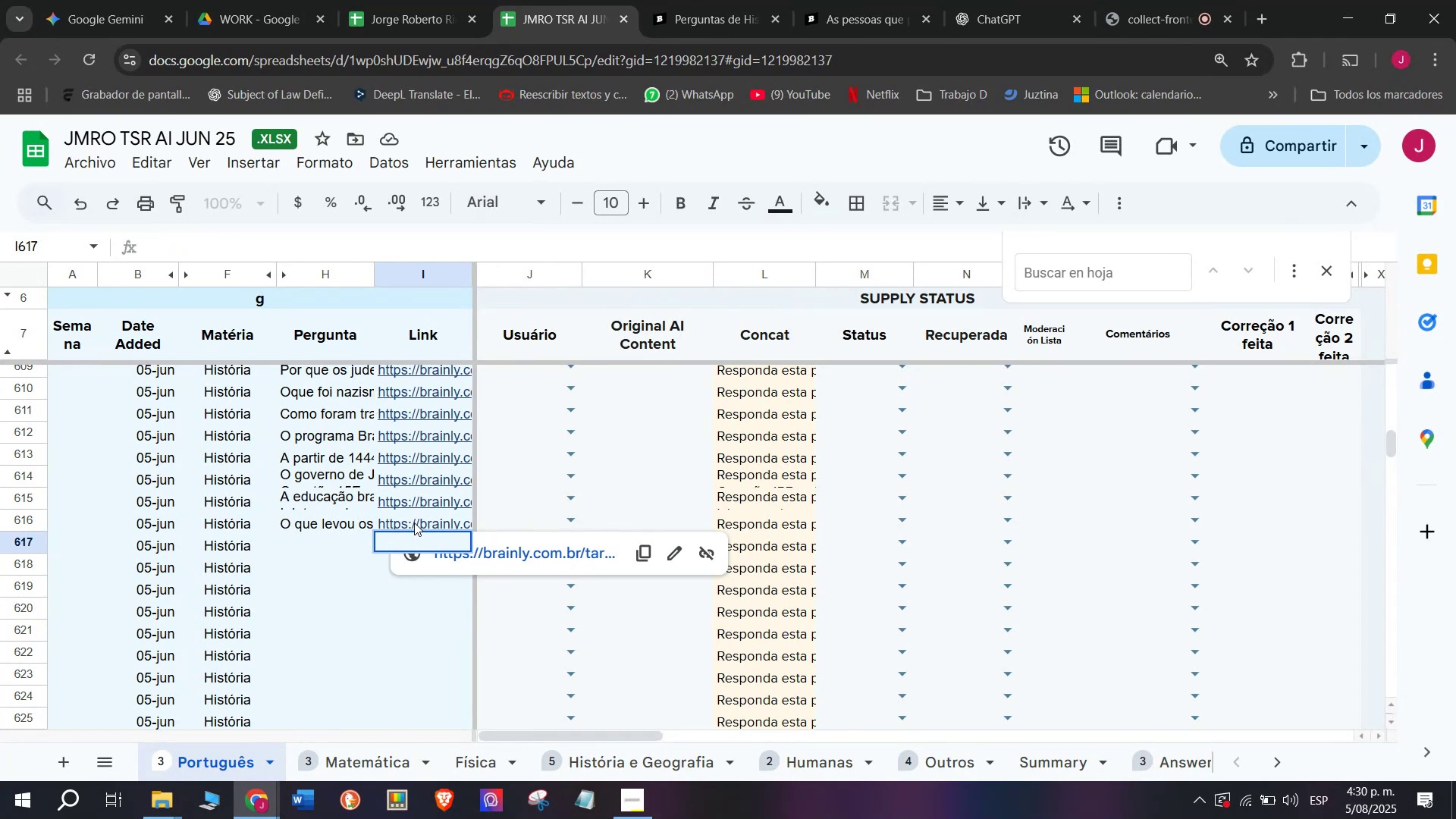 
hold_key(key=ControlLeft, duration=0.52)
 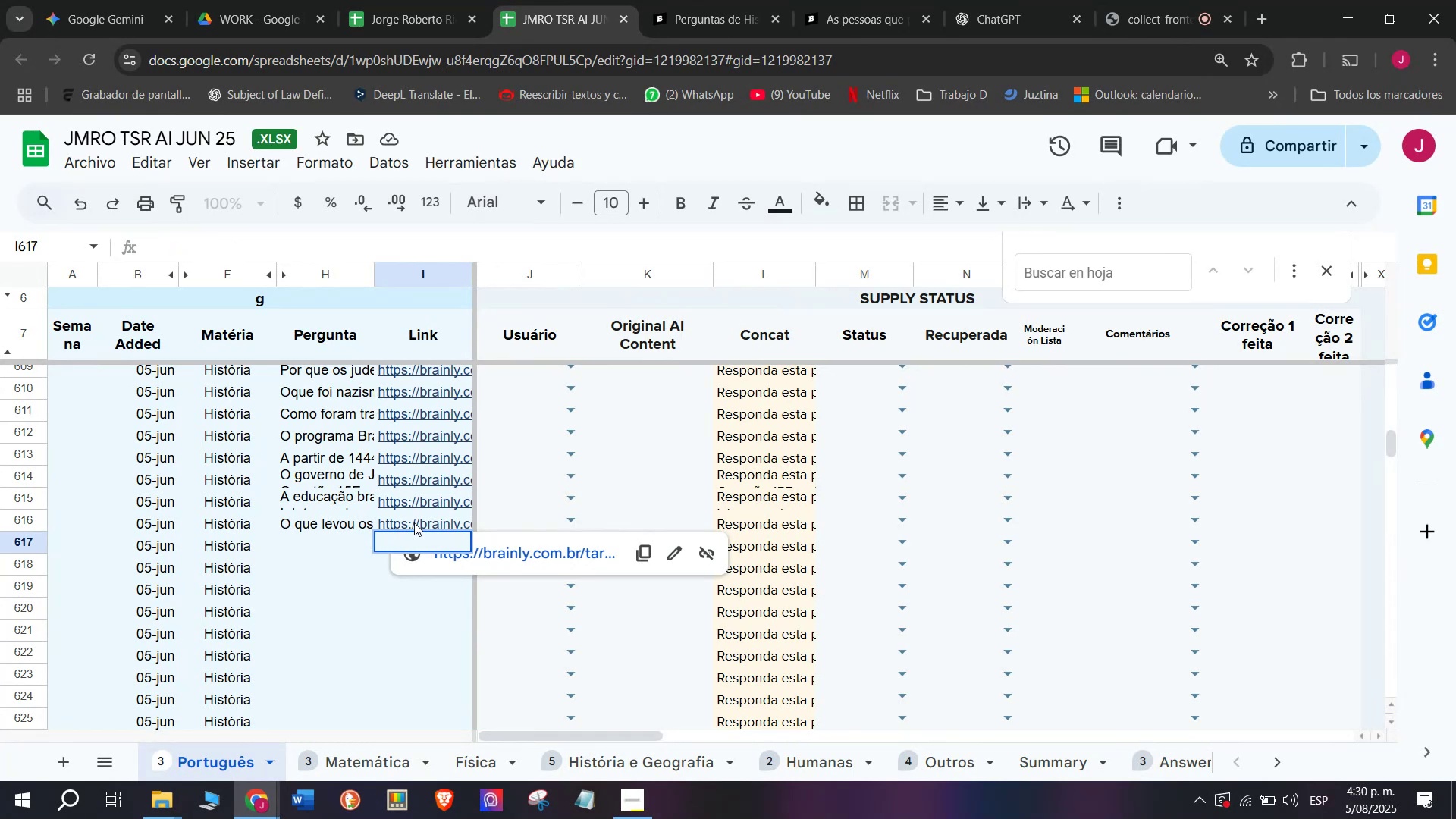 
key(Meta+V)
 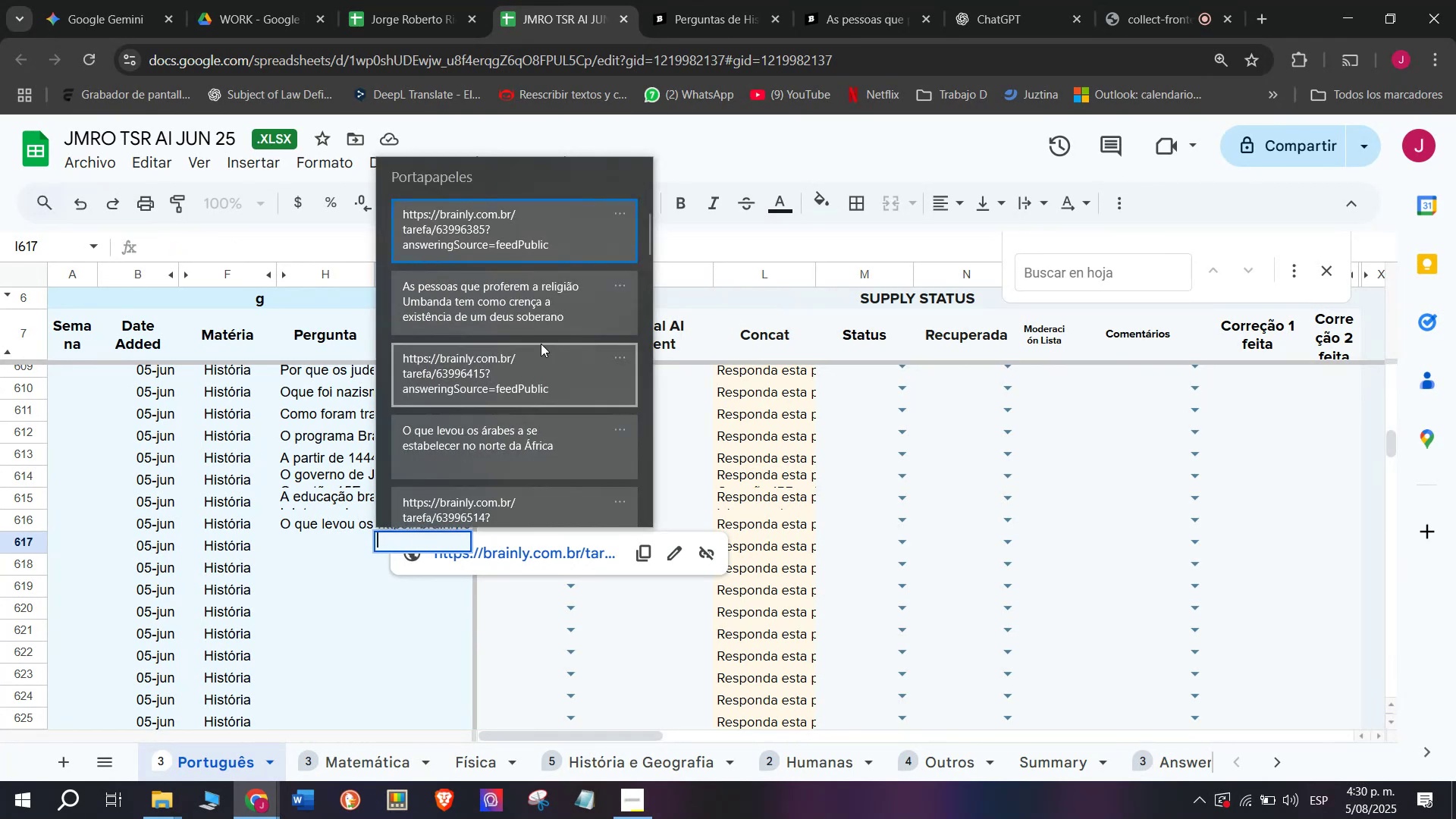 
key(Control+ControlLeft)
 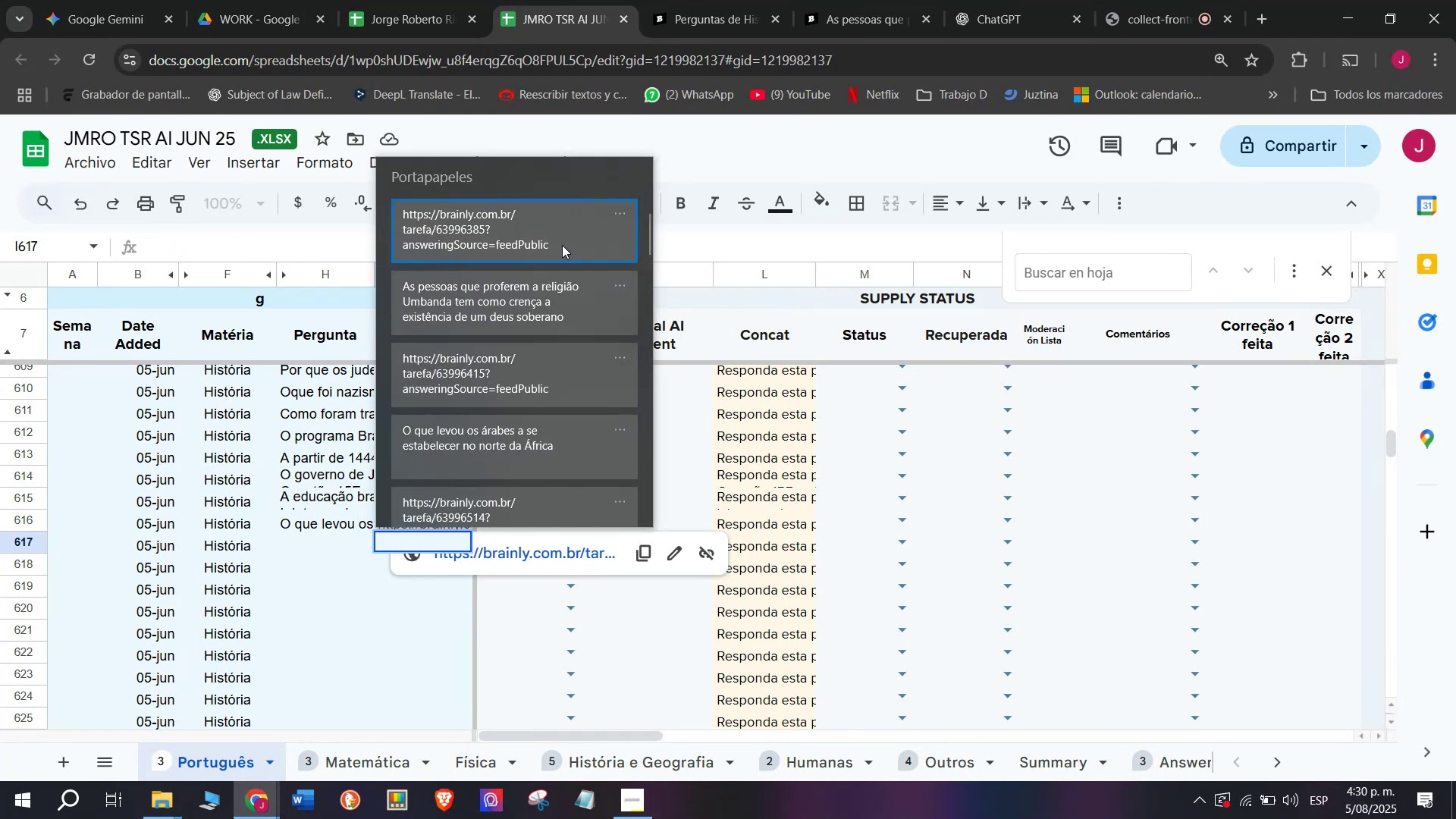 
key(Control+V)
 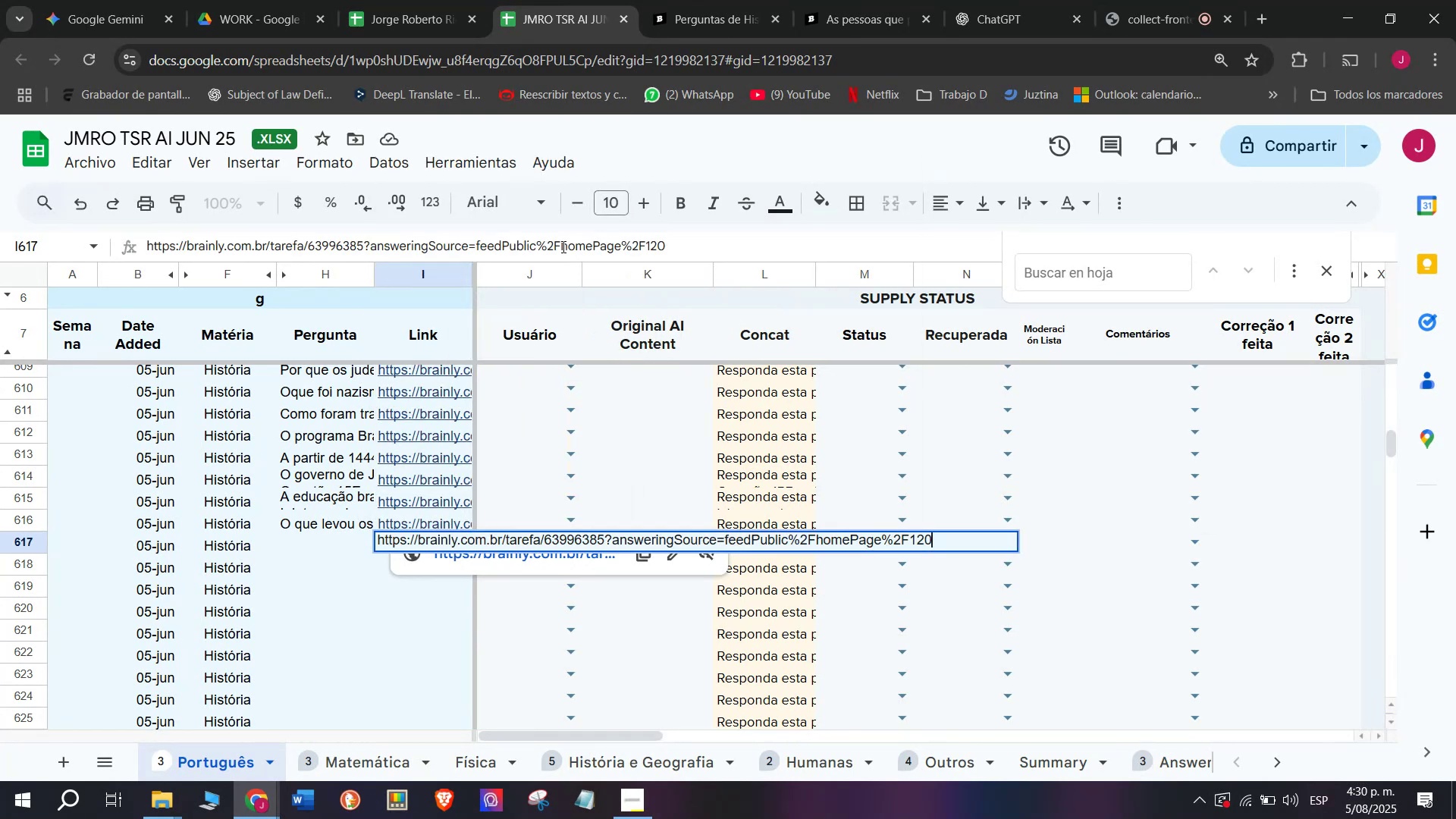 
key(Enter)
 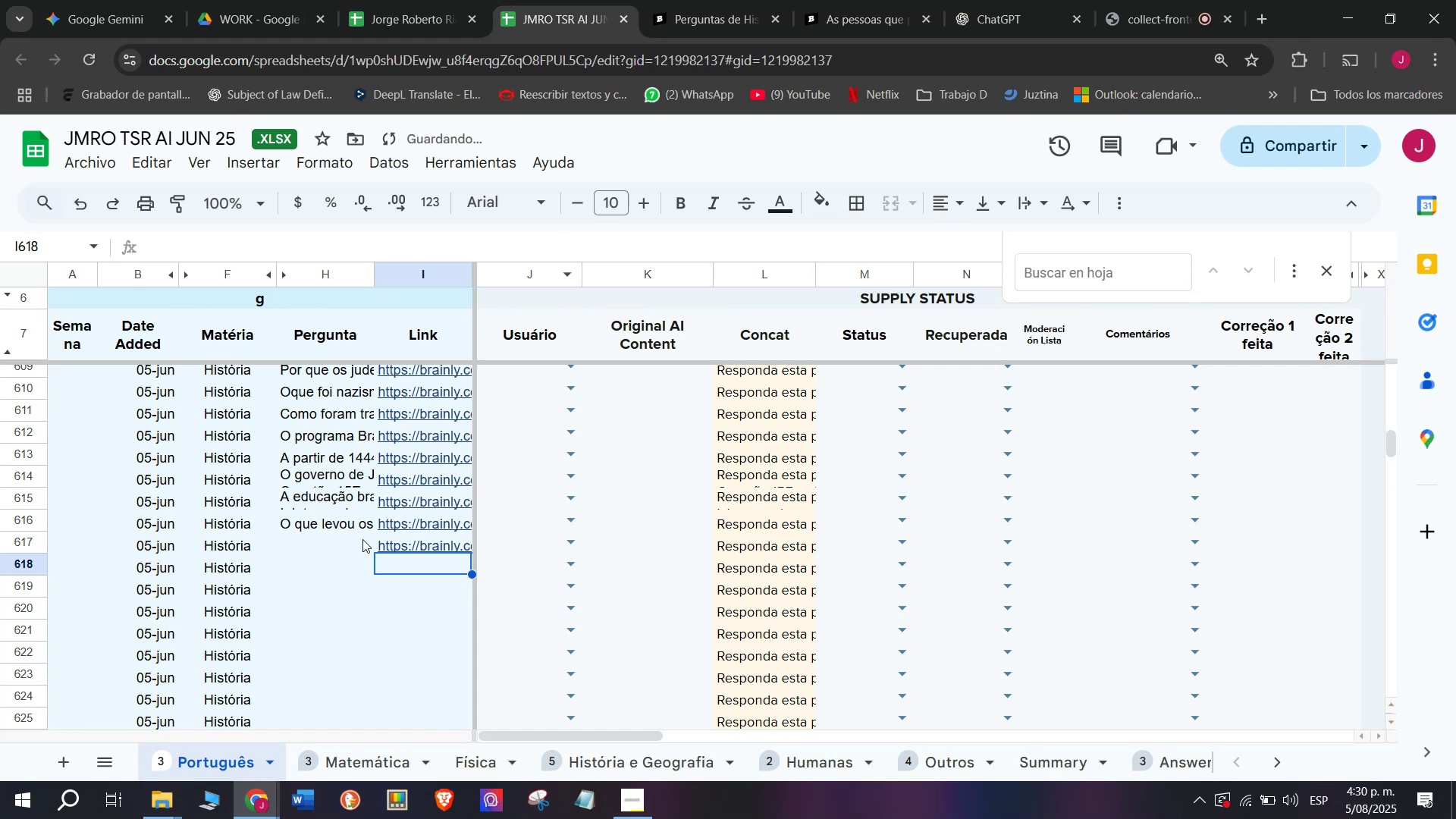 
double_click([354, 540])
 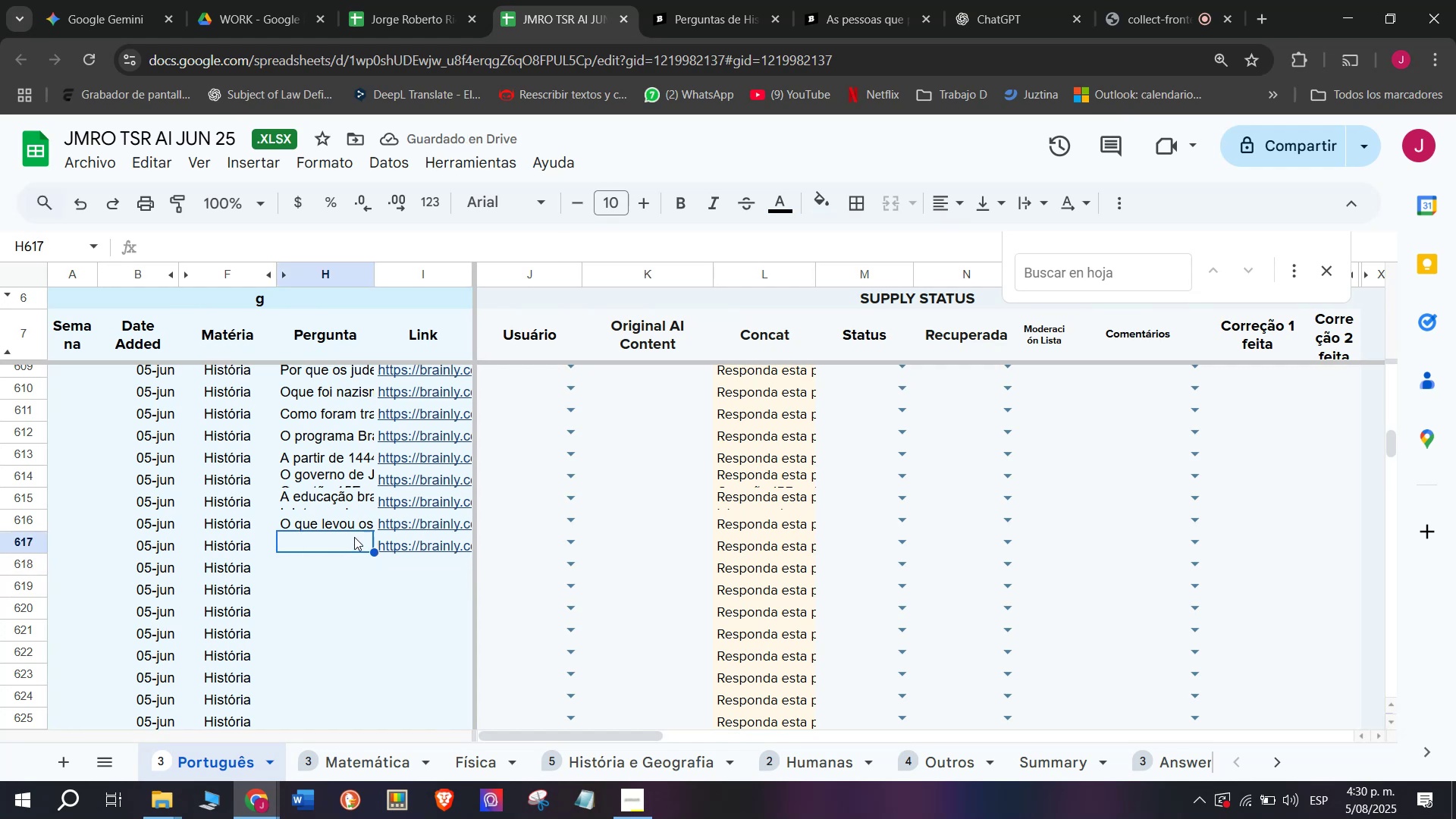 
double_click([354, 537])
 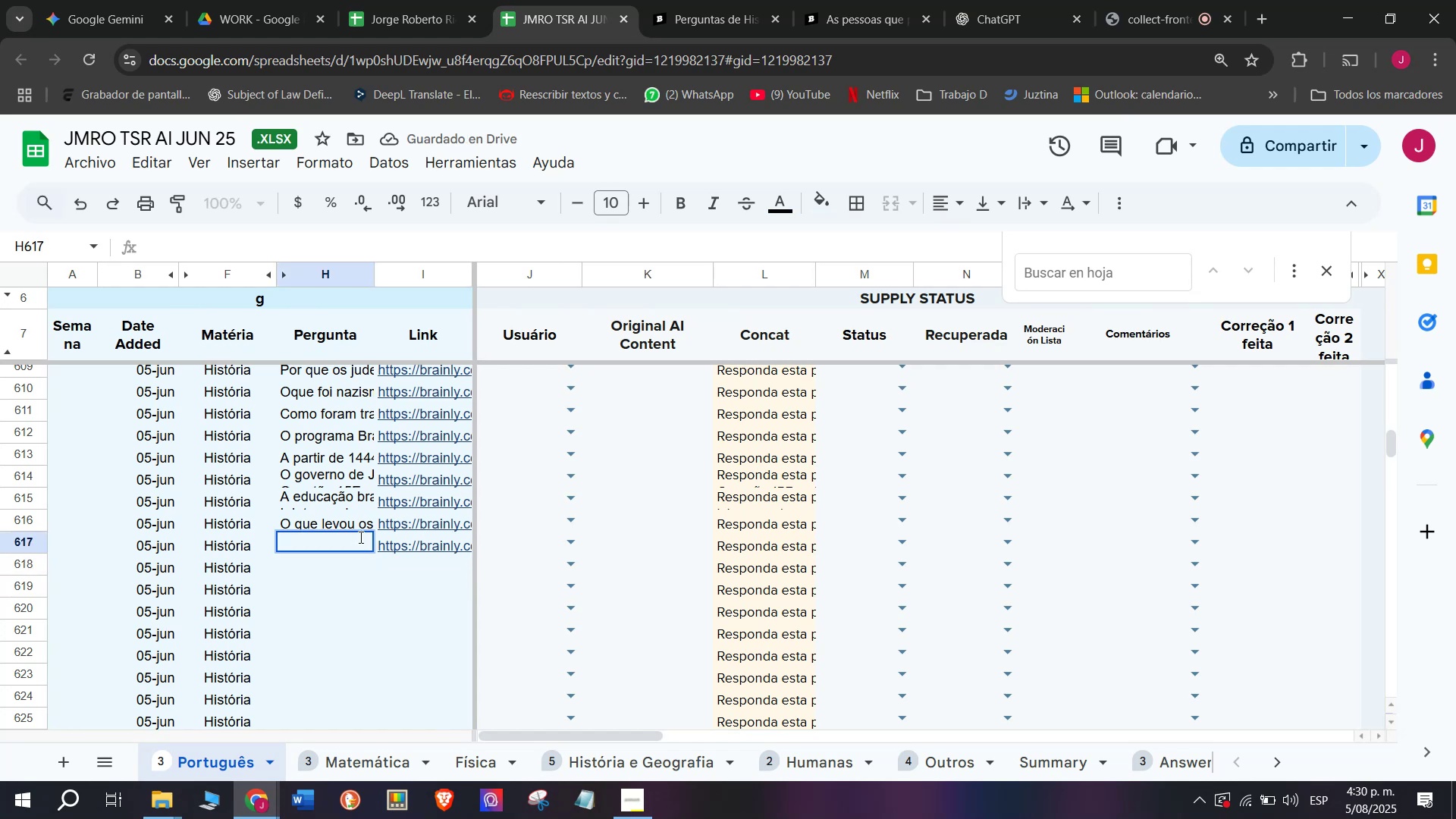 
key(Meta+V)
 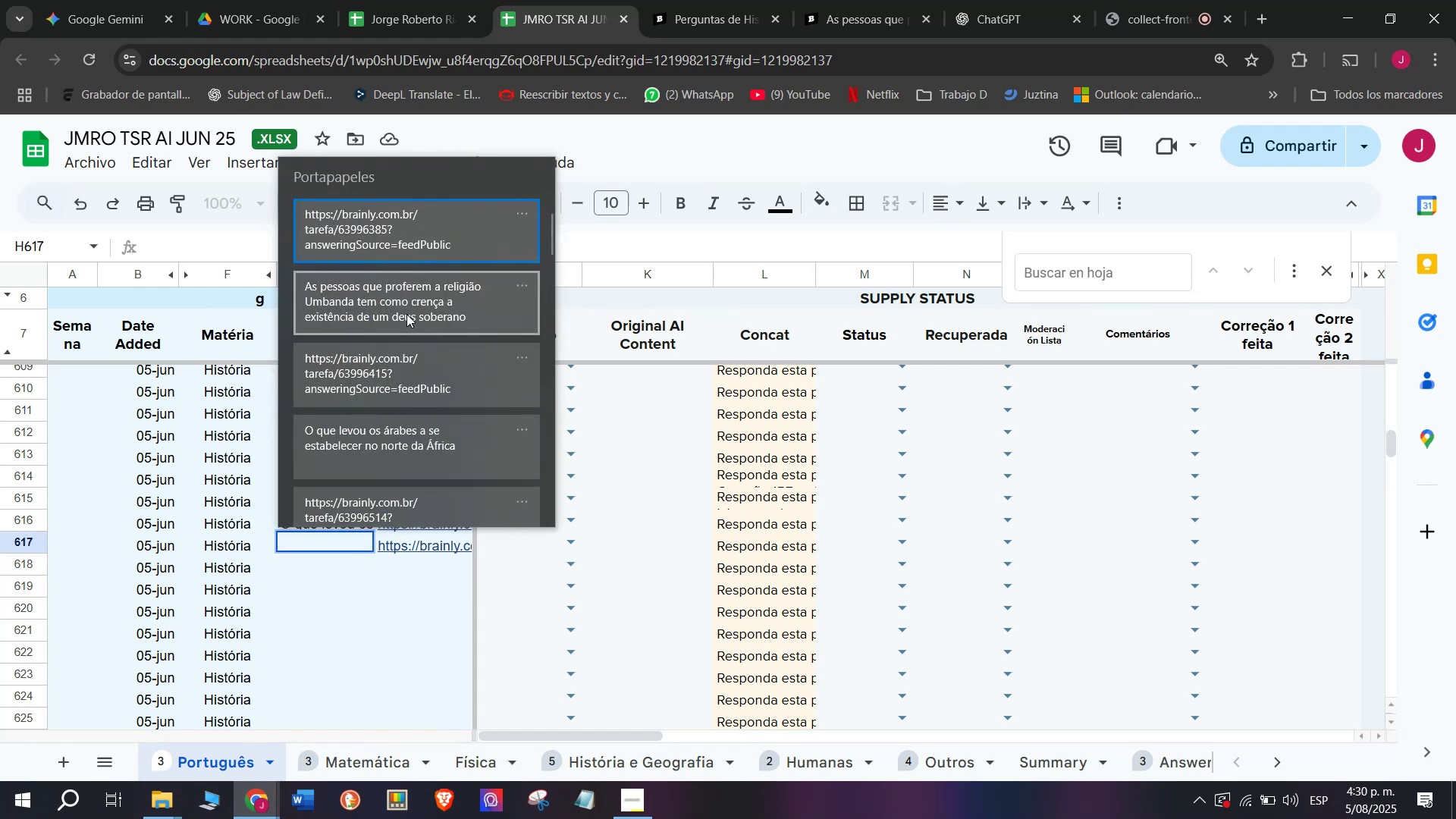 
left_click([406, 314])
 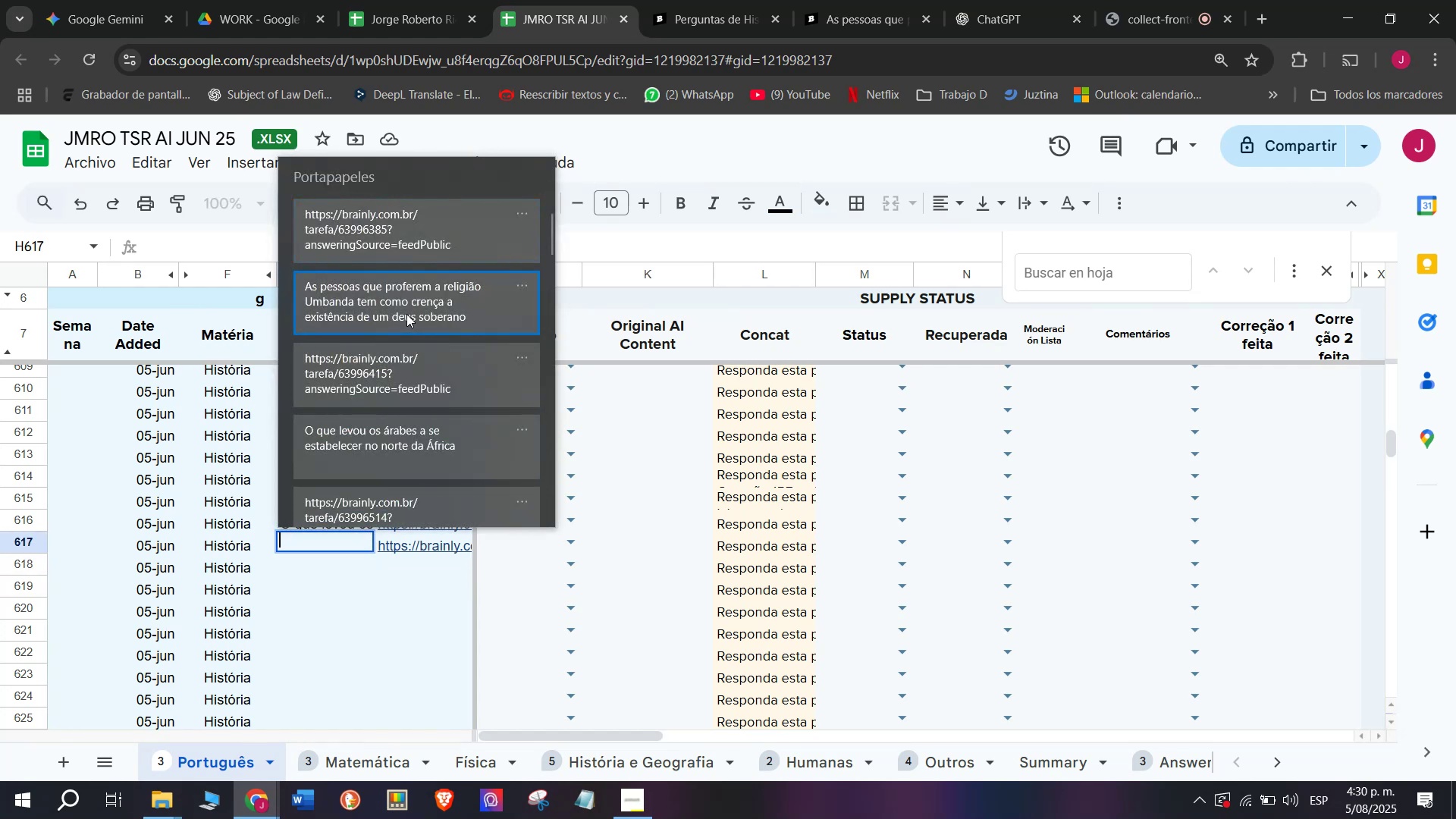 
key(Control+ControlLeft)
 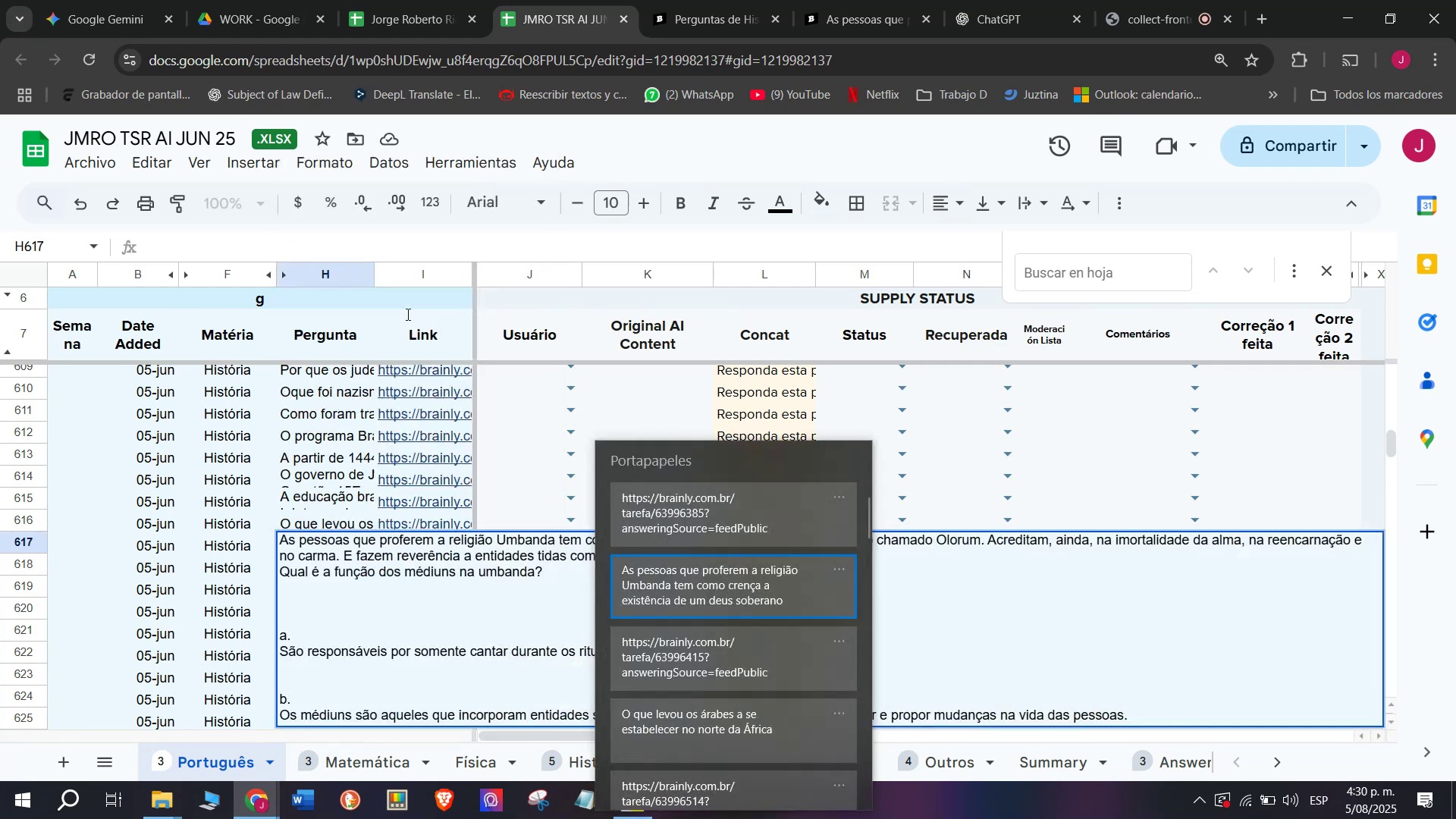 
key(Control+V)
 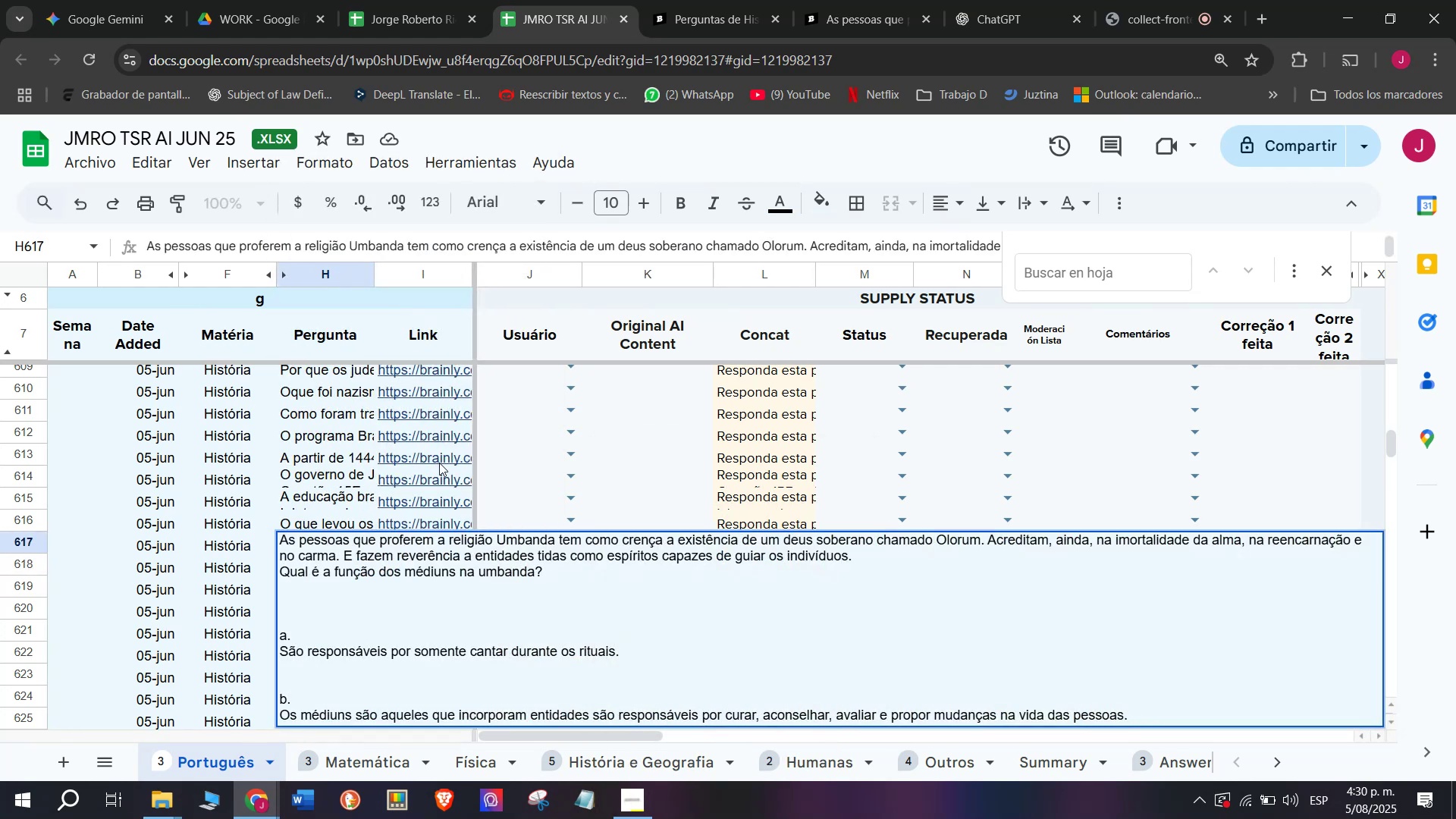 
key(Enter)
 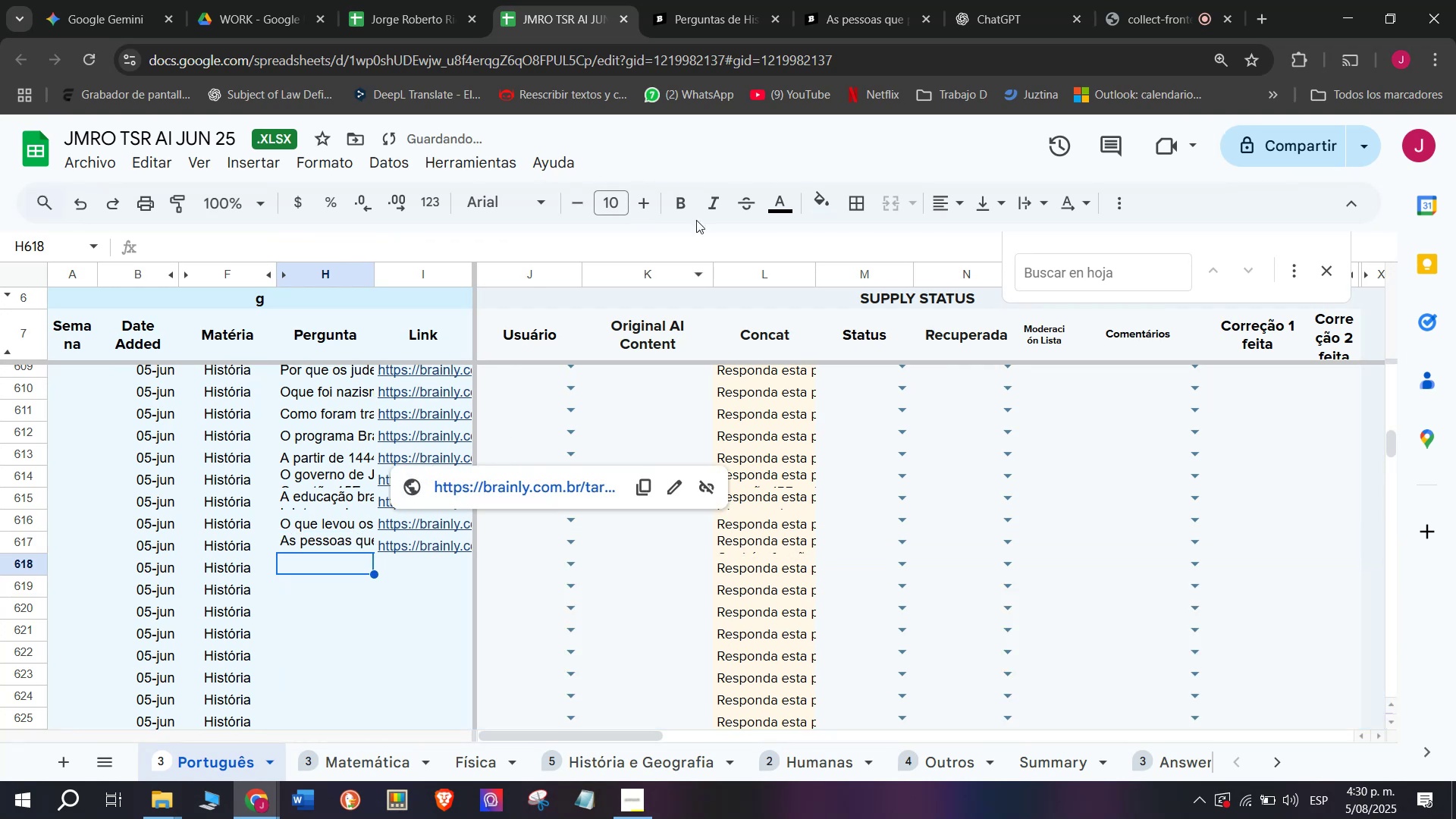 
left_click([865, 0])
 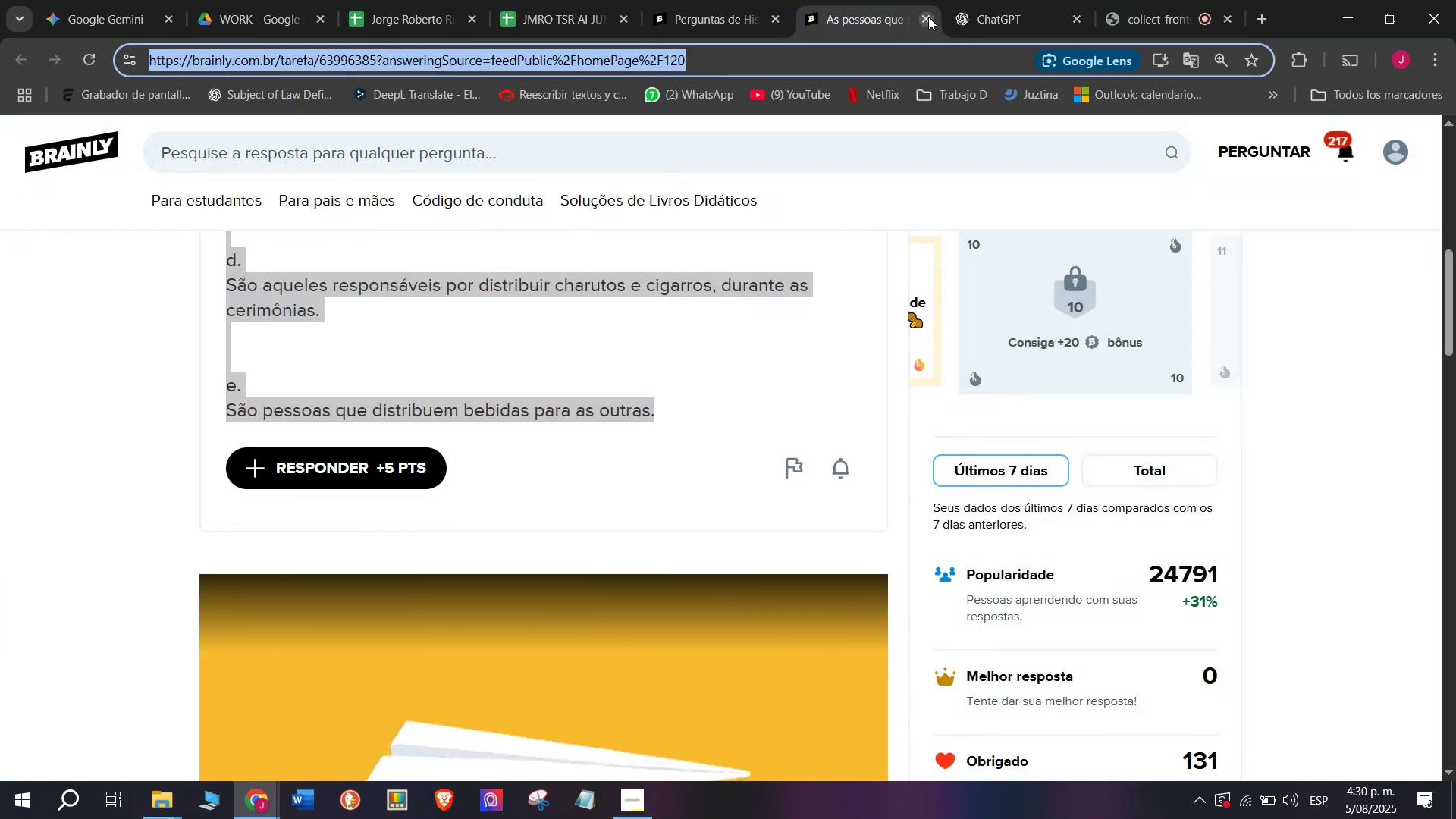 
double_click([716, 0])
 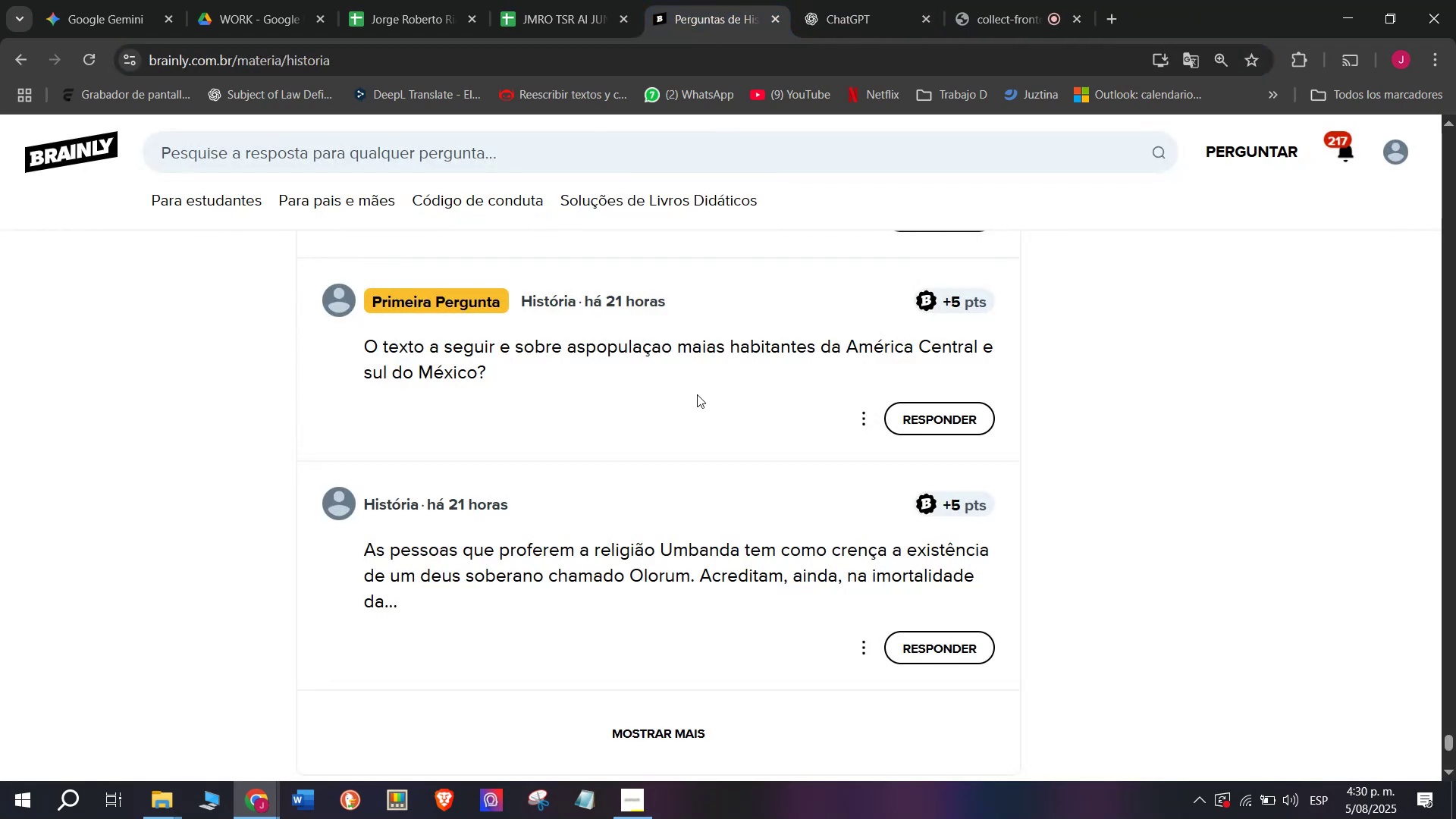 
scroll: coordinate [663, 434], scroll_direction: down, amount: 2.0
 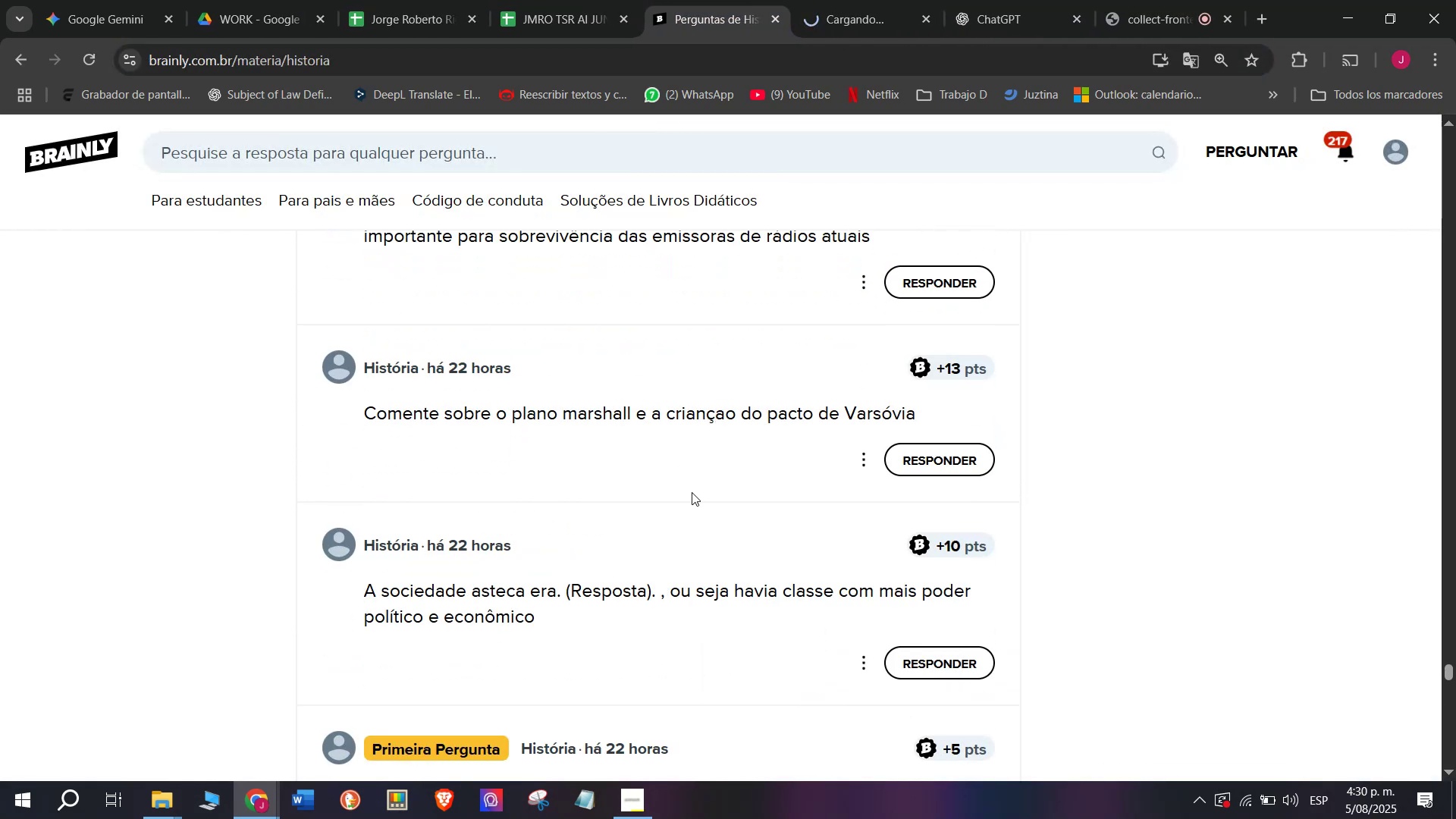 
left_click([861, 0])
 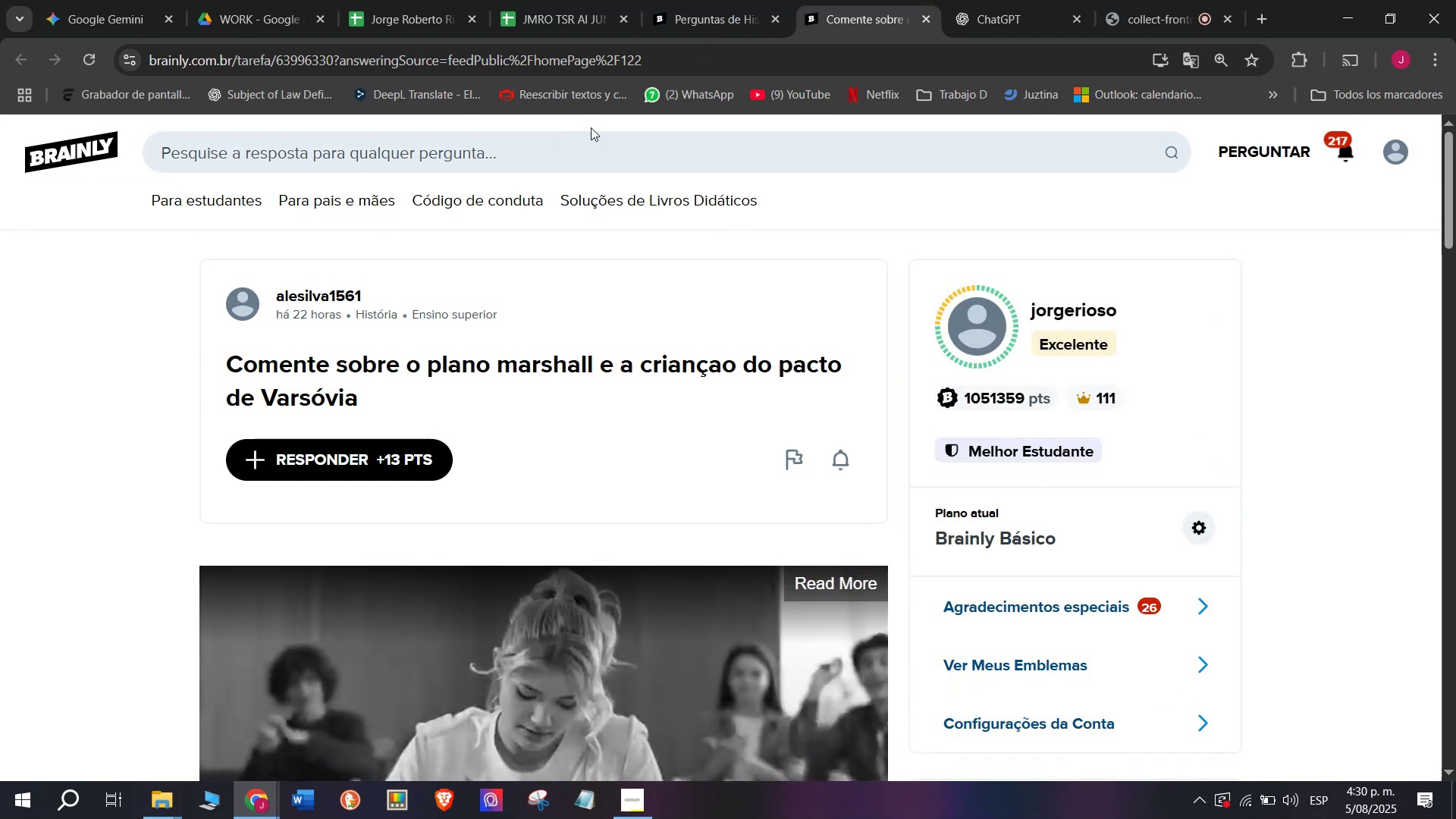 
wait(5.65)
 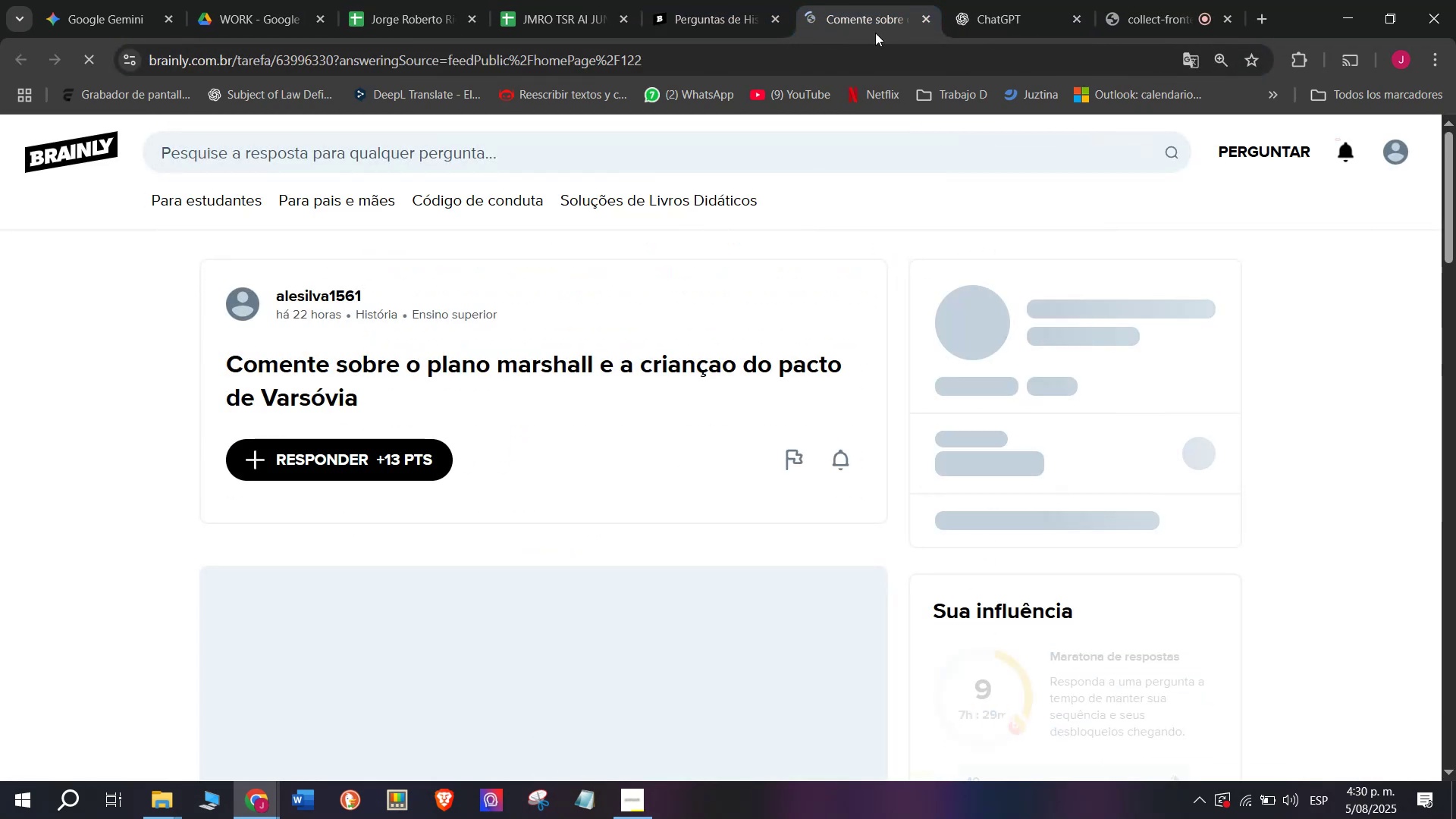 
left_click_drag(start_coordinate=[366, 392], to_coordinate=[181, 365])
 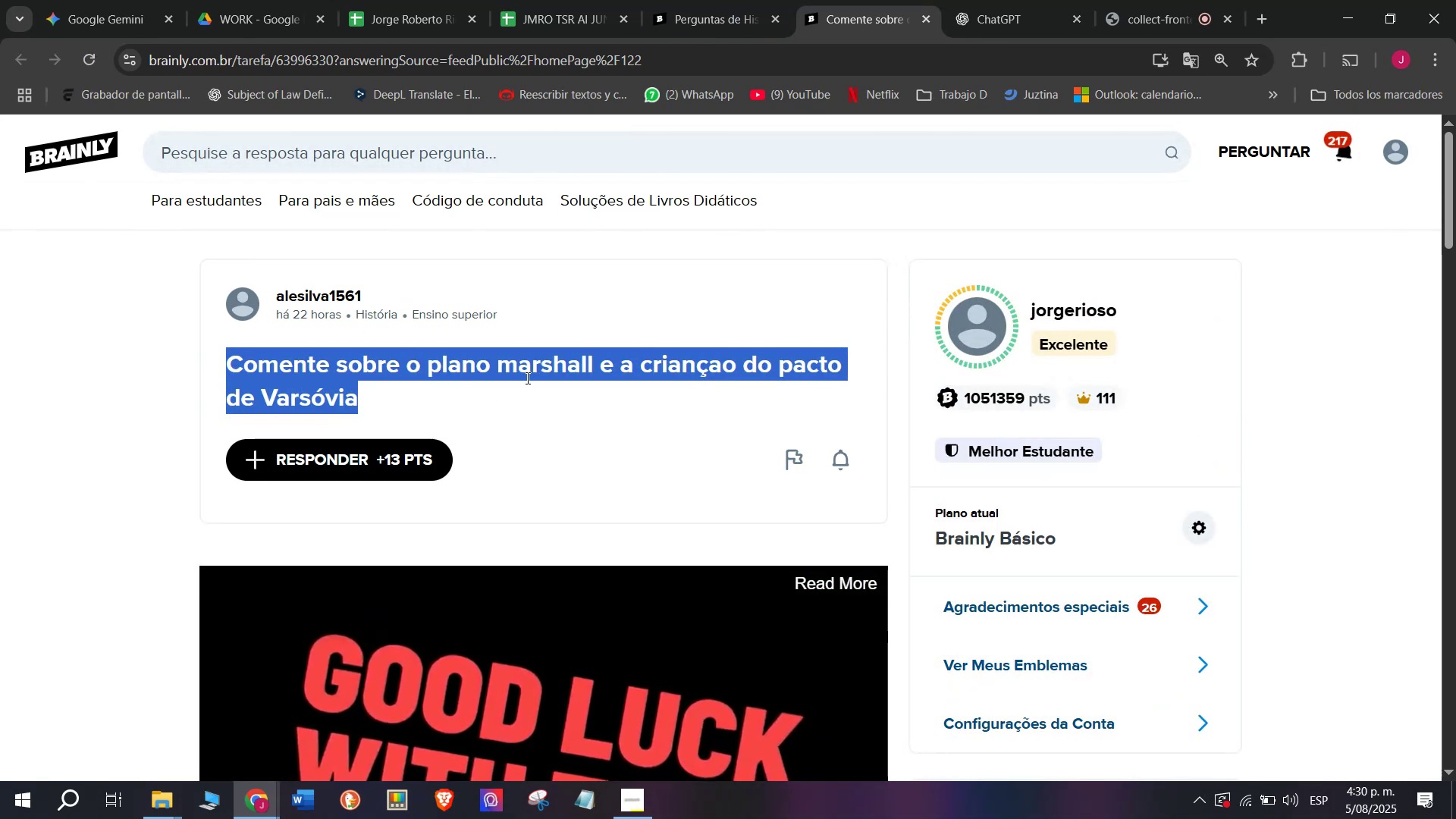 
key(Control+C)
 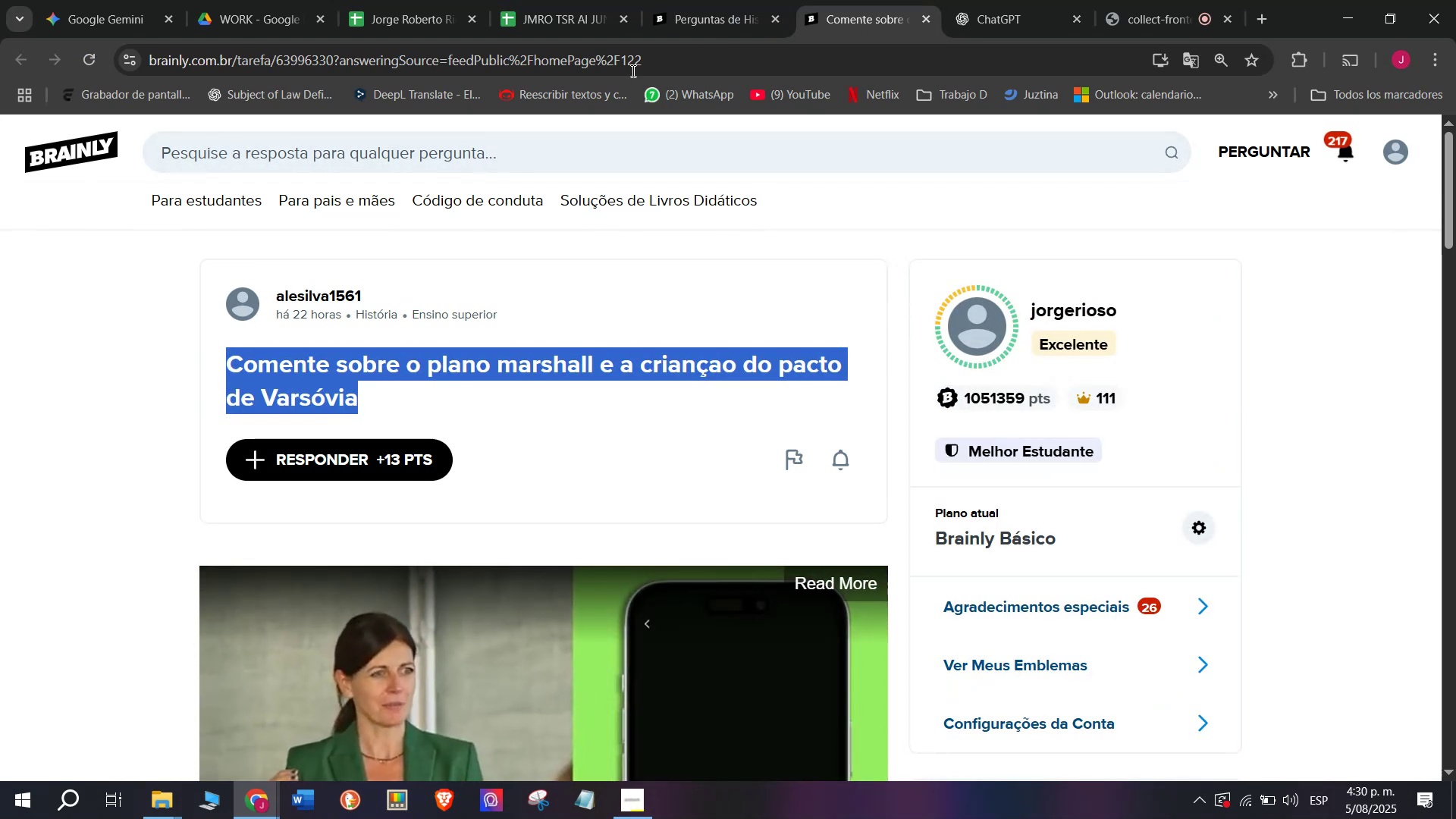 
double_click([611, 60])
 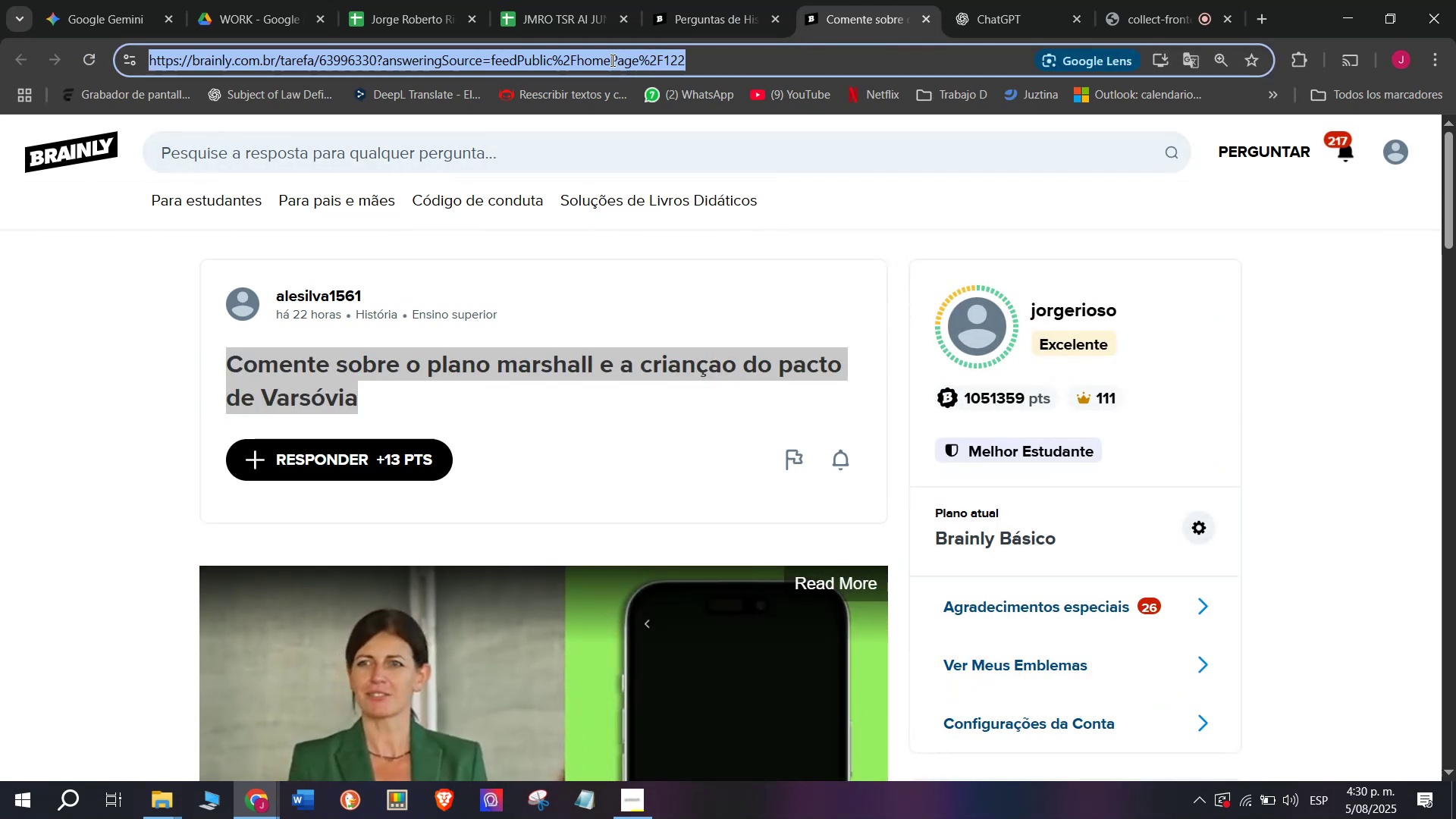 
triple_click([611, 60])
 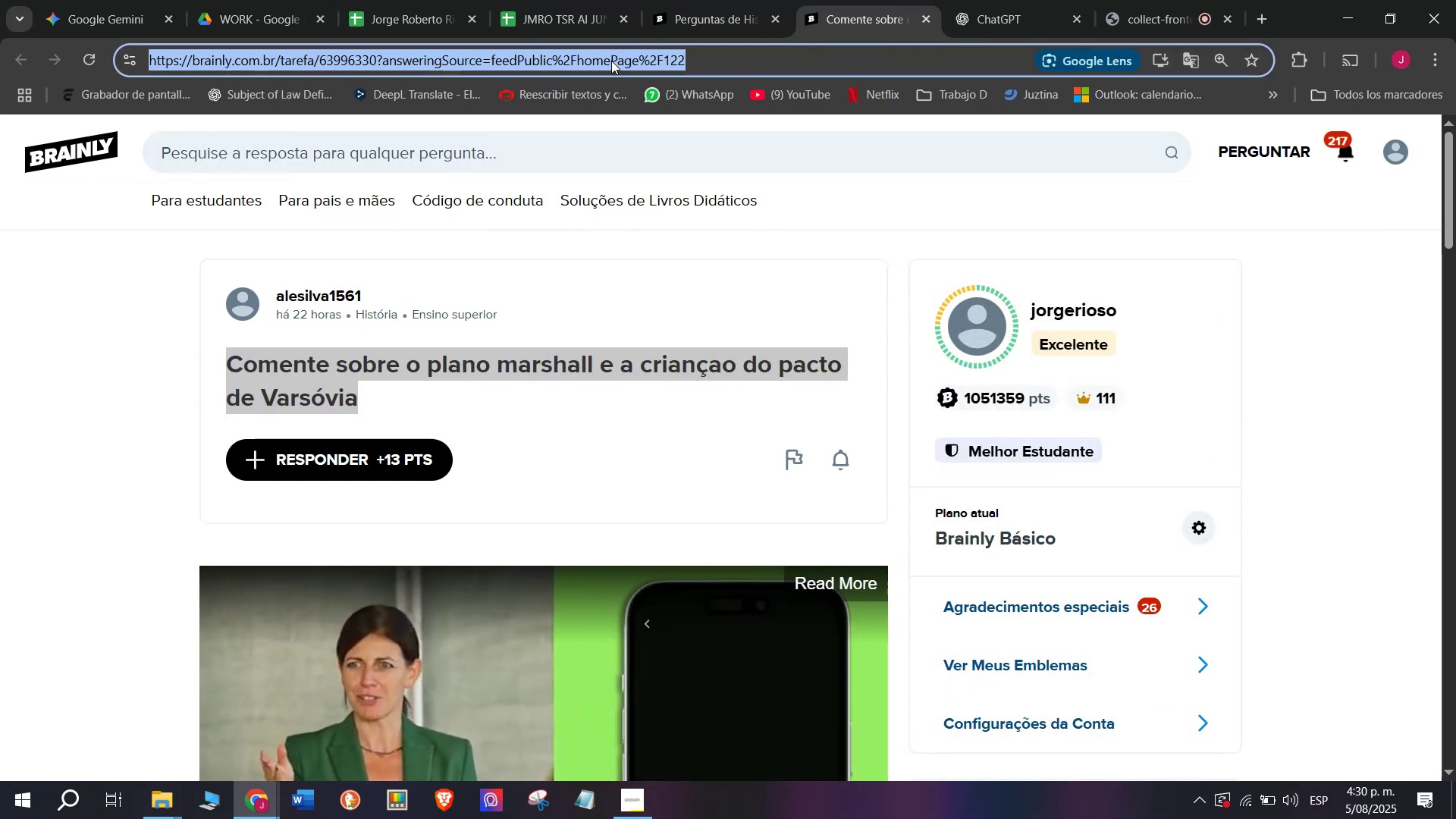 
key(Control+C)
 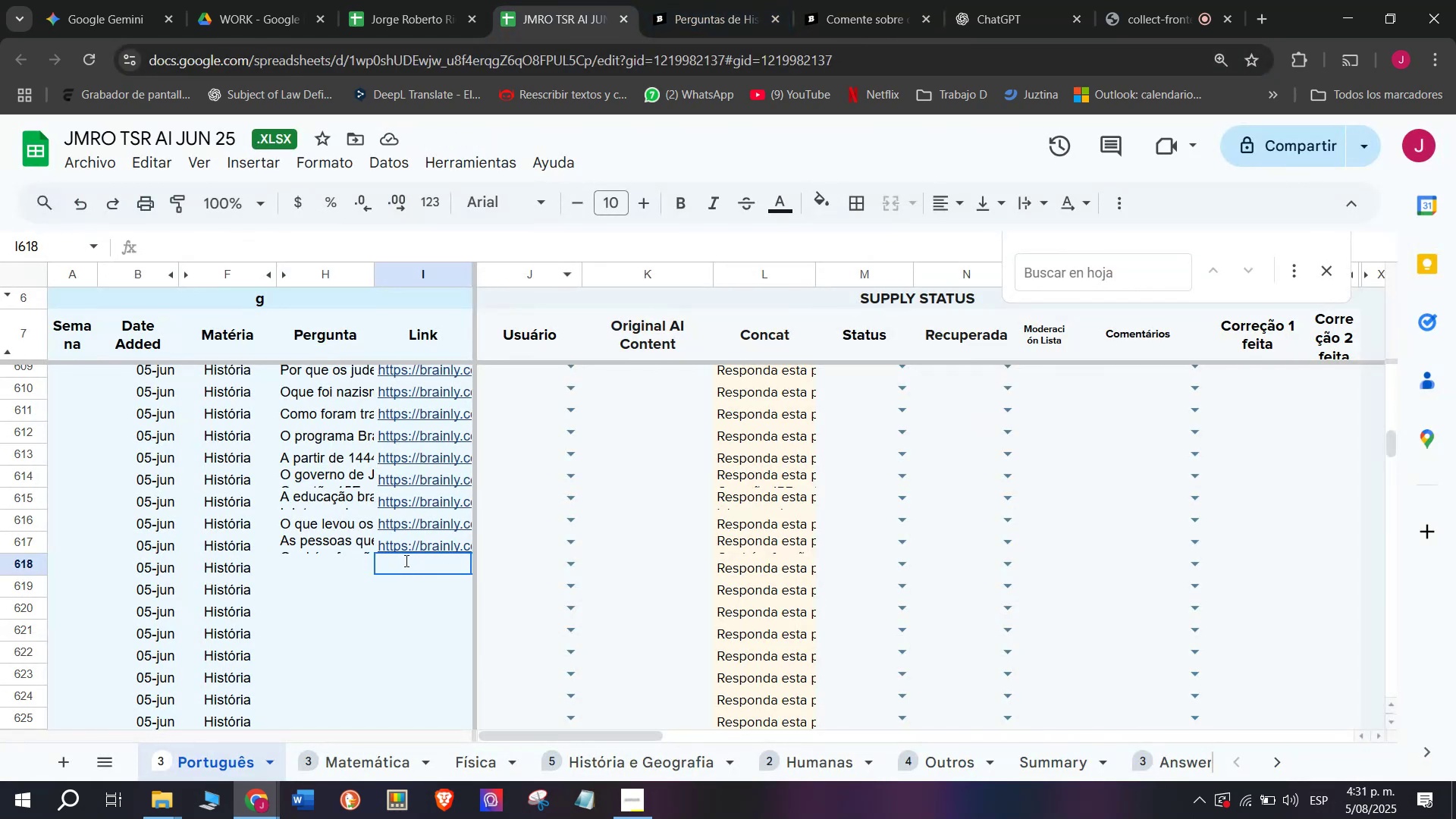 
key(Control+V)
 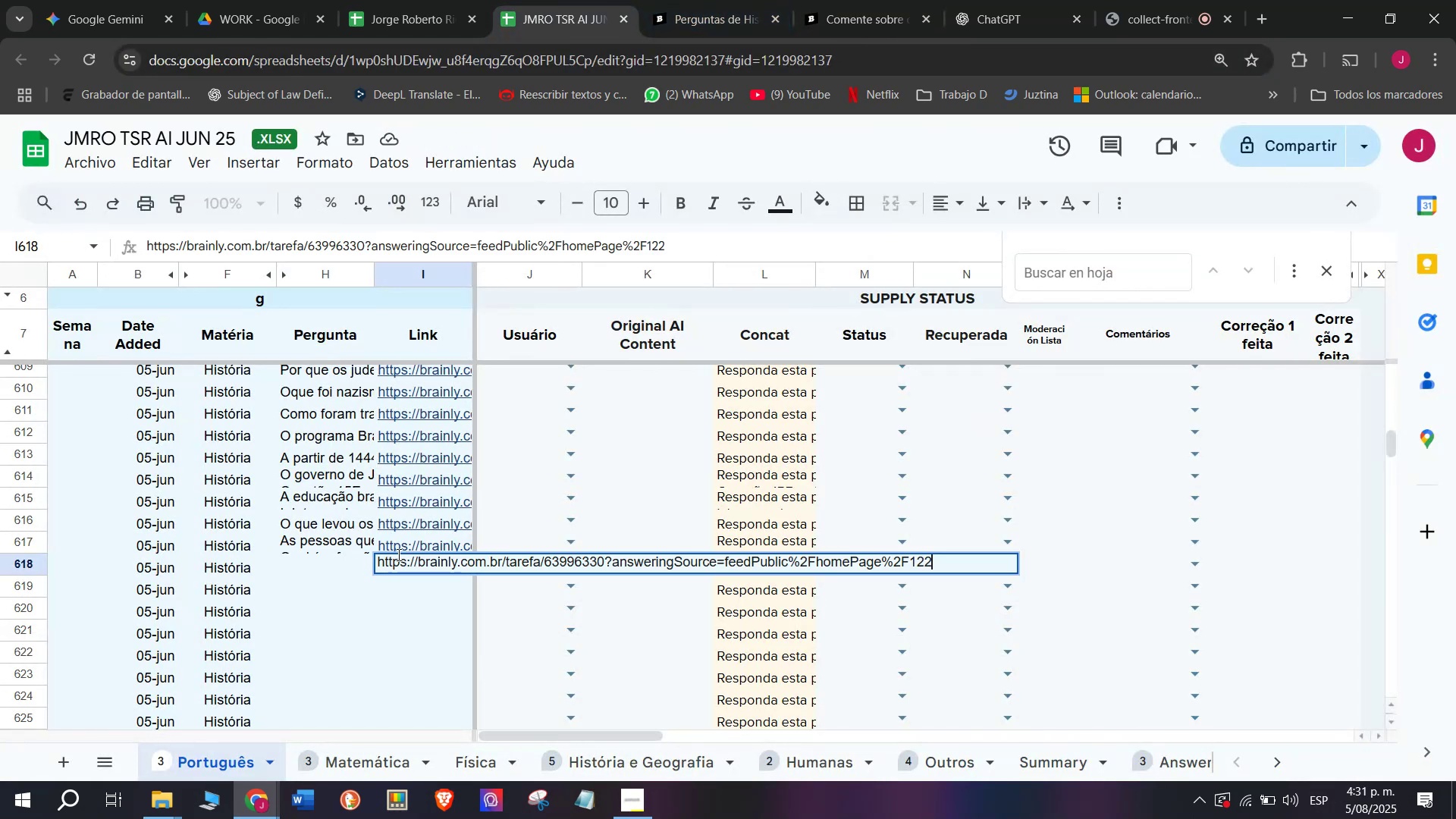 
key(Enter)
 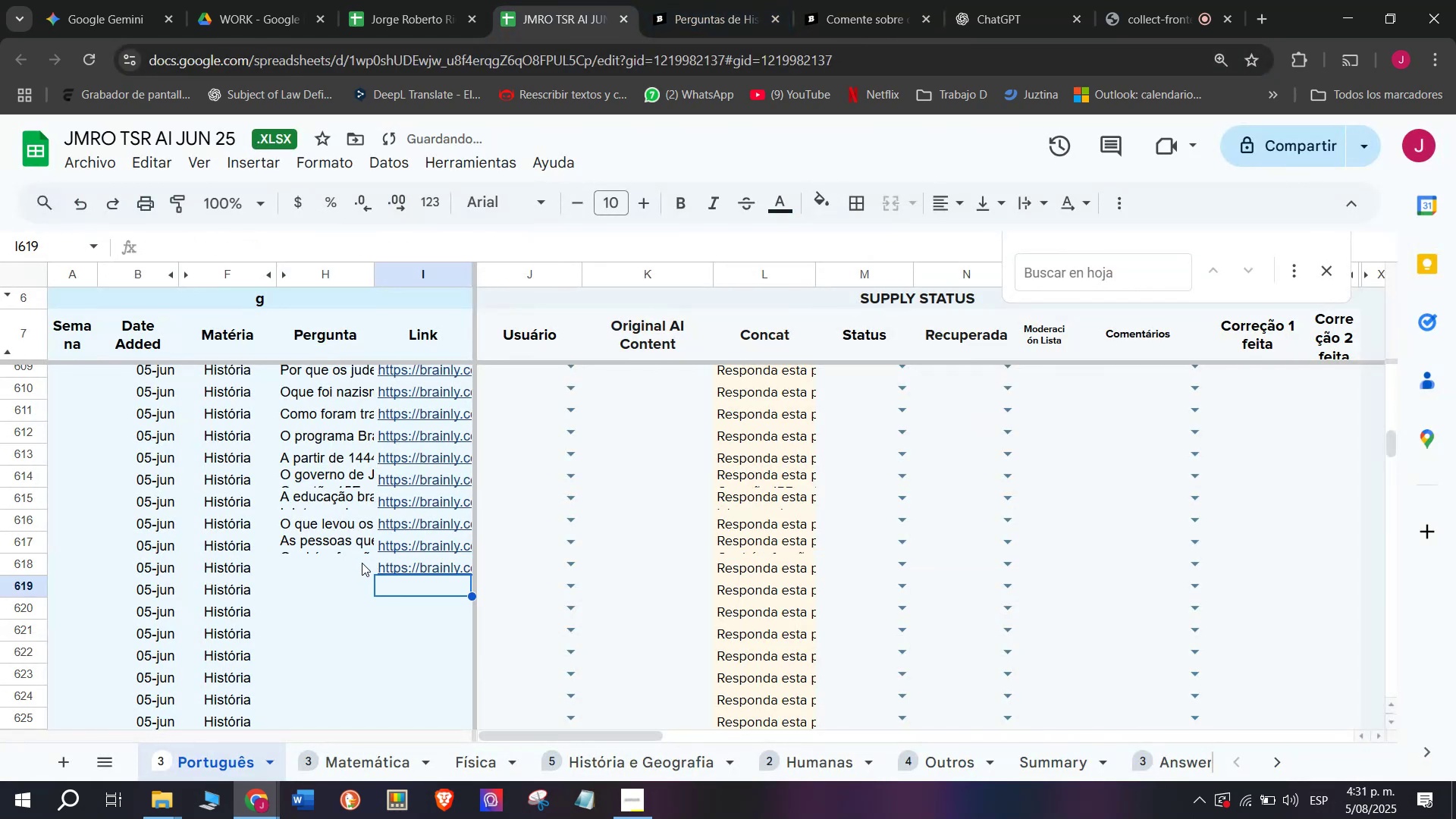 
double_click([340, 570])
 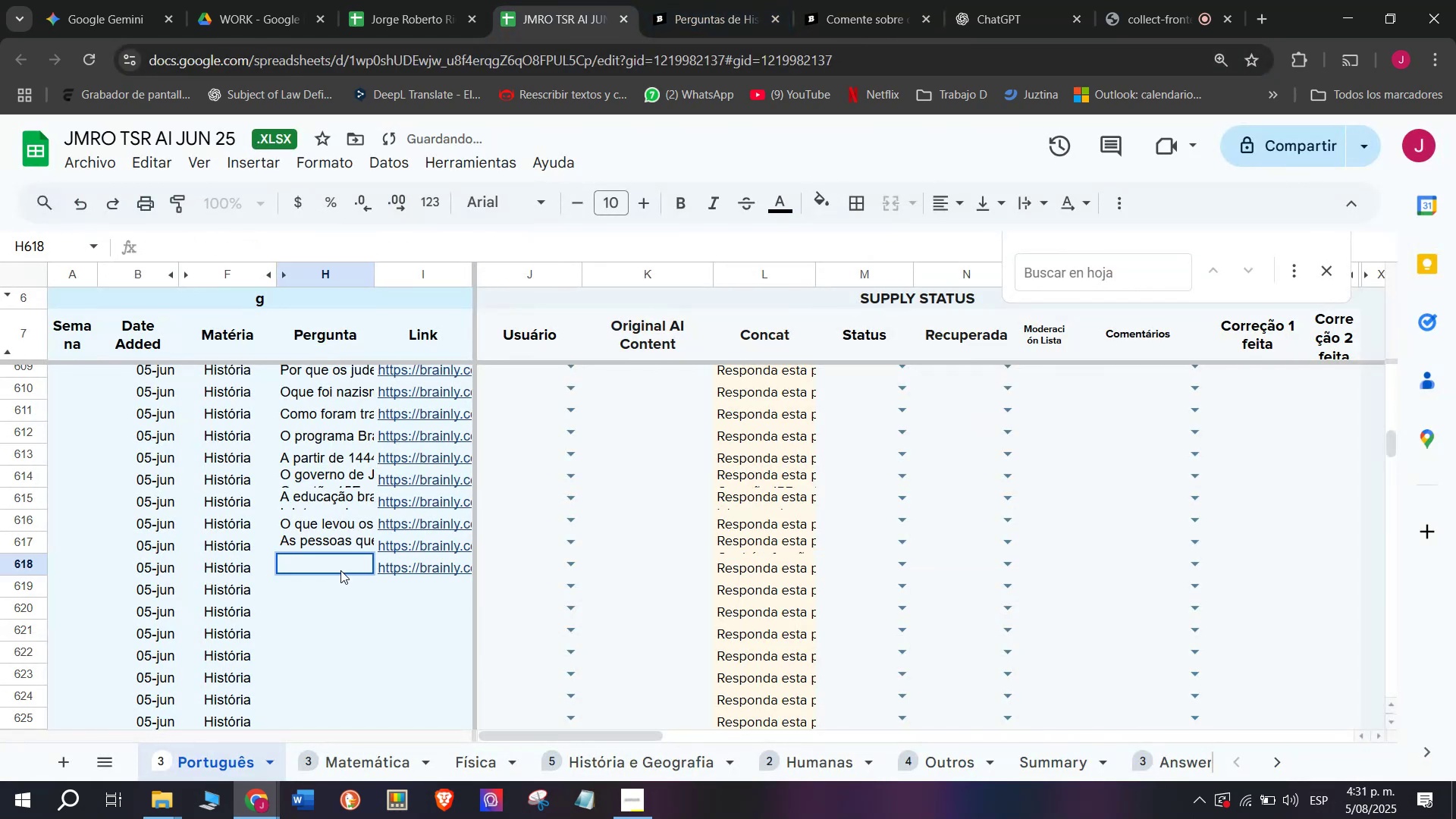 
key(Meta+V)
 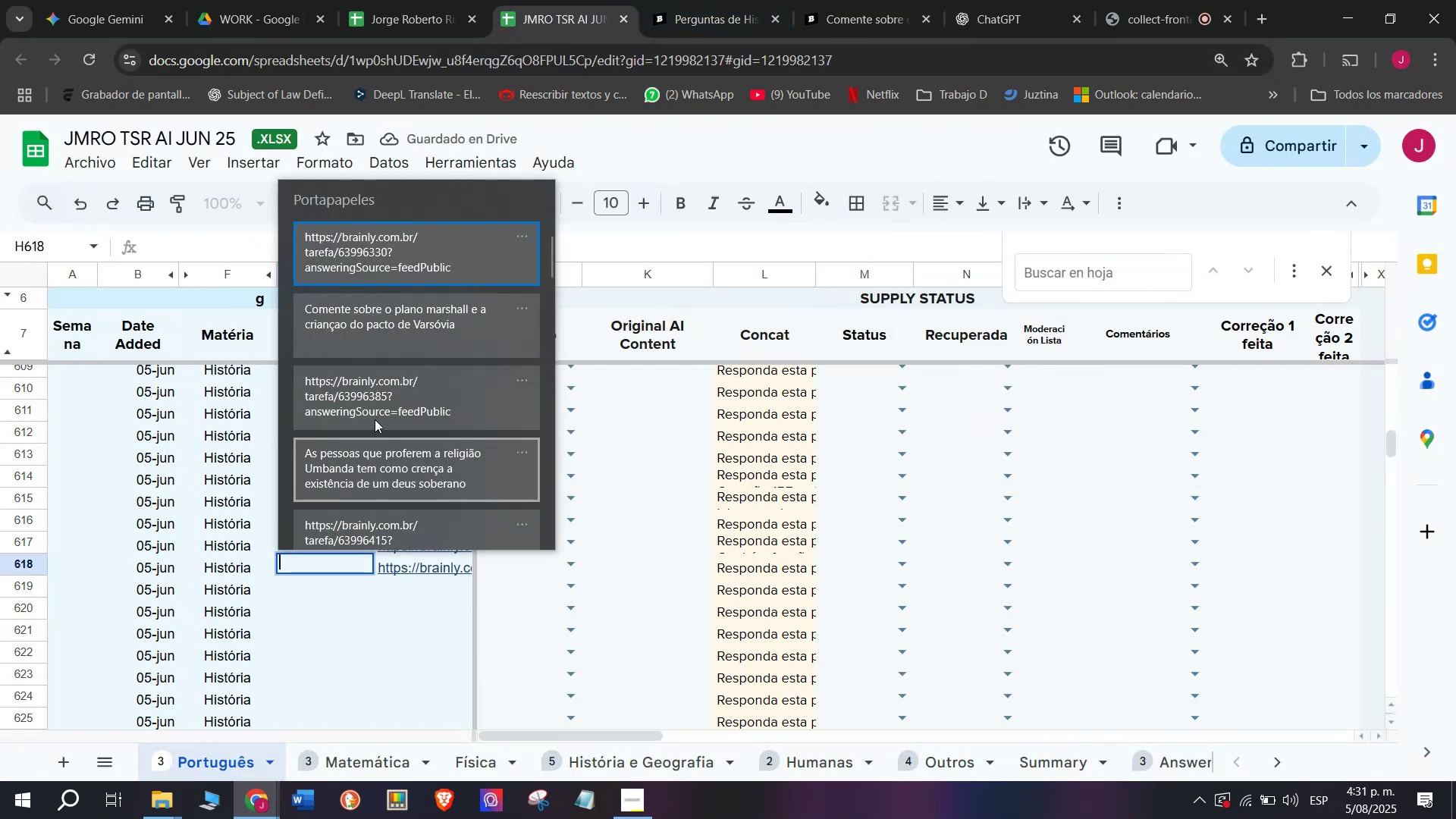 
left_click([363, 329])
 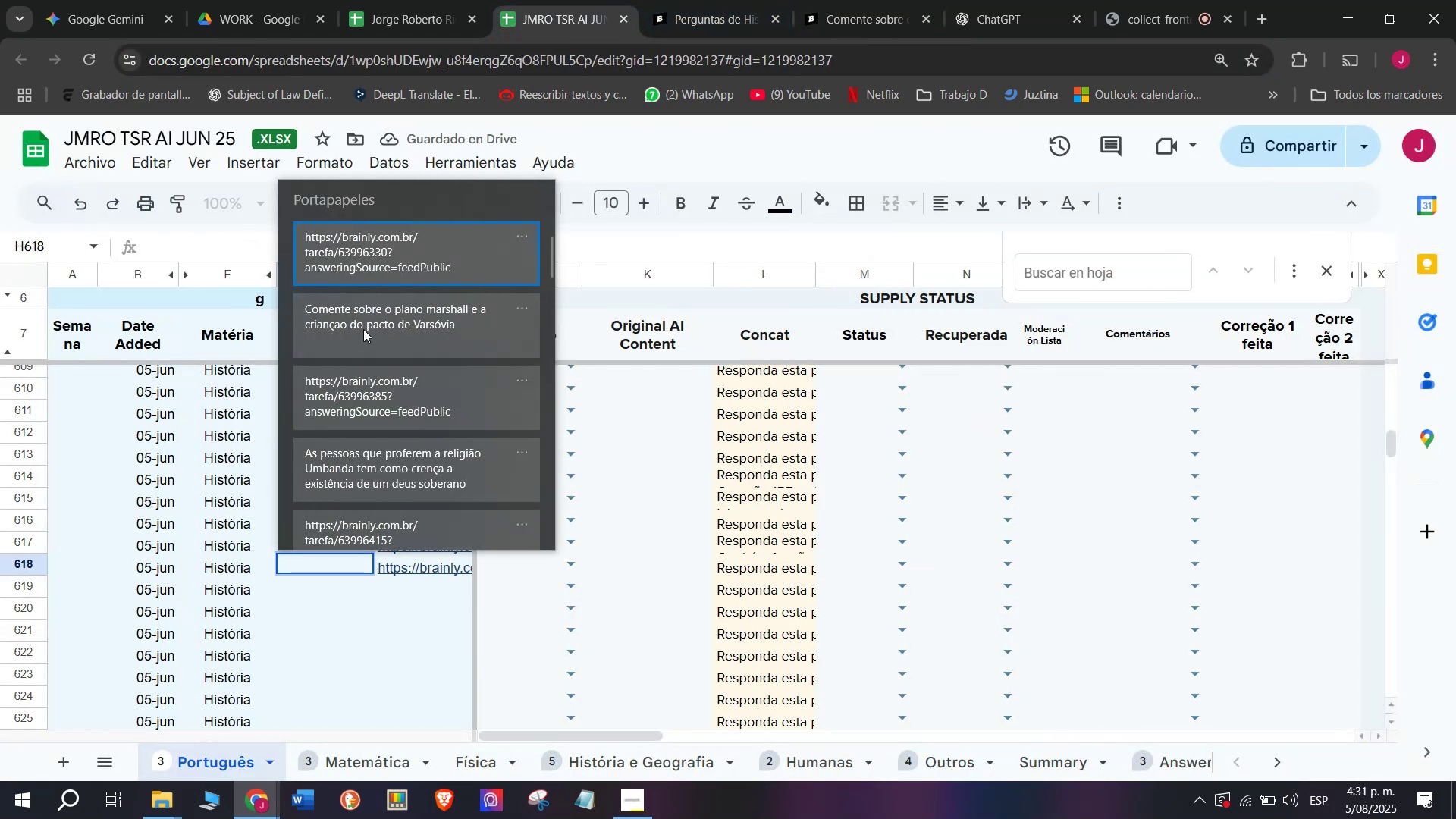 
key(Control+ControlLeft)
 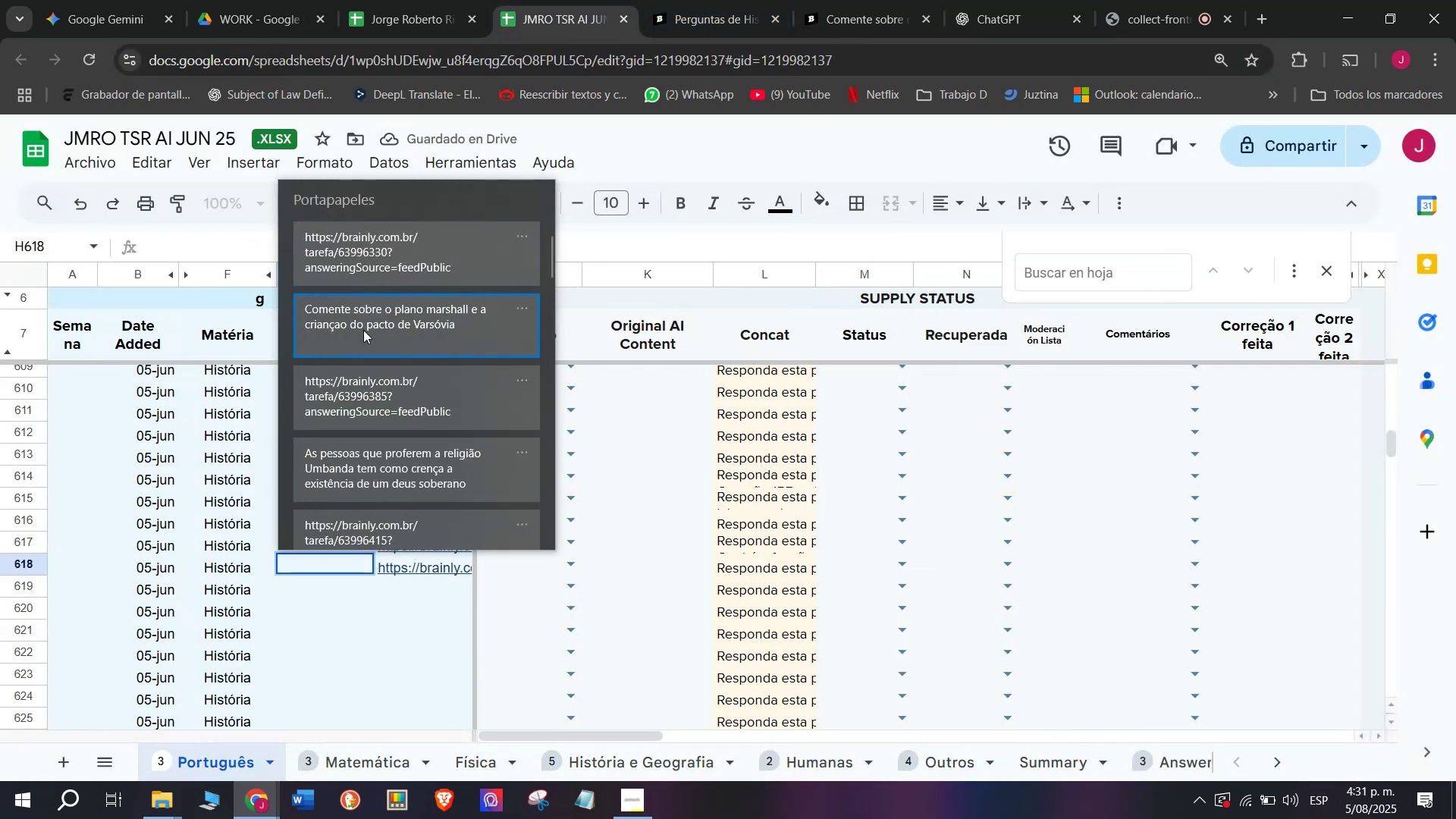 
key(Control+V)
 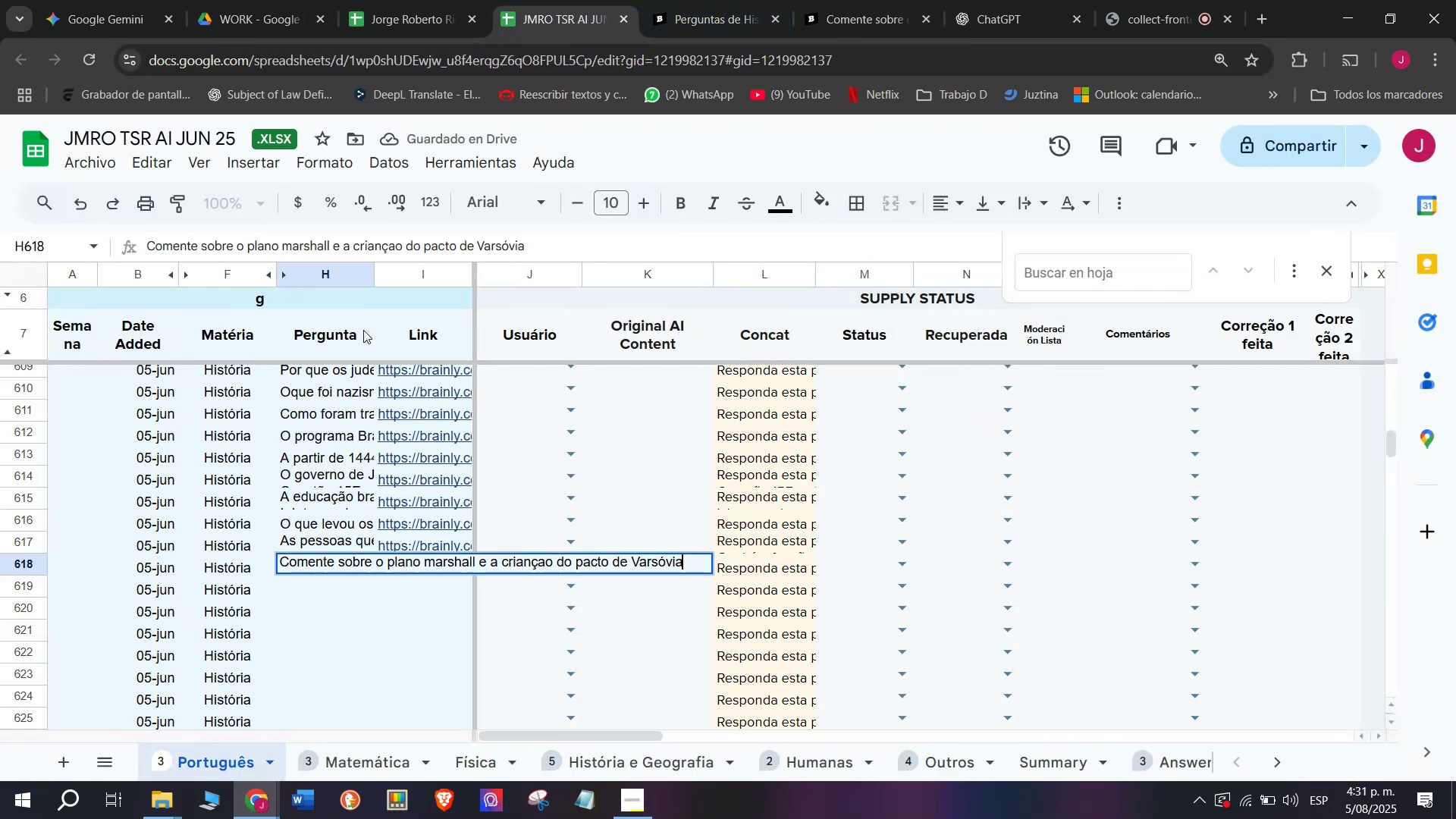 
key(Enter)
 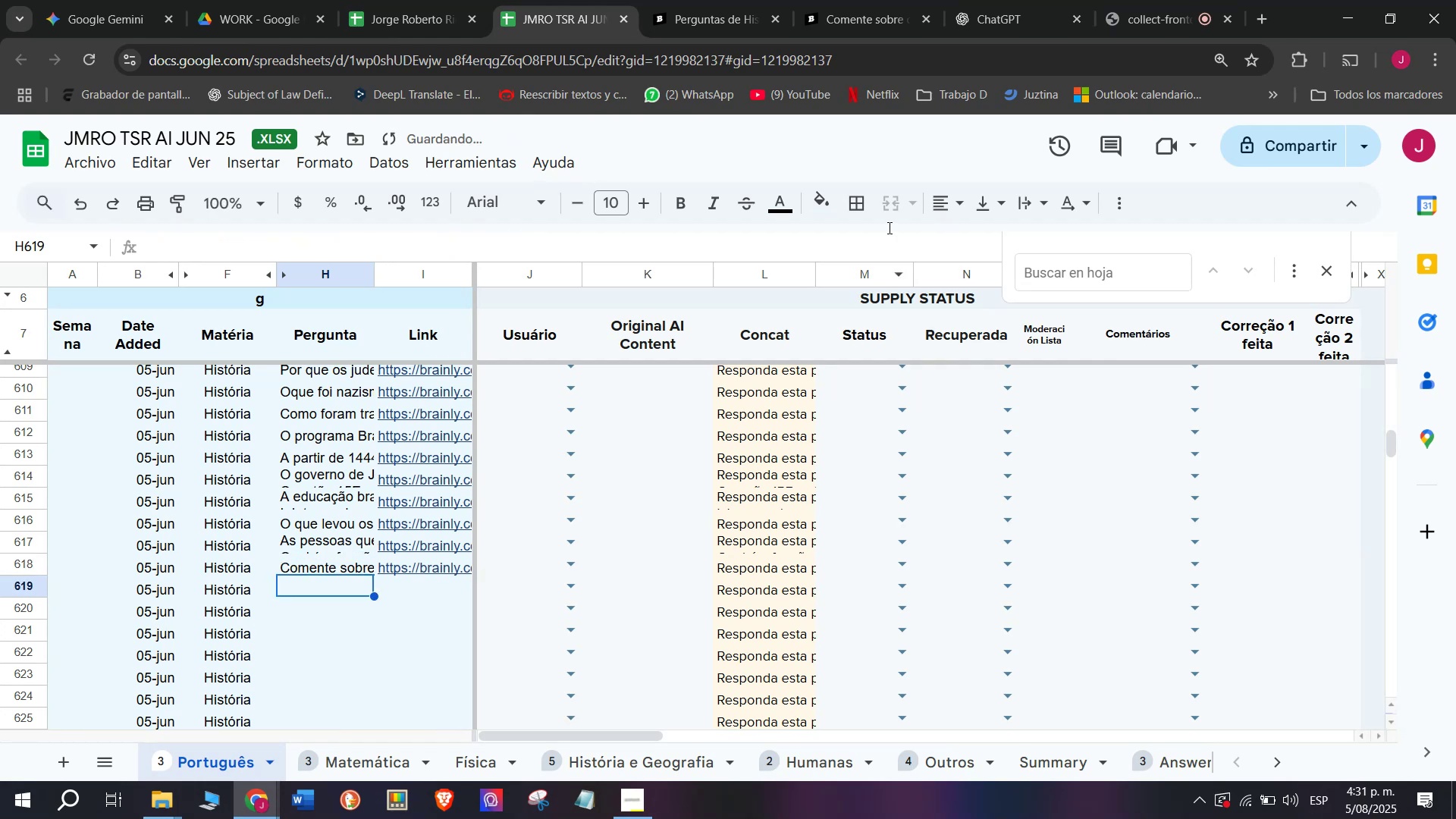 
left_click([856, 0])
 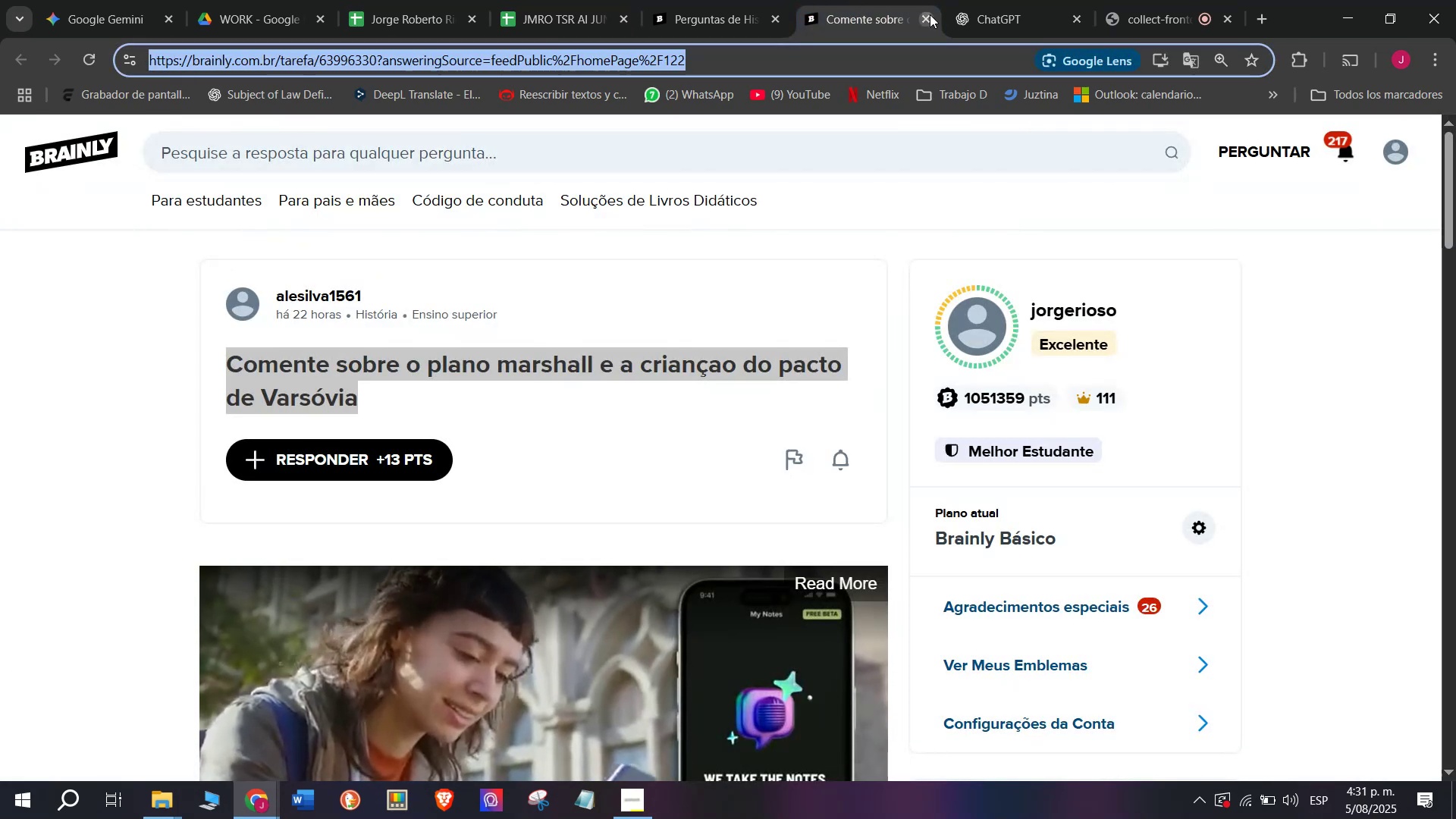 
double_click([720, 0])
 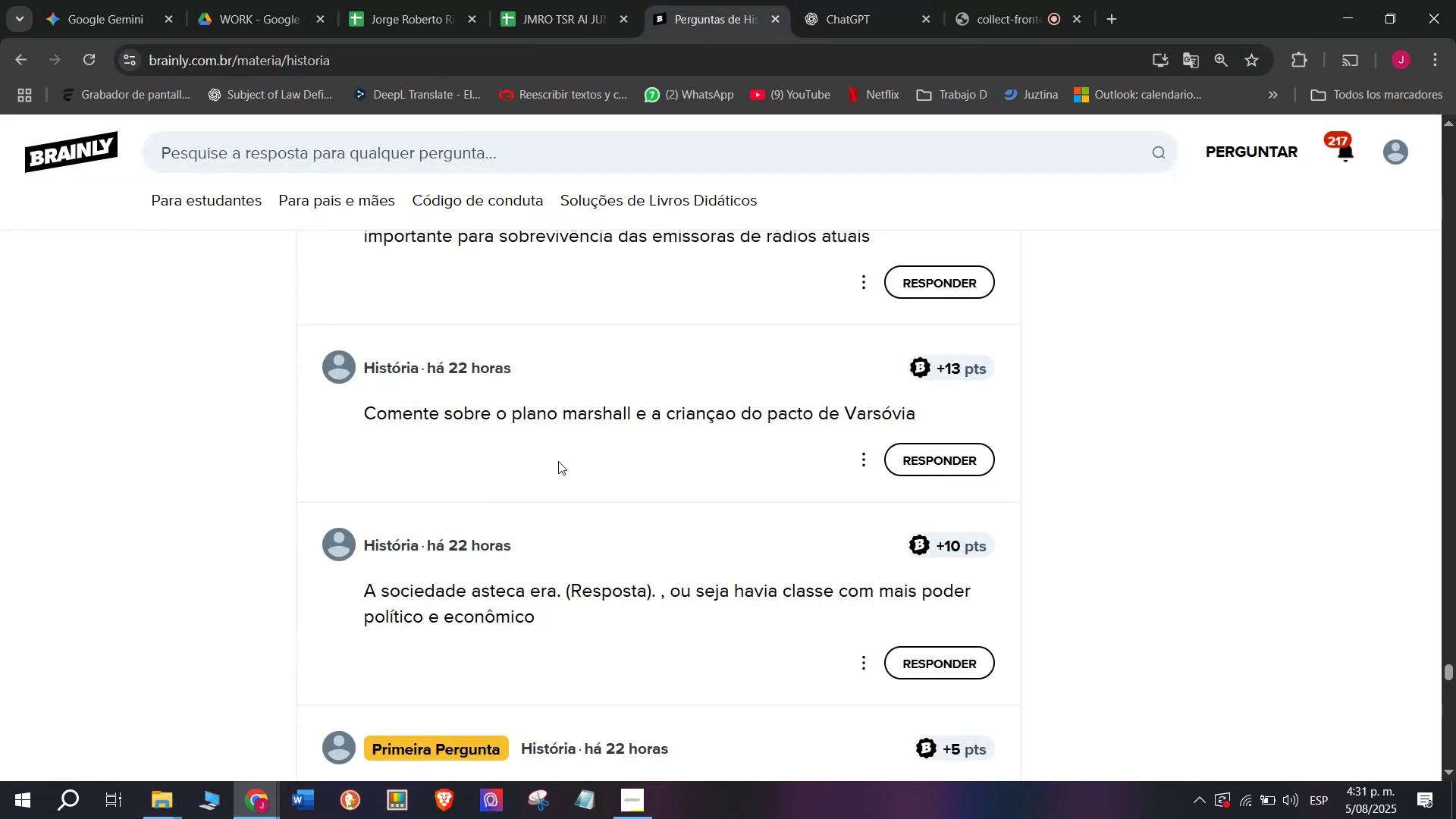 
scroll: coordinate [558, 460], scroll_direction: down, amount: 1.0
 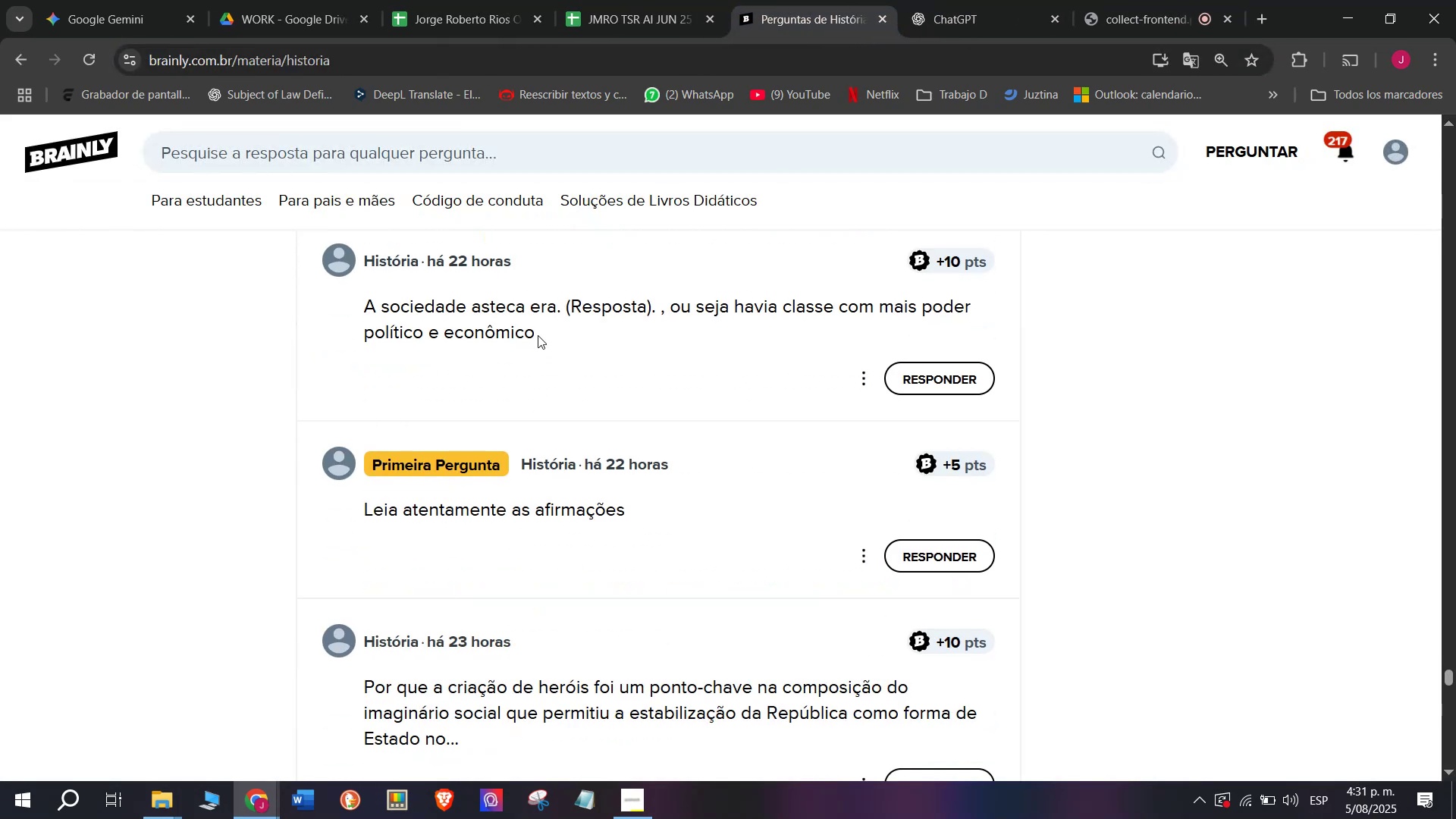 
right_click([538, 327])
 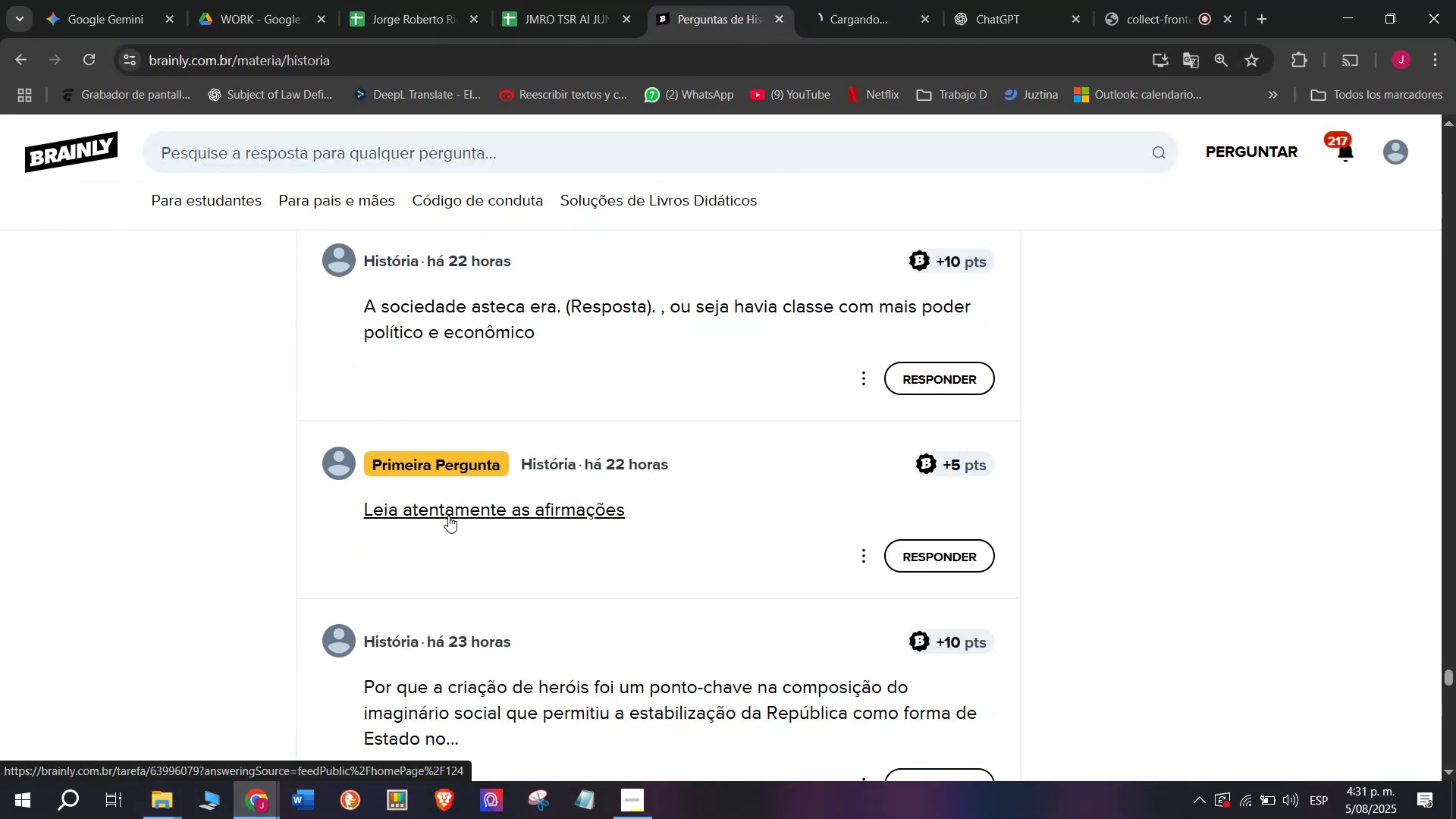 
left_click([850, 0])
 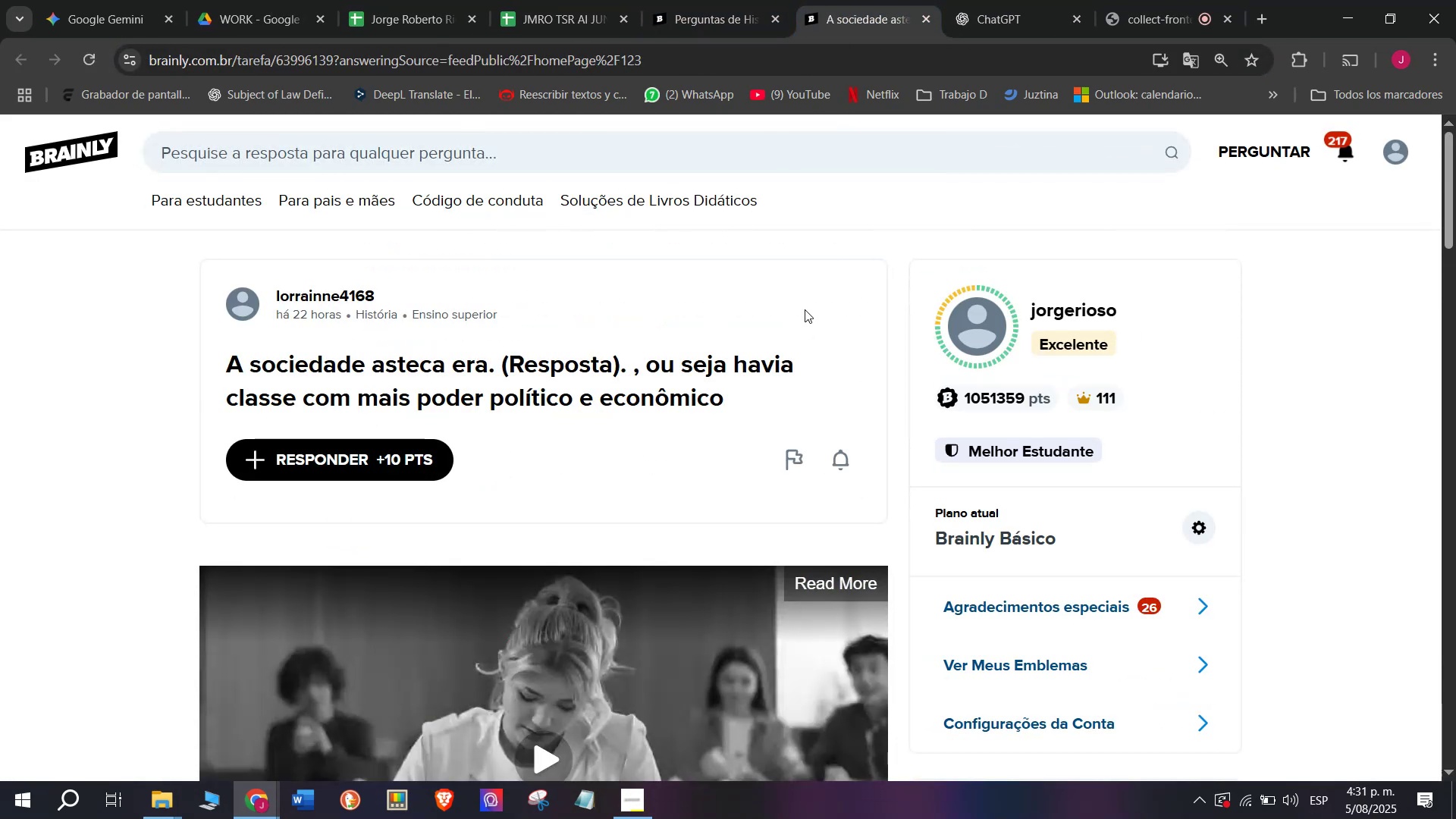 
wait(8.31)
 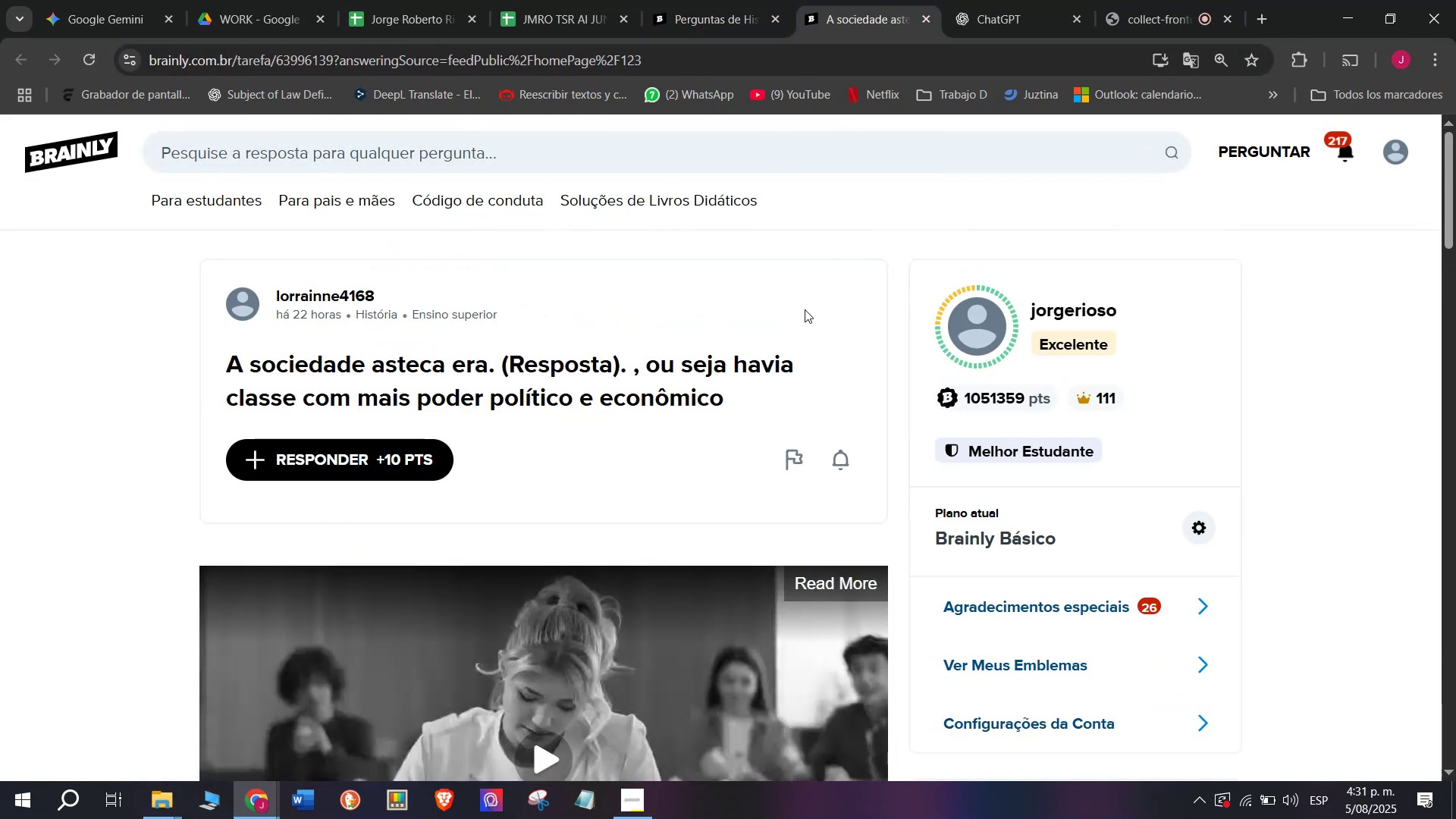 
double_click([749, 0])
 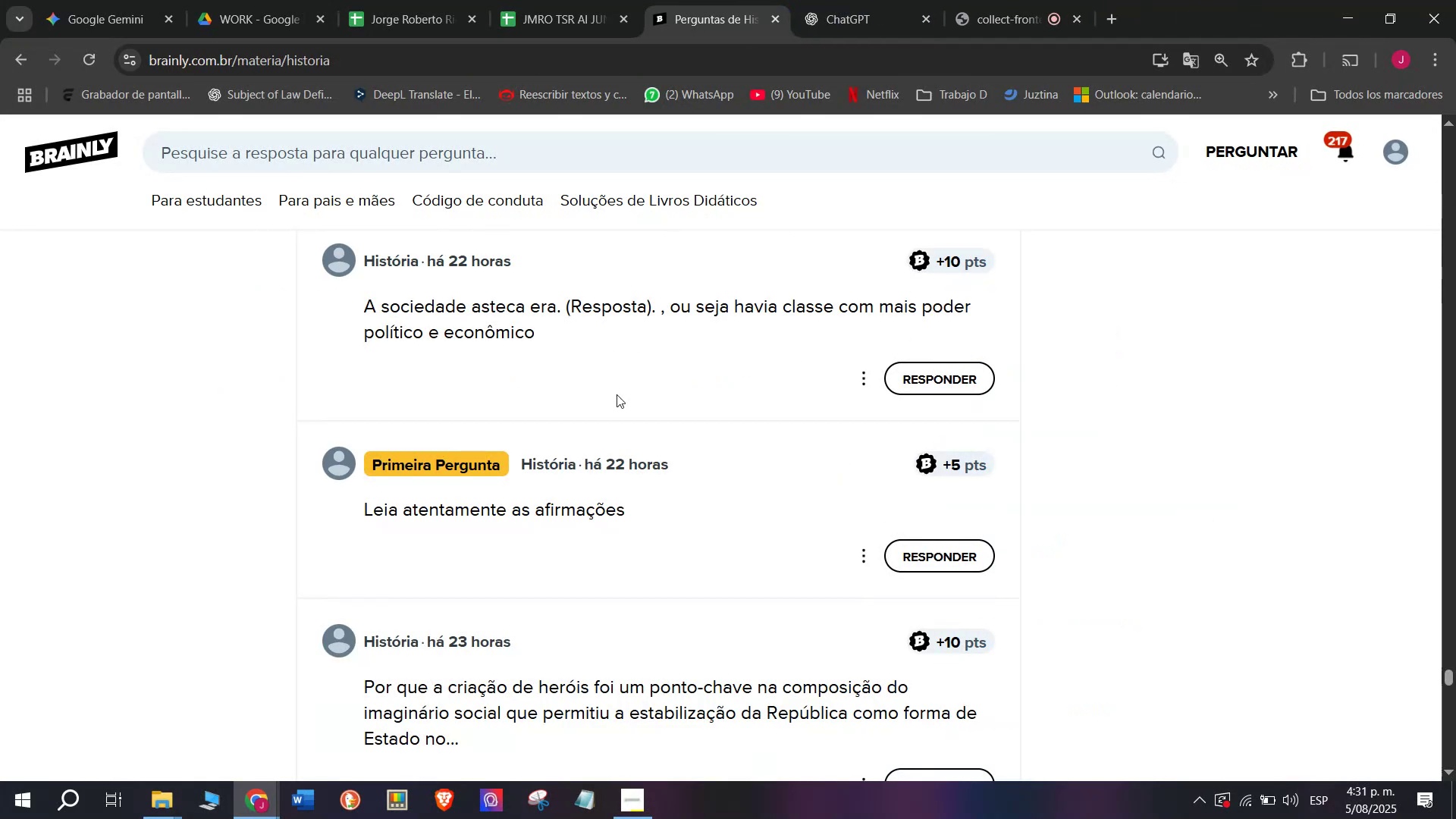 
scroll: coordinate [604, 423], scroll_direction: down, amount: 2.0
 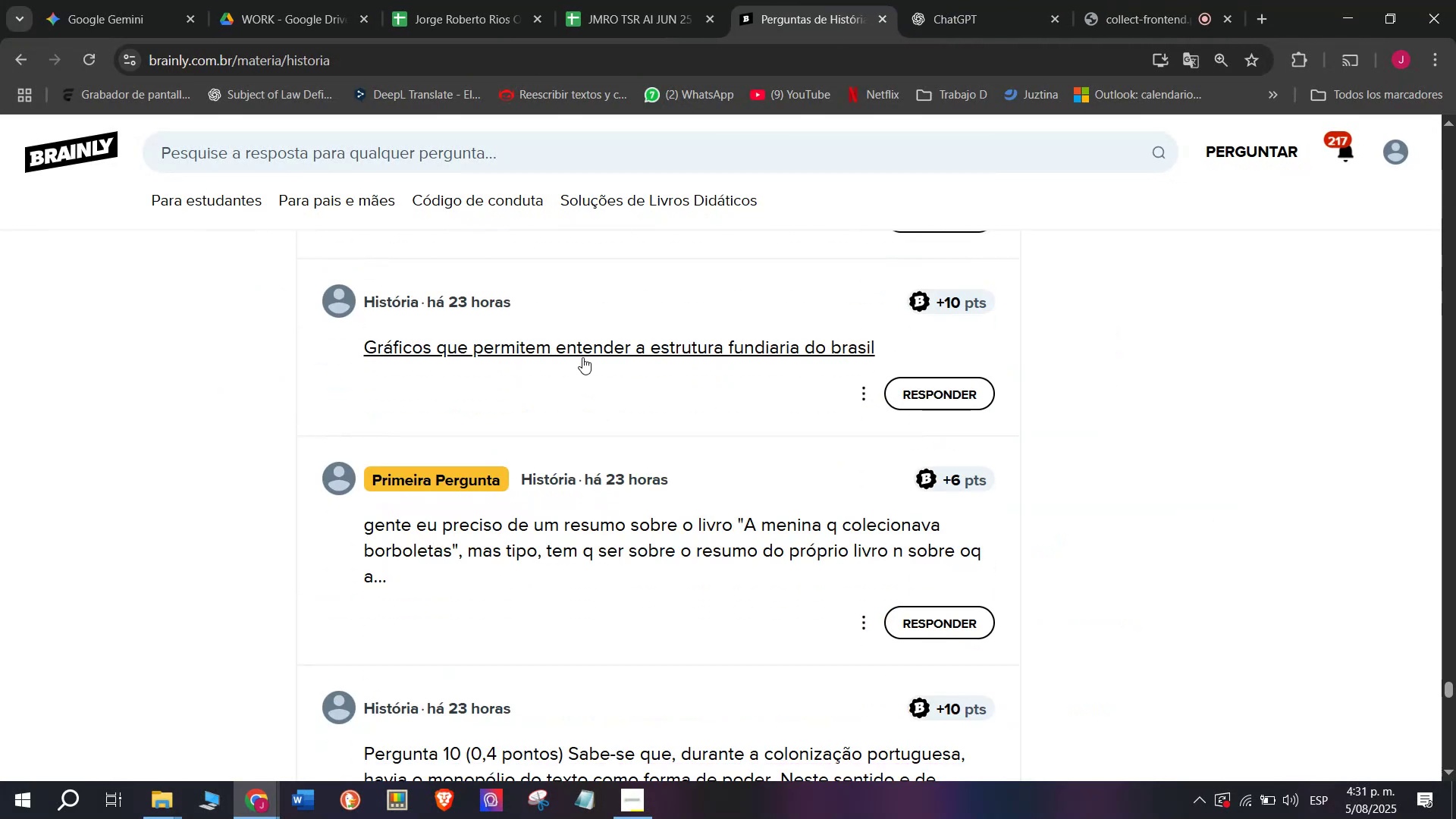 
right_click([584, 351])
 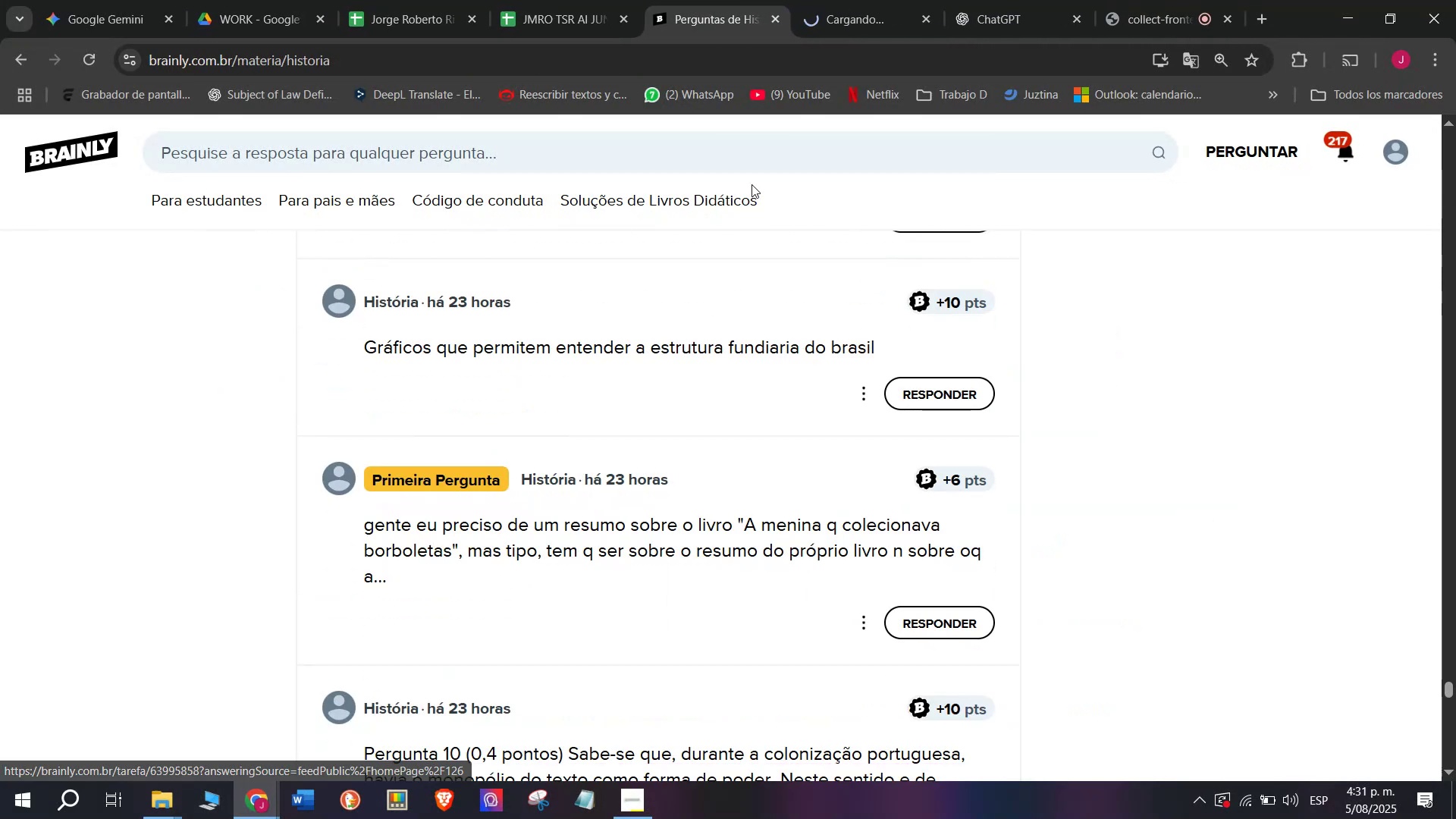 
left_click([846, 0])
 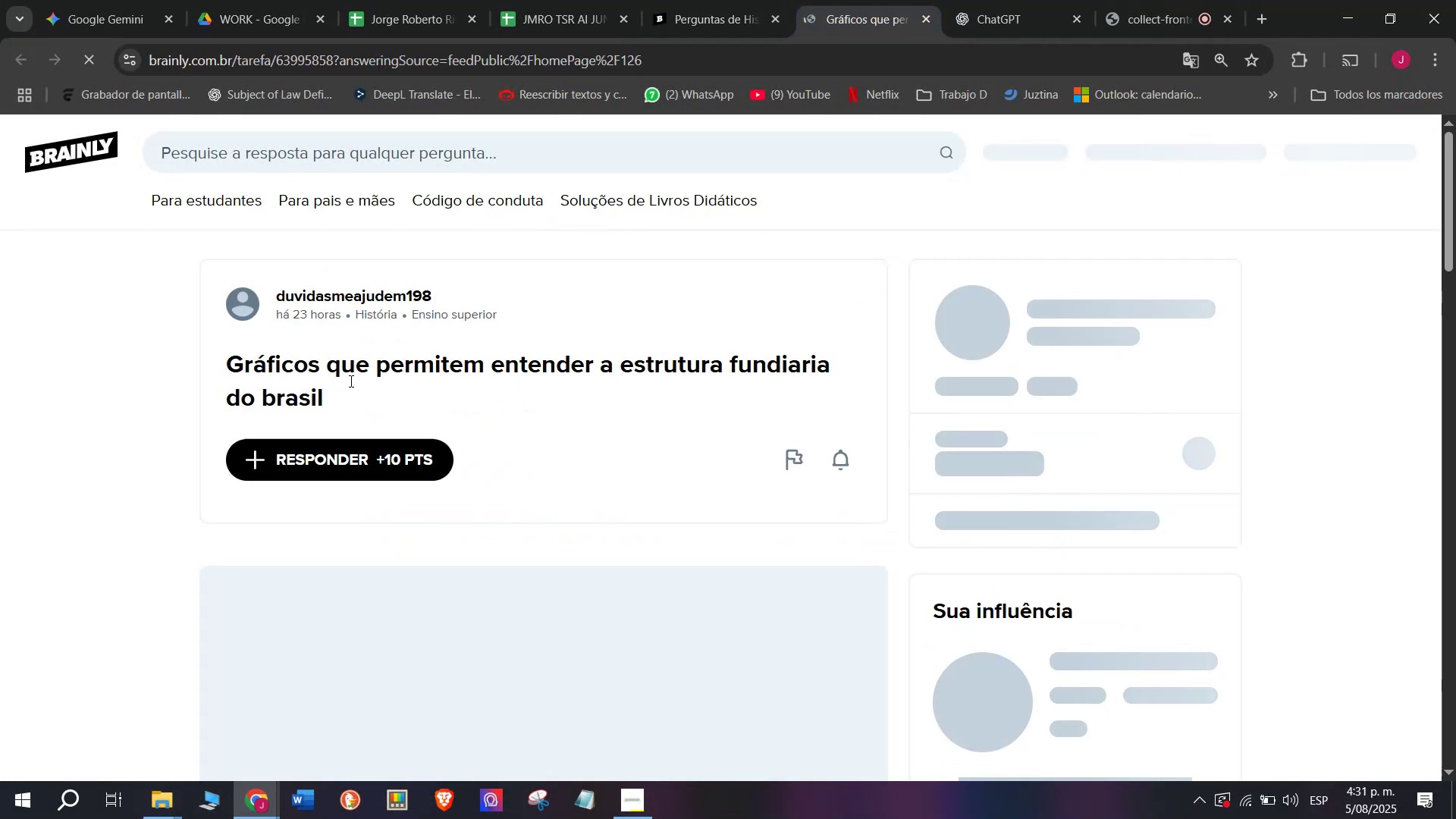 
left_click_drag(start_coordinate=[349, 387], to_coordinate=[206, 357])
 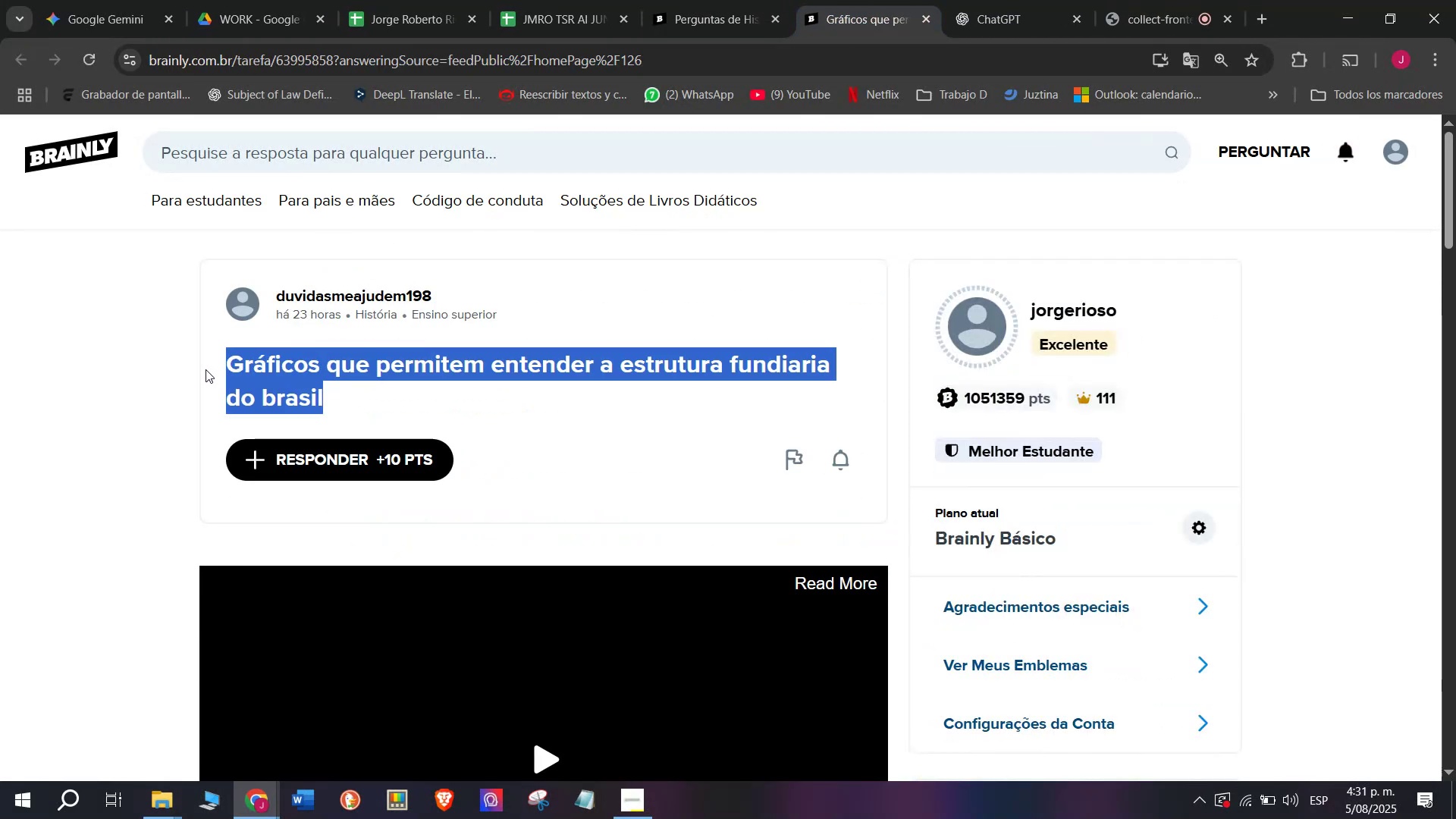 
key(Control+C)
 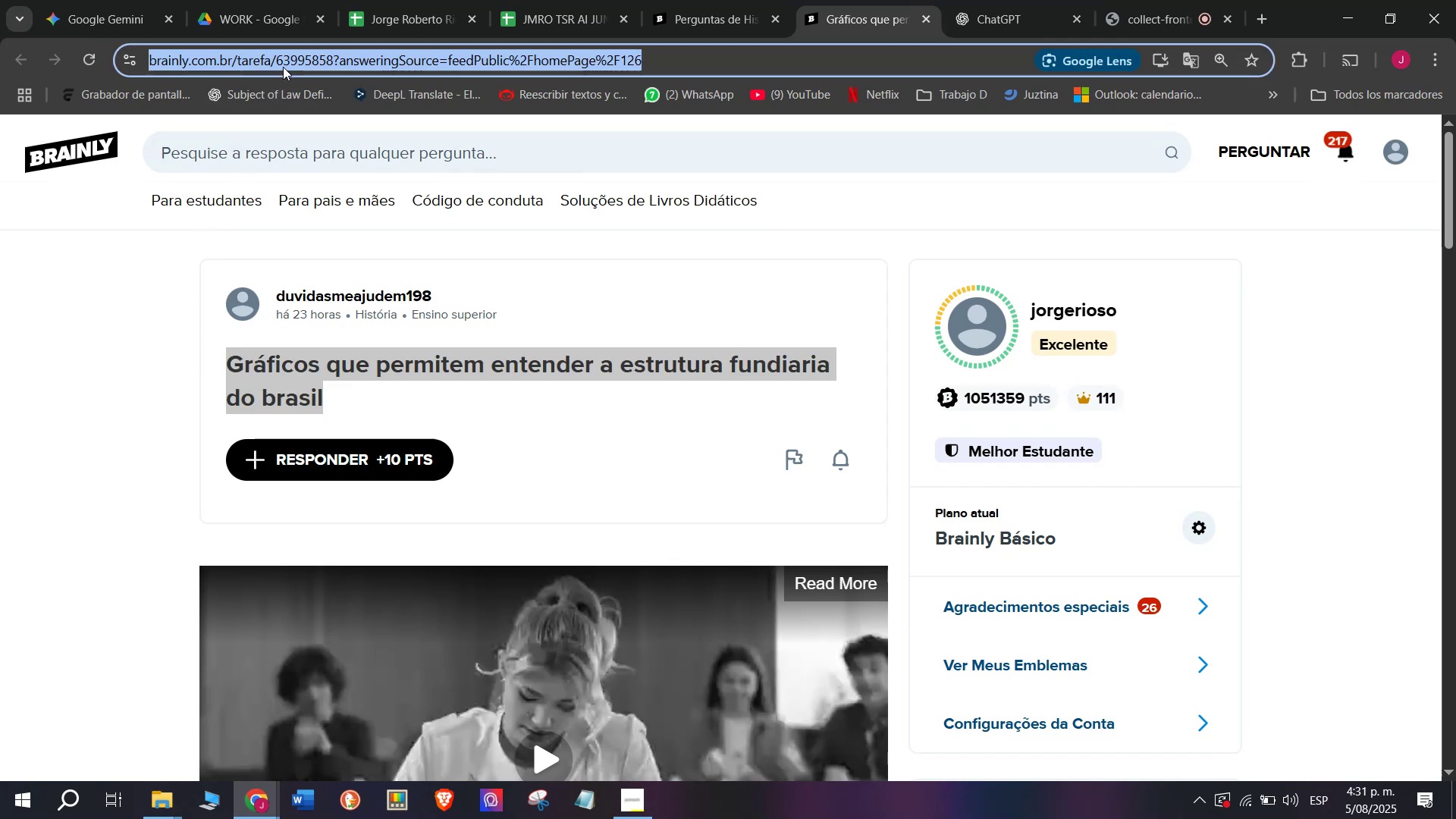 
left_click_drag(start_coordinate=[283, 69], to_coordinate=[283, 64])
 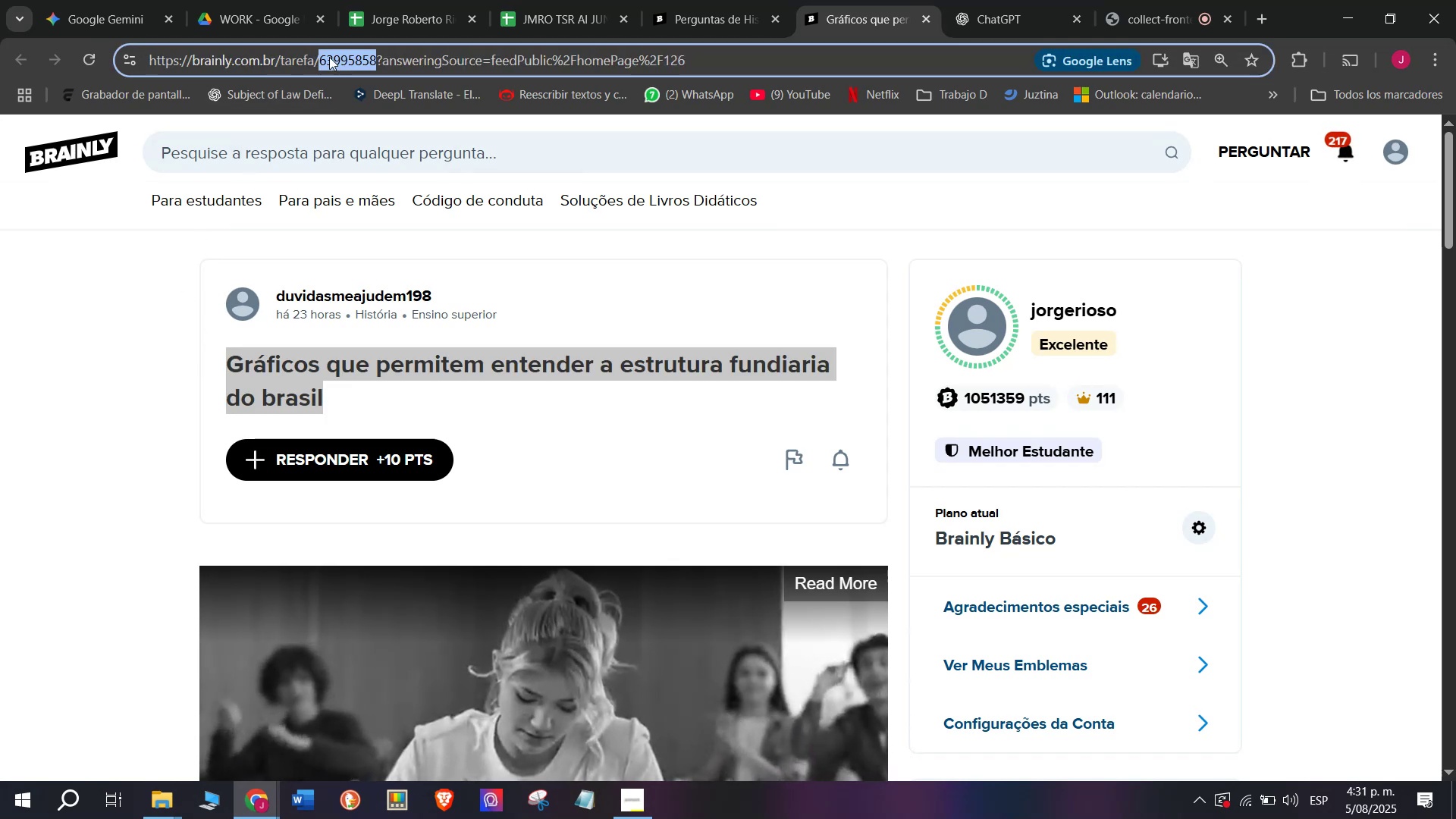 
double_click([365, 50])
 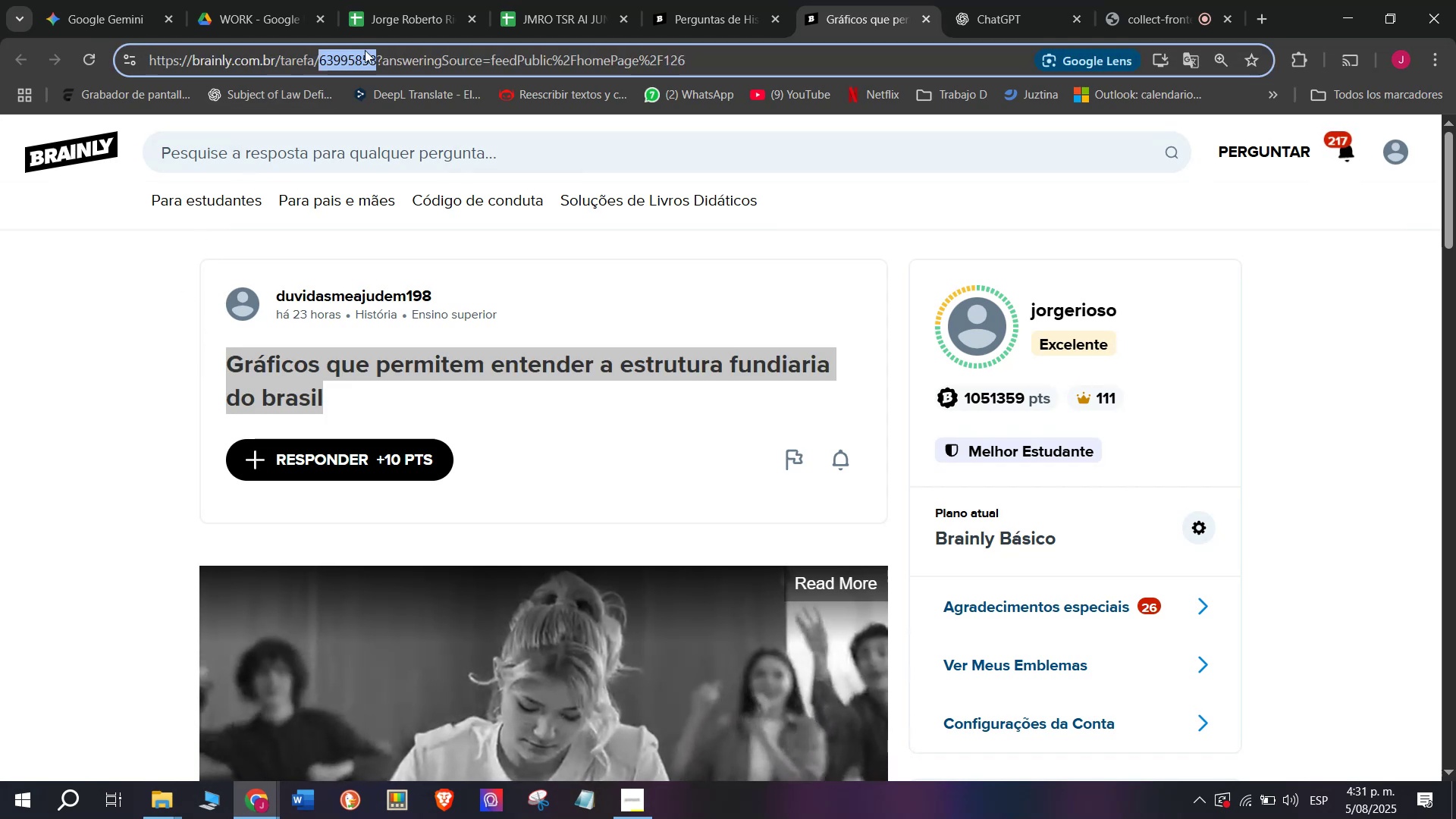 
triple_click([365, 50])
 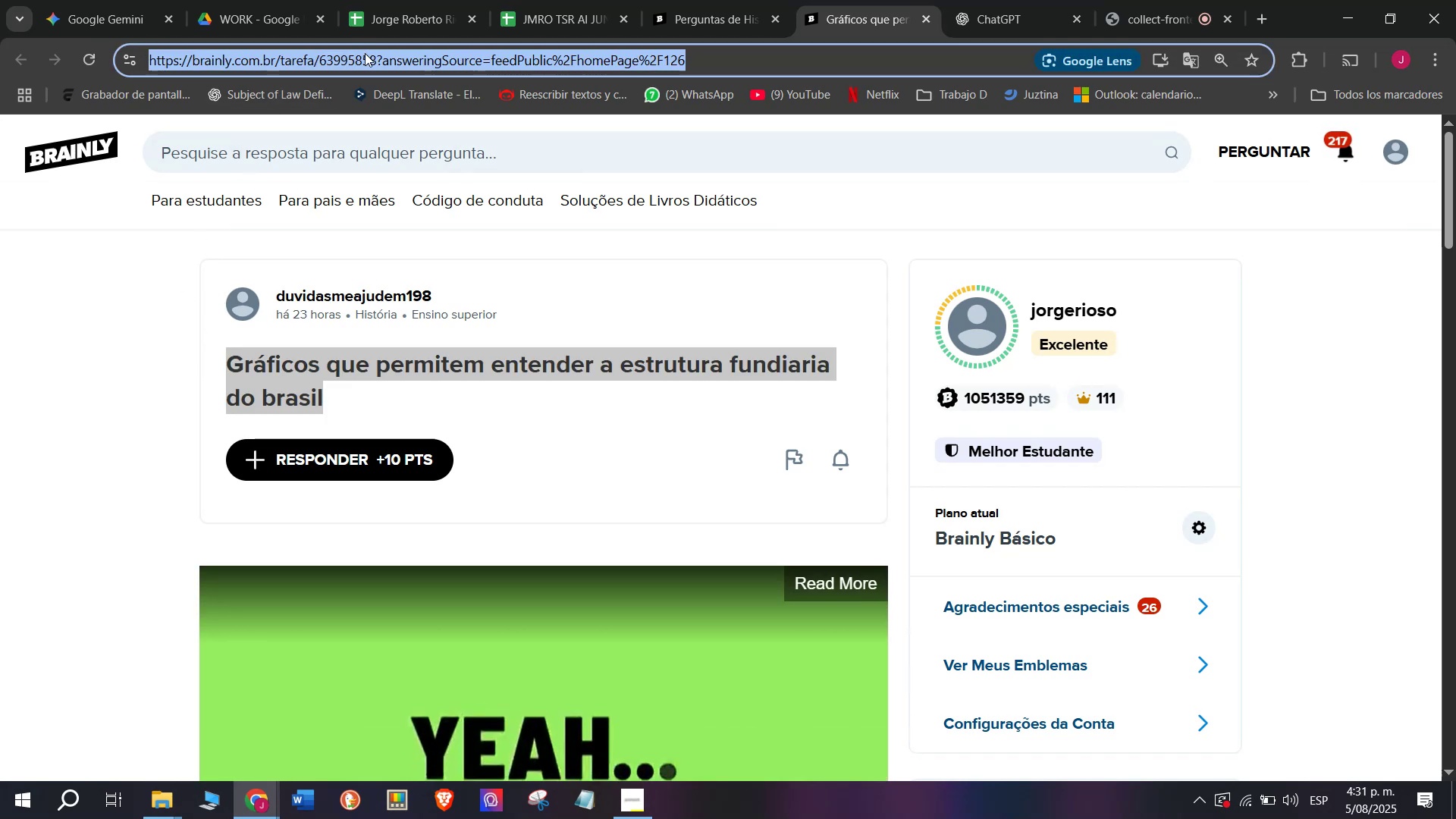 
key(Control+C)
 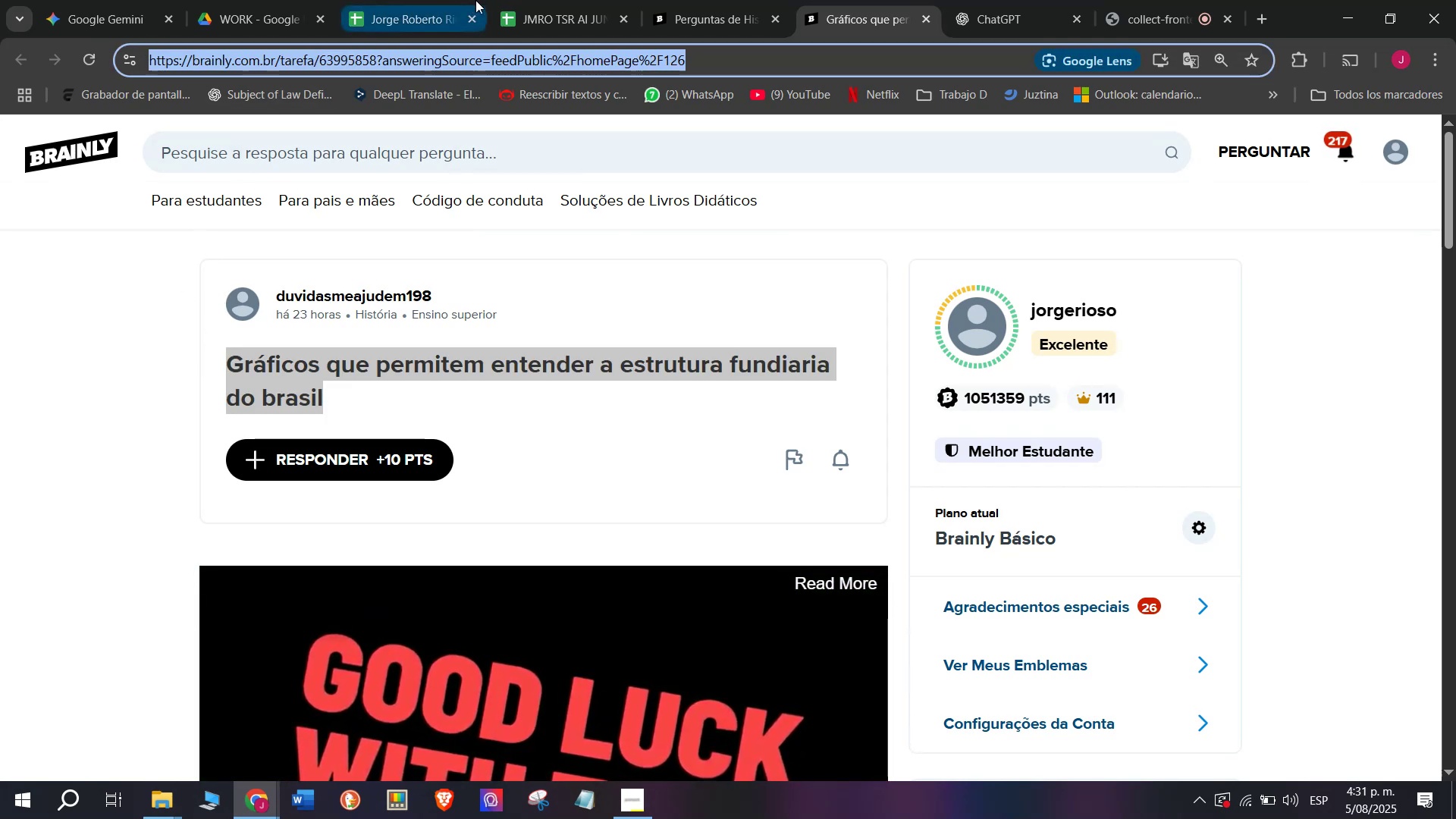 
left_click([586, 0])
 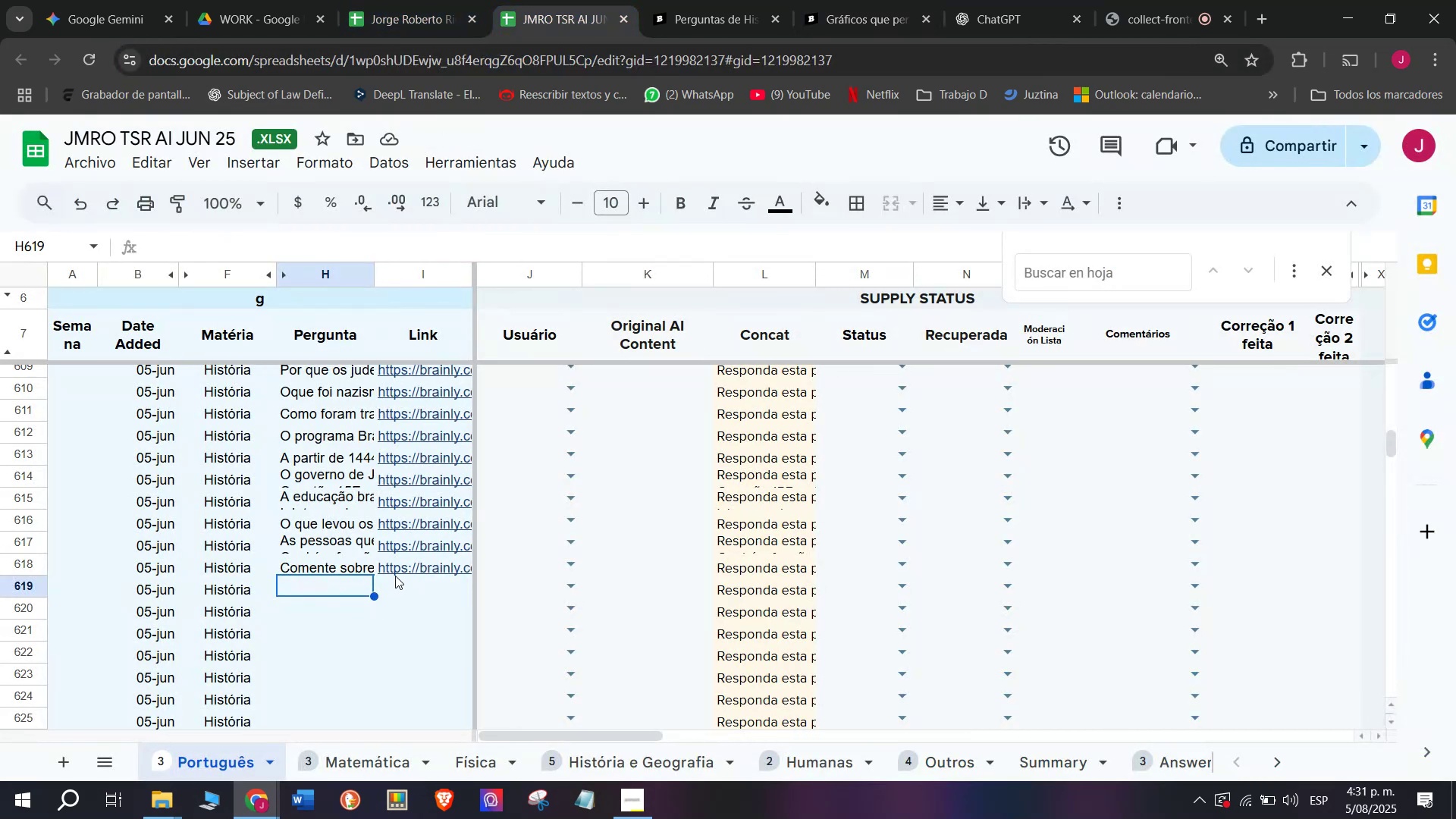 
double_click([395, 595])
 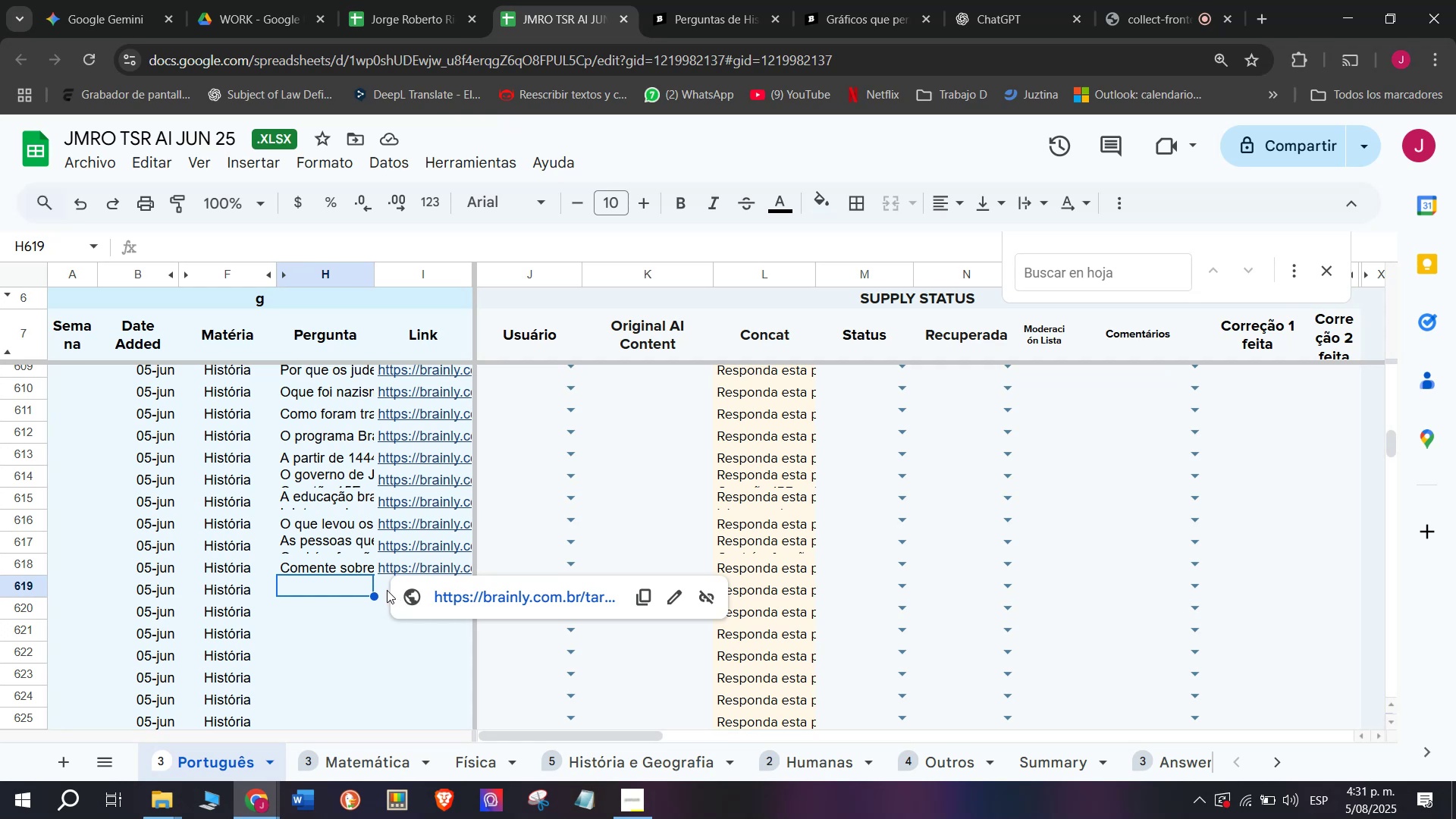 
double_click([387, 590])
 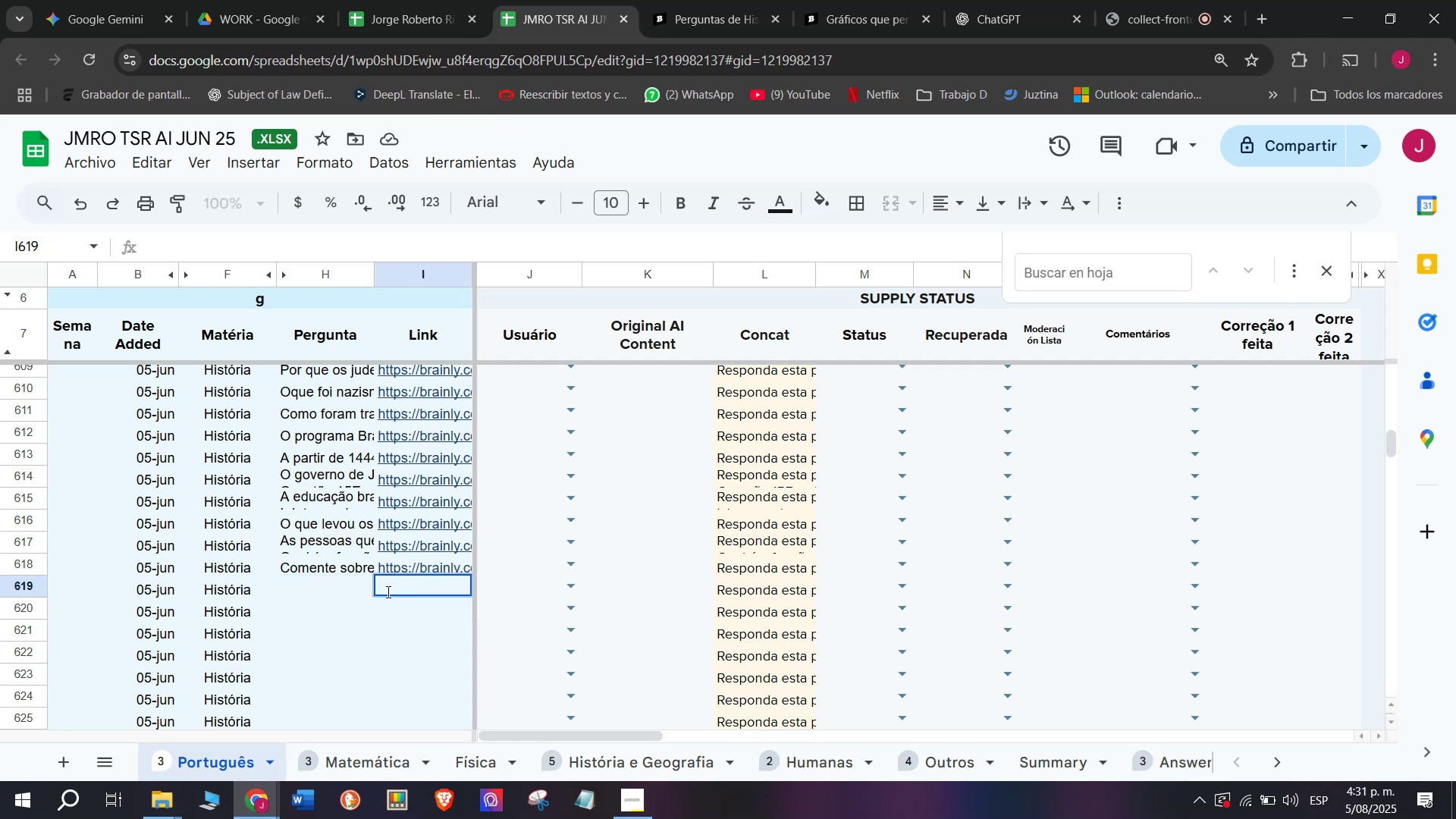 
hold_key(key=ControlLeft, duration=0.81)
 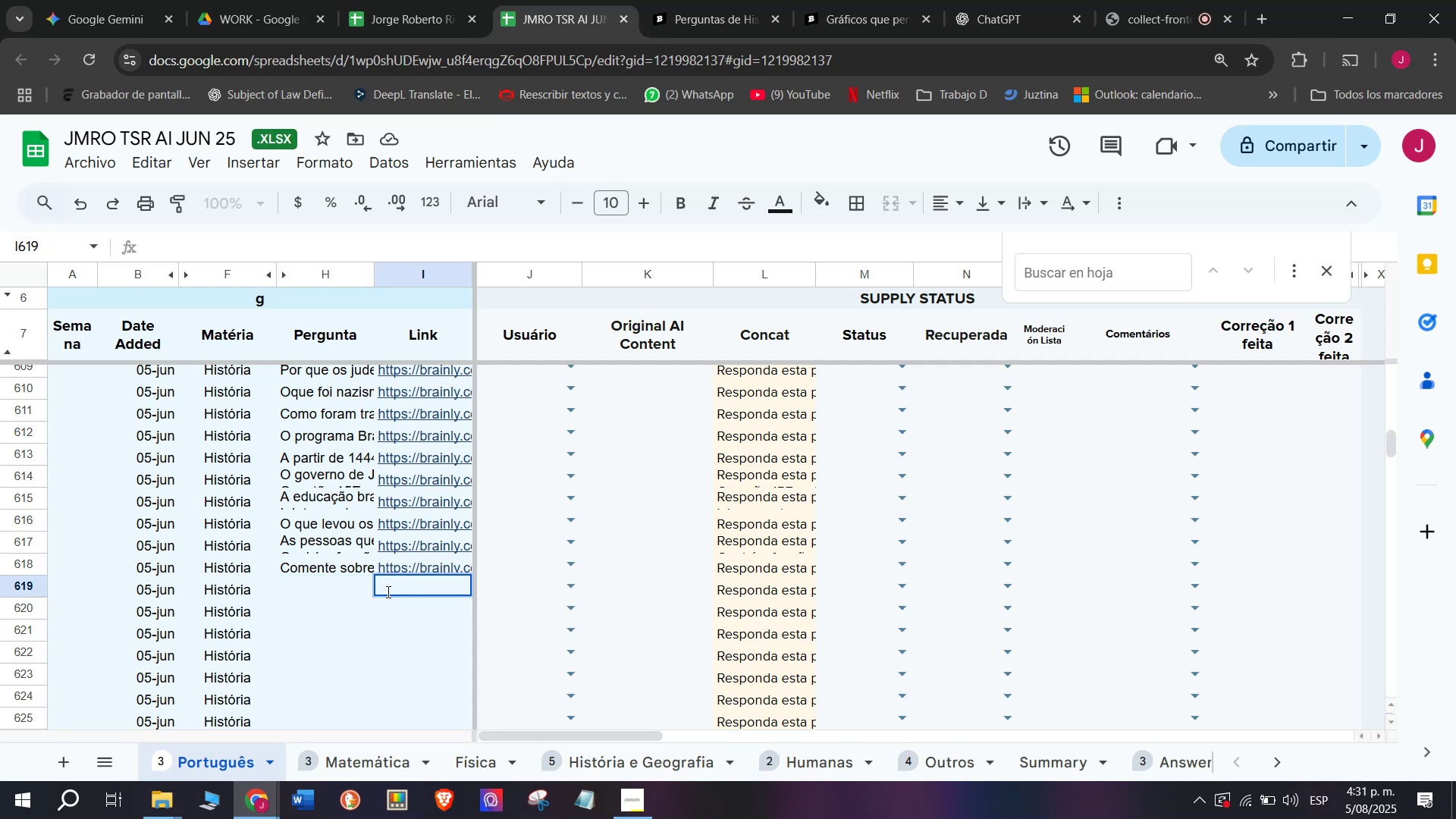 
key(Meta+V)
 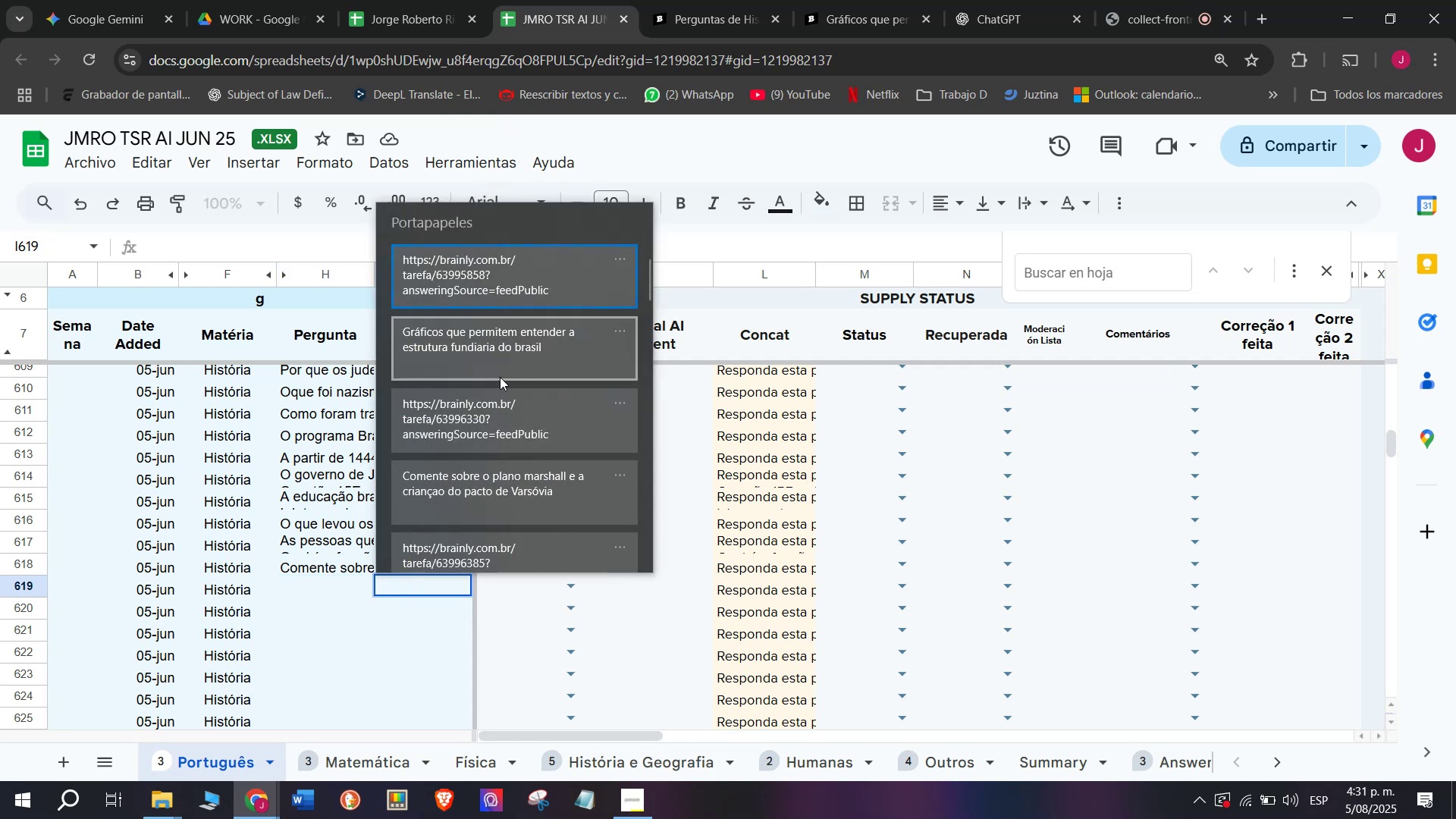 
key(Control+ControlLeft)
 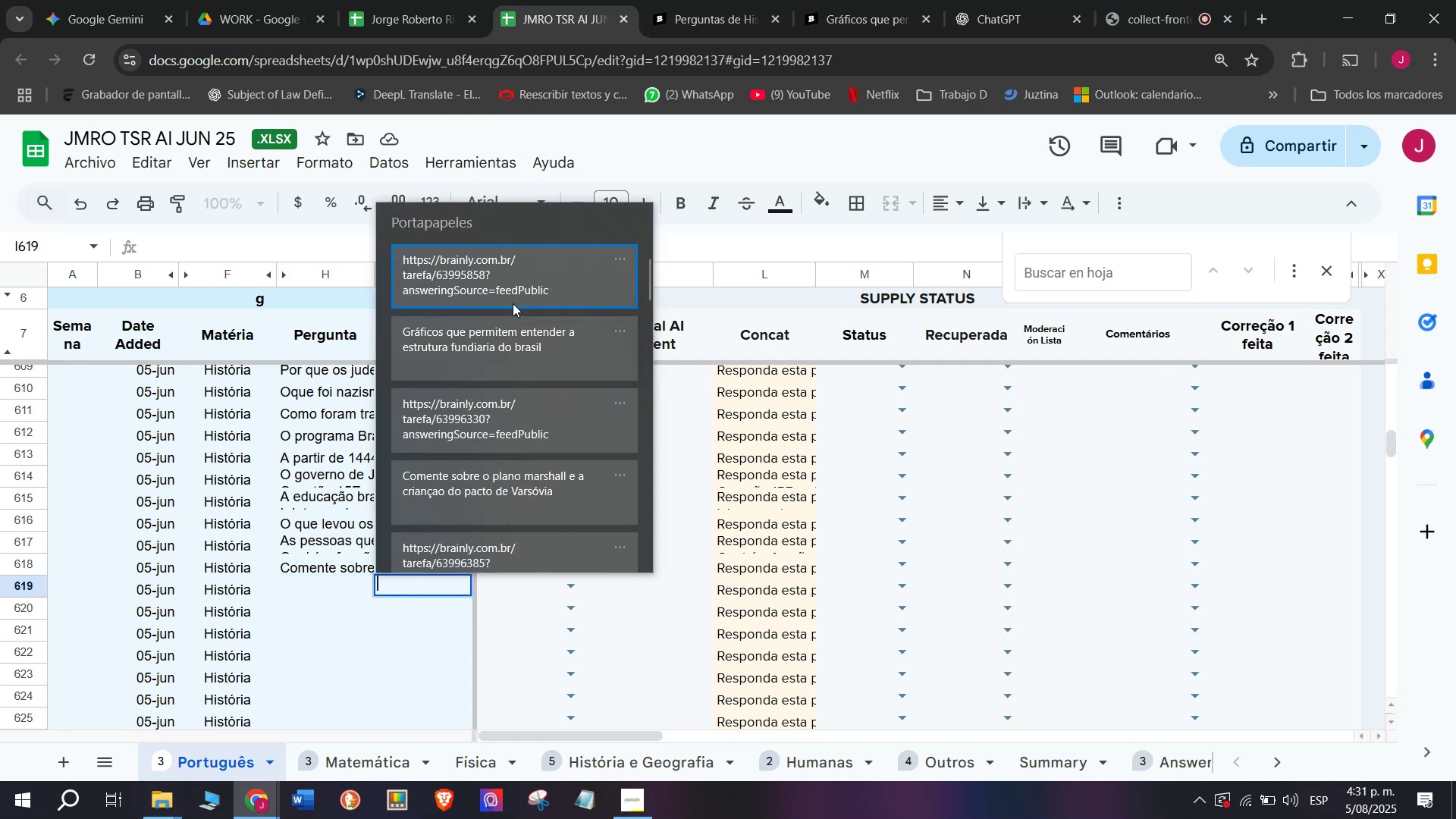 
hold_key(key=V, duration=4.91)
 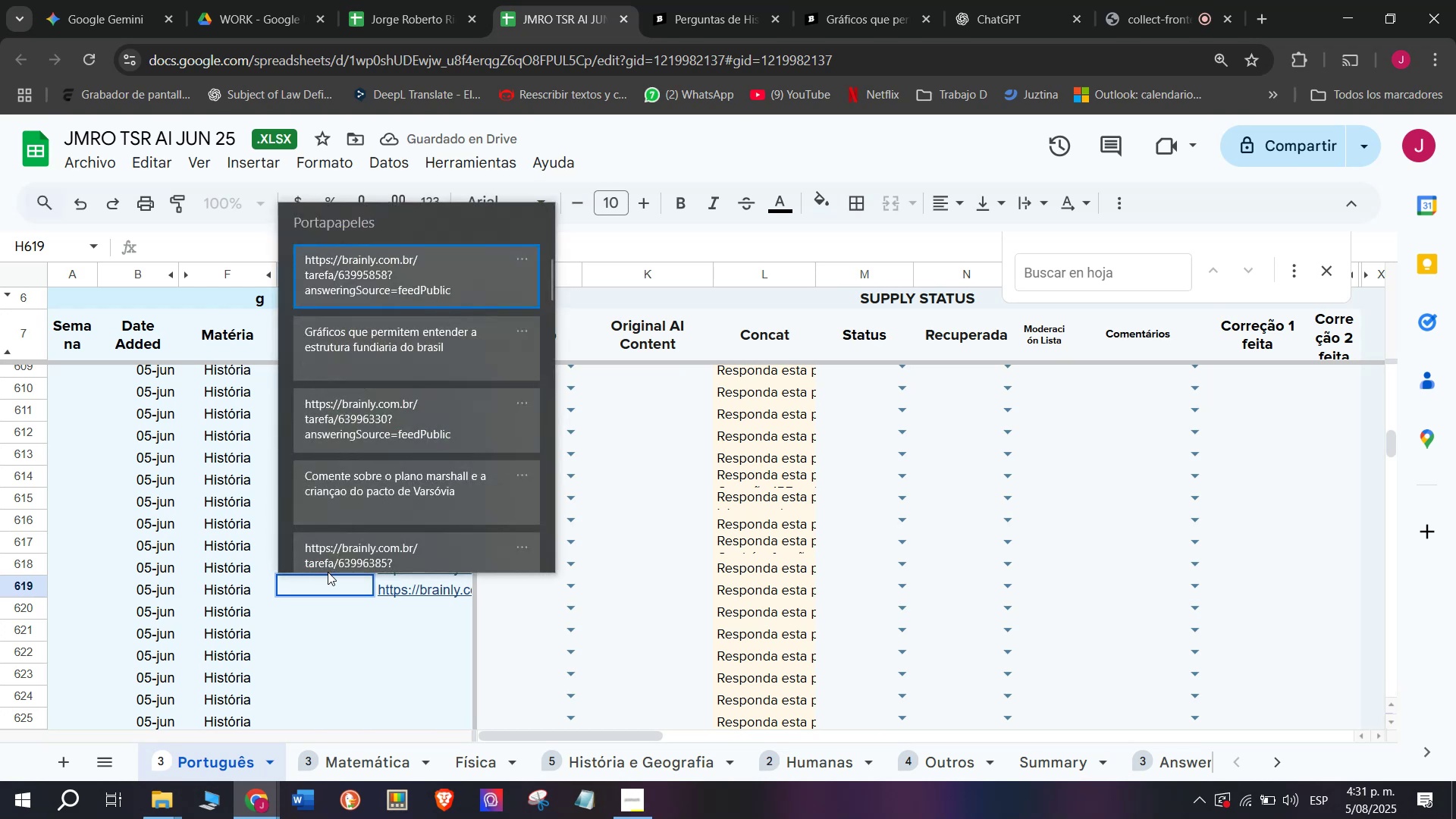 
key(Enter)
 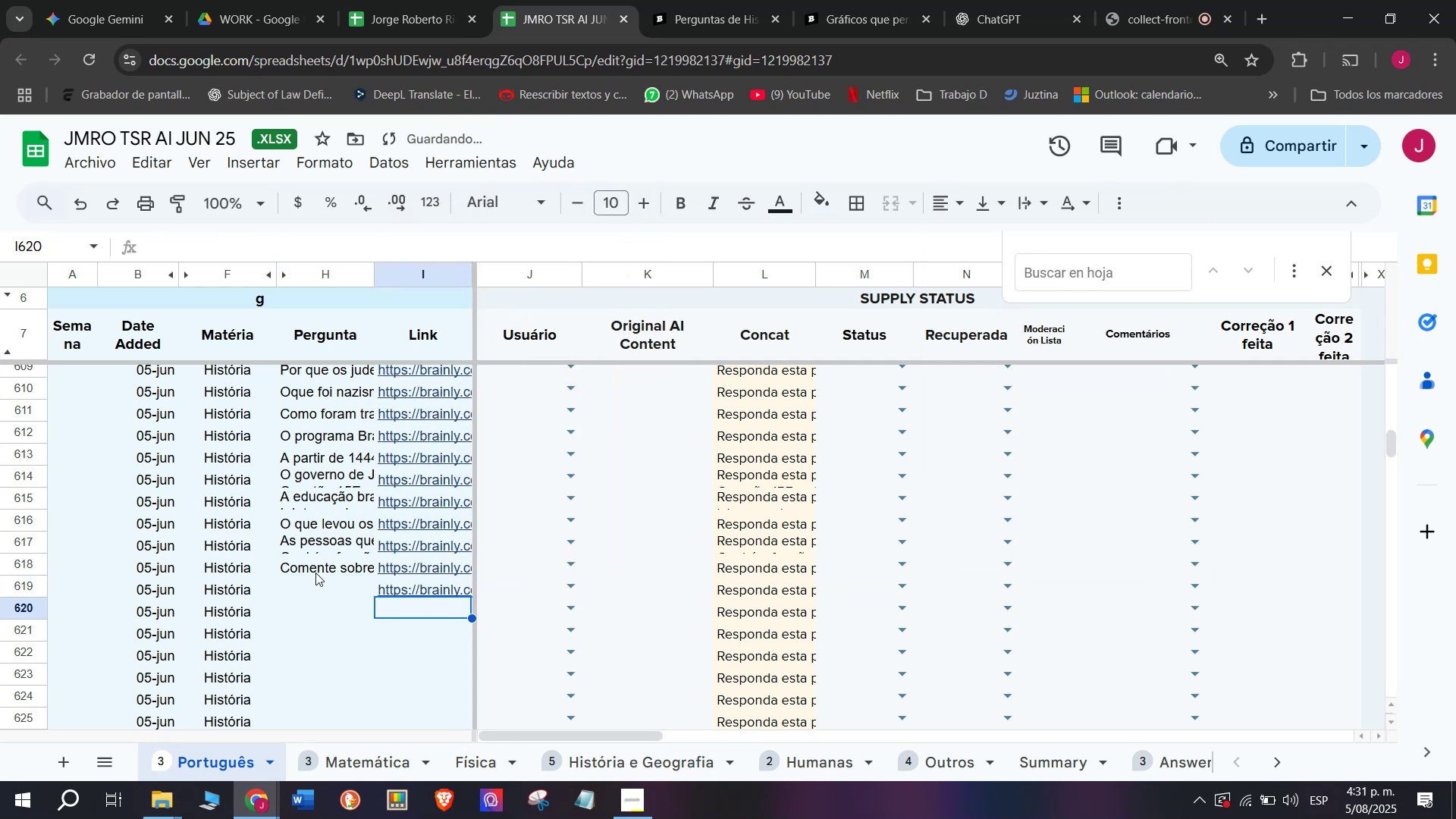 
double_click([303, 588])
 